 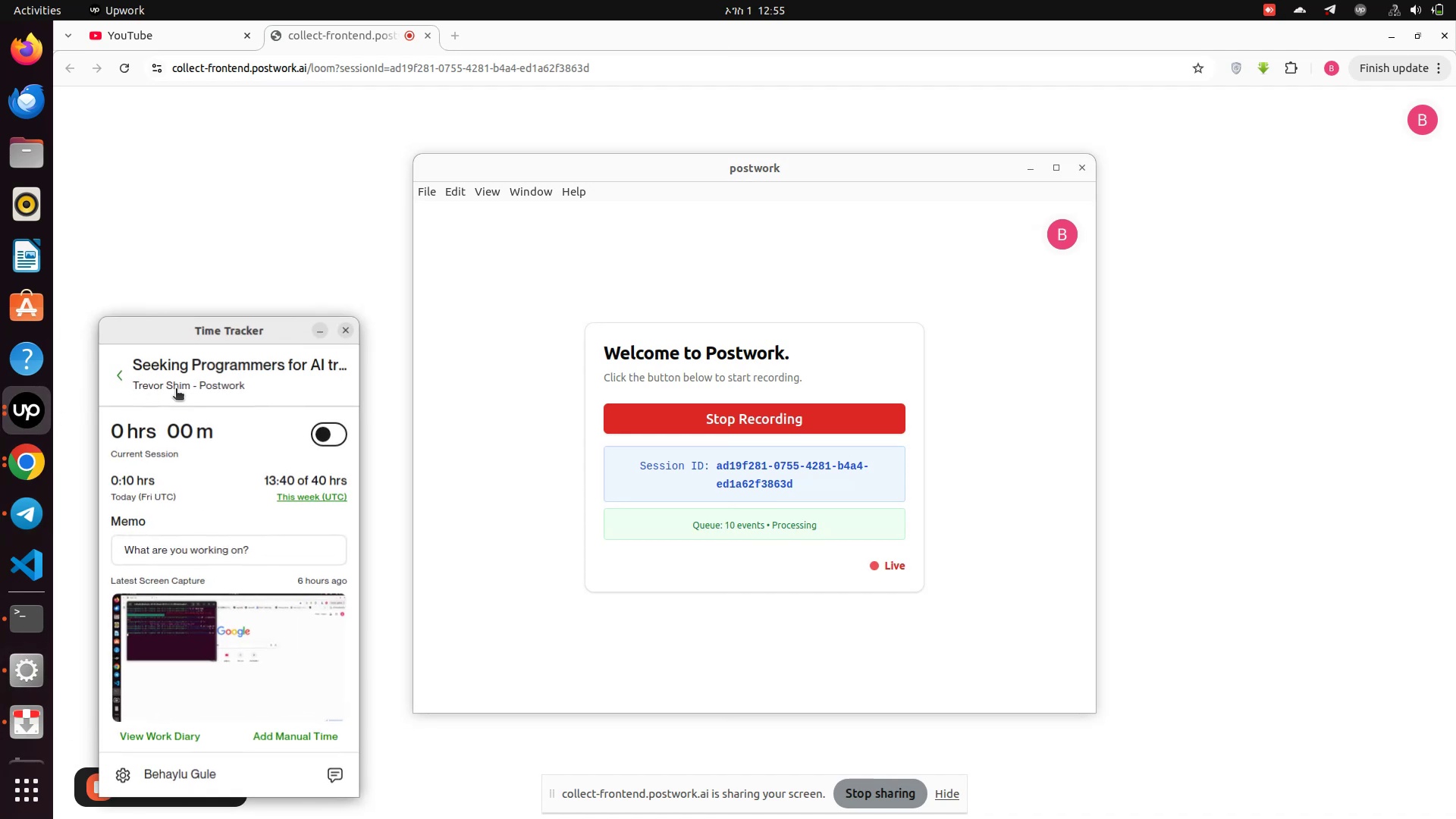 
left_click([328, 435])
 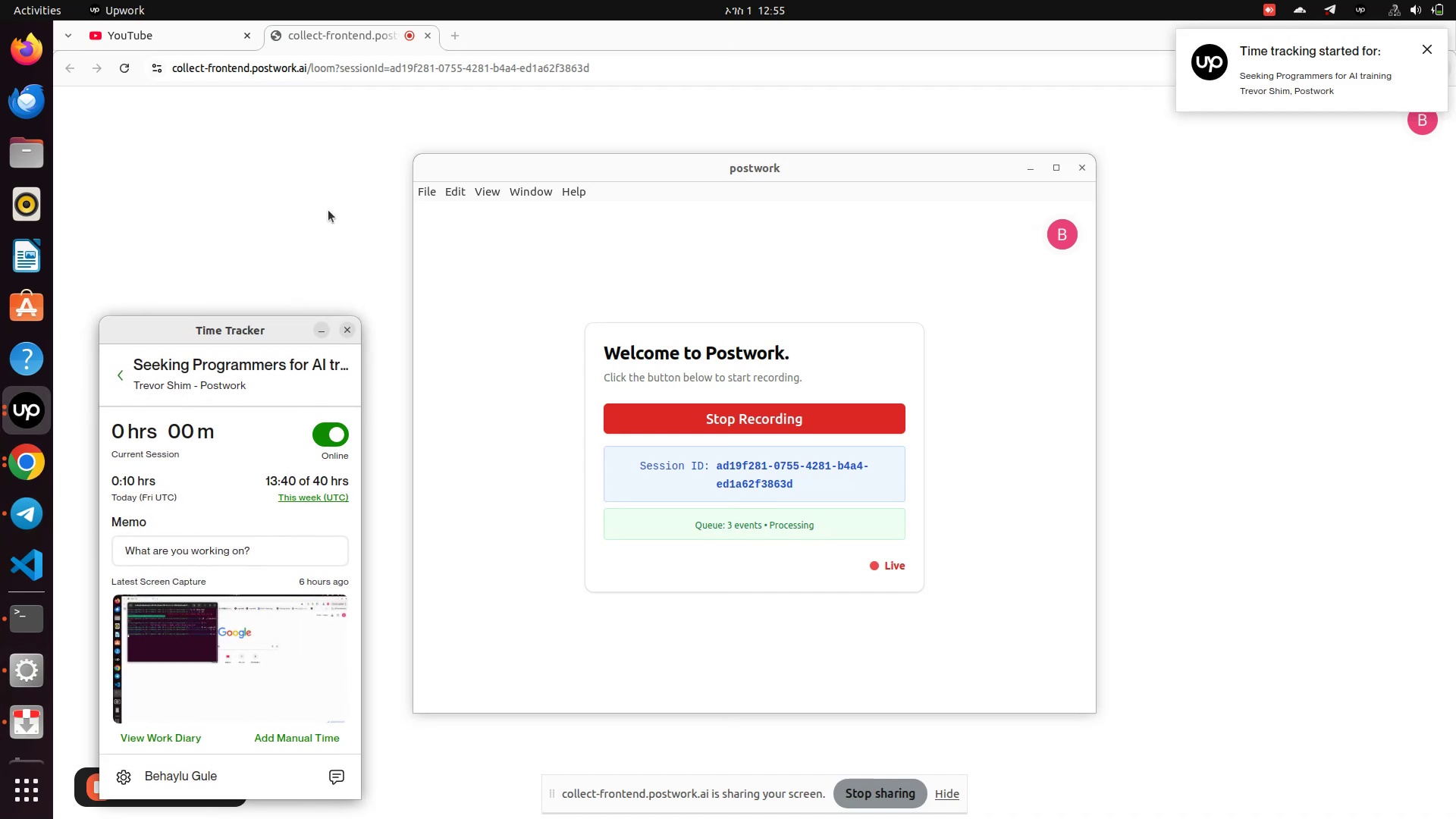 
left_click([328, 210])
 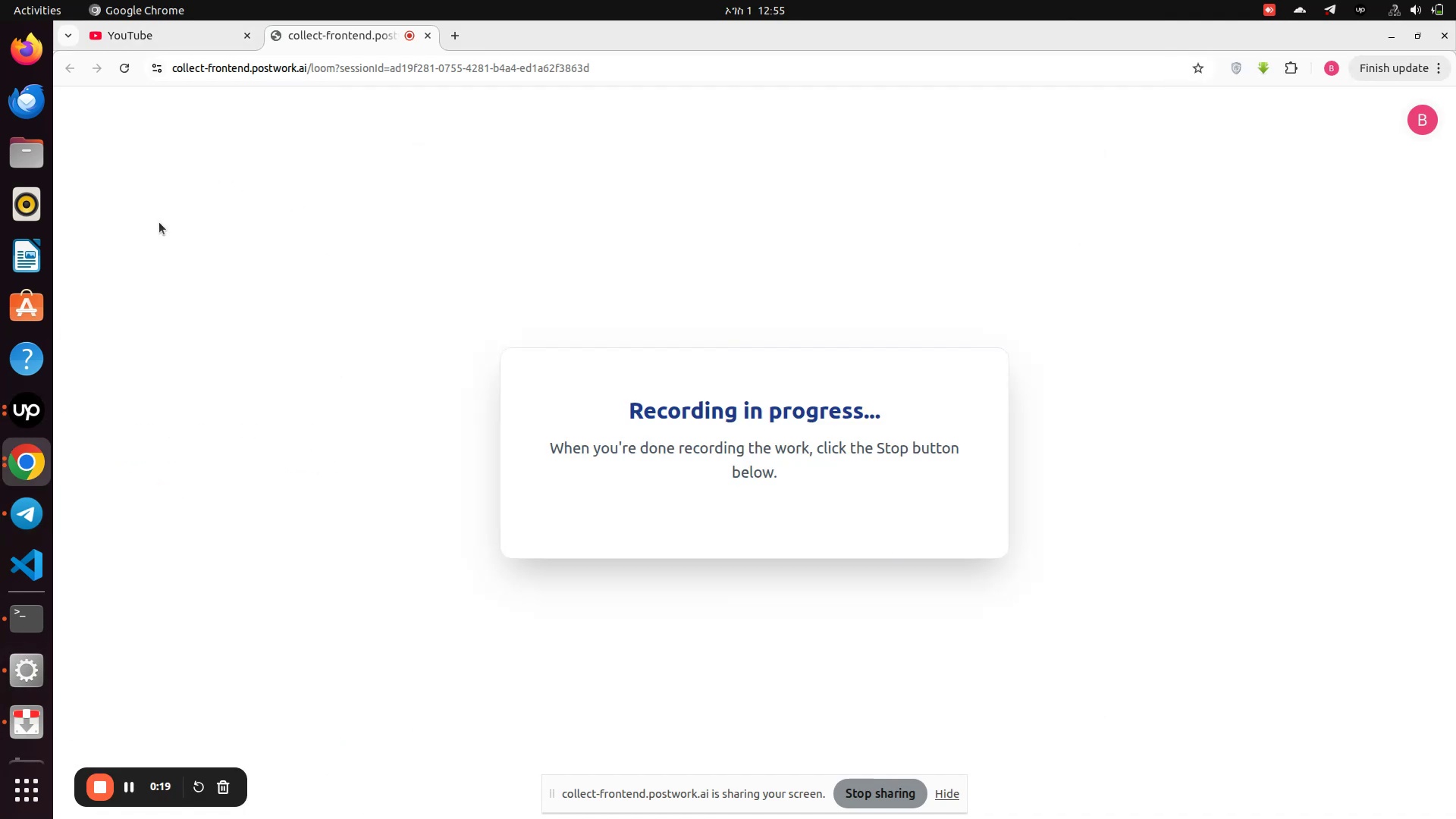 
wait(6.25)
 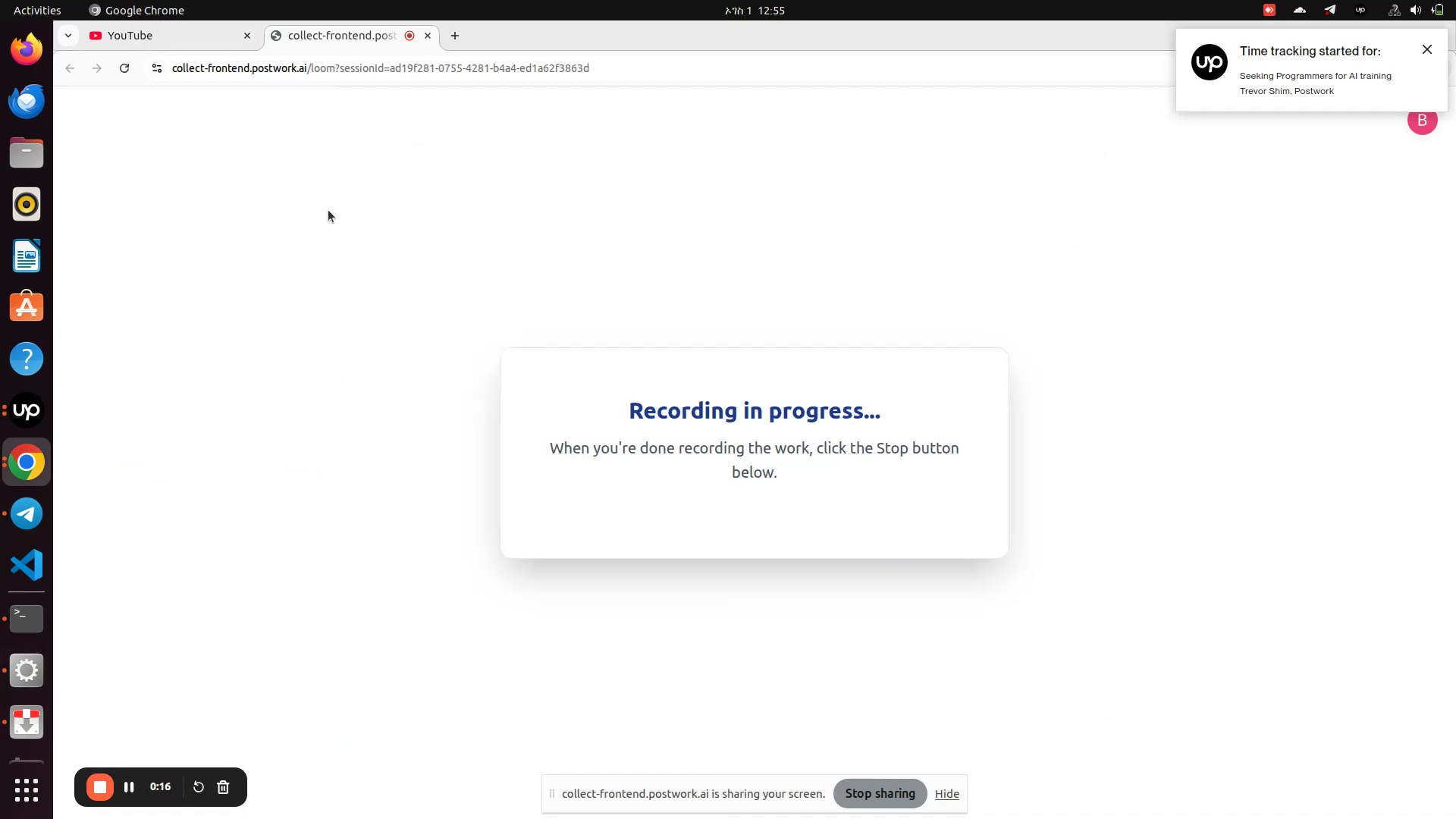 
left_click([23, 614])
 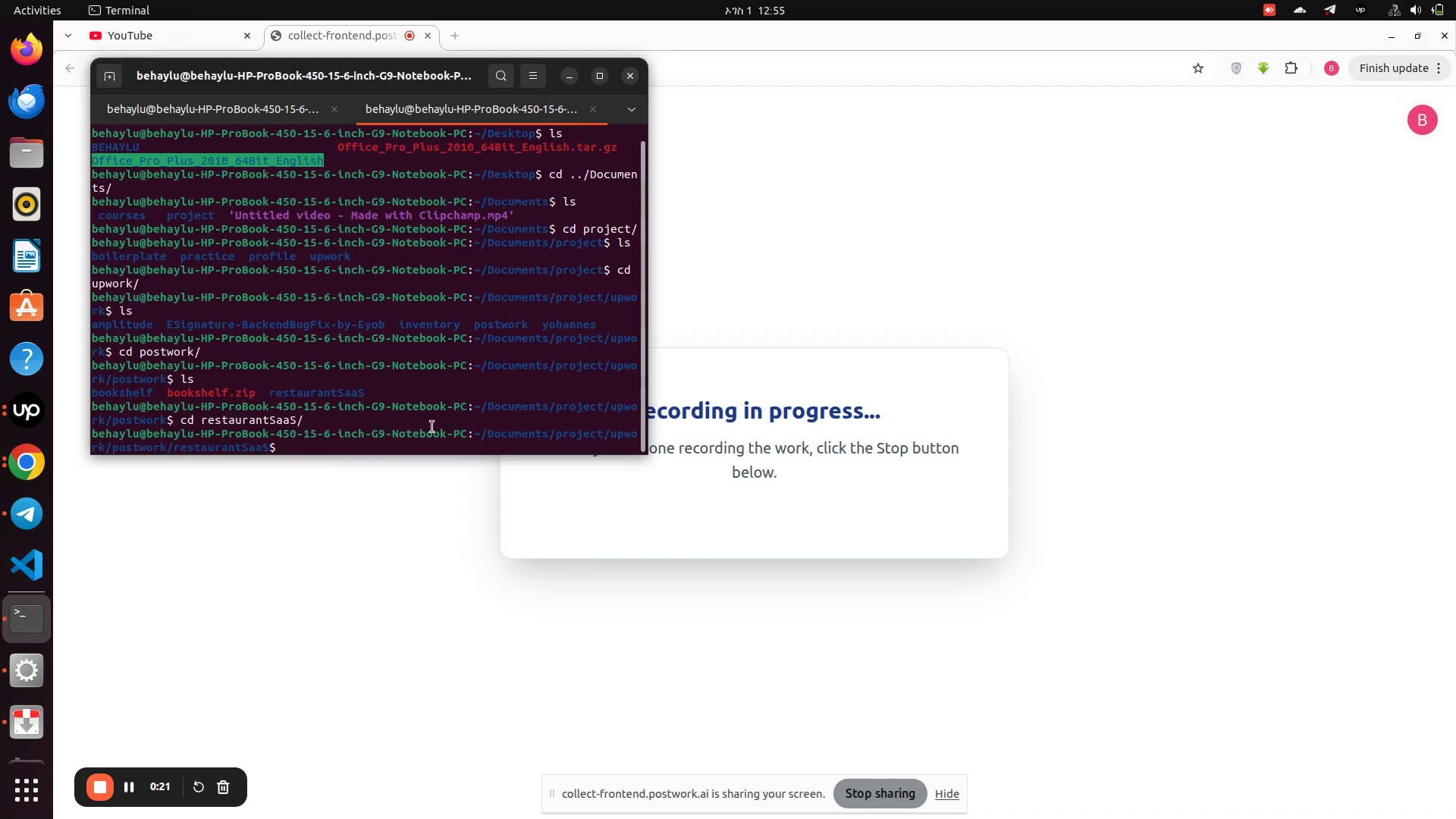 
type(cdo)
key(Backspace)
key(Backspace)
key(Backspace)
type(./codecode .)
 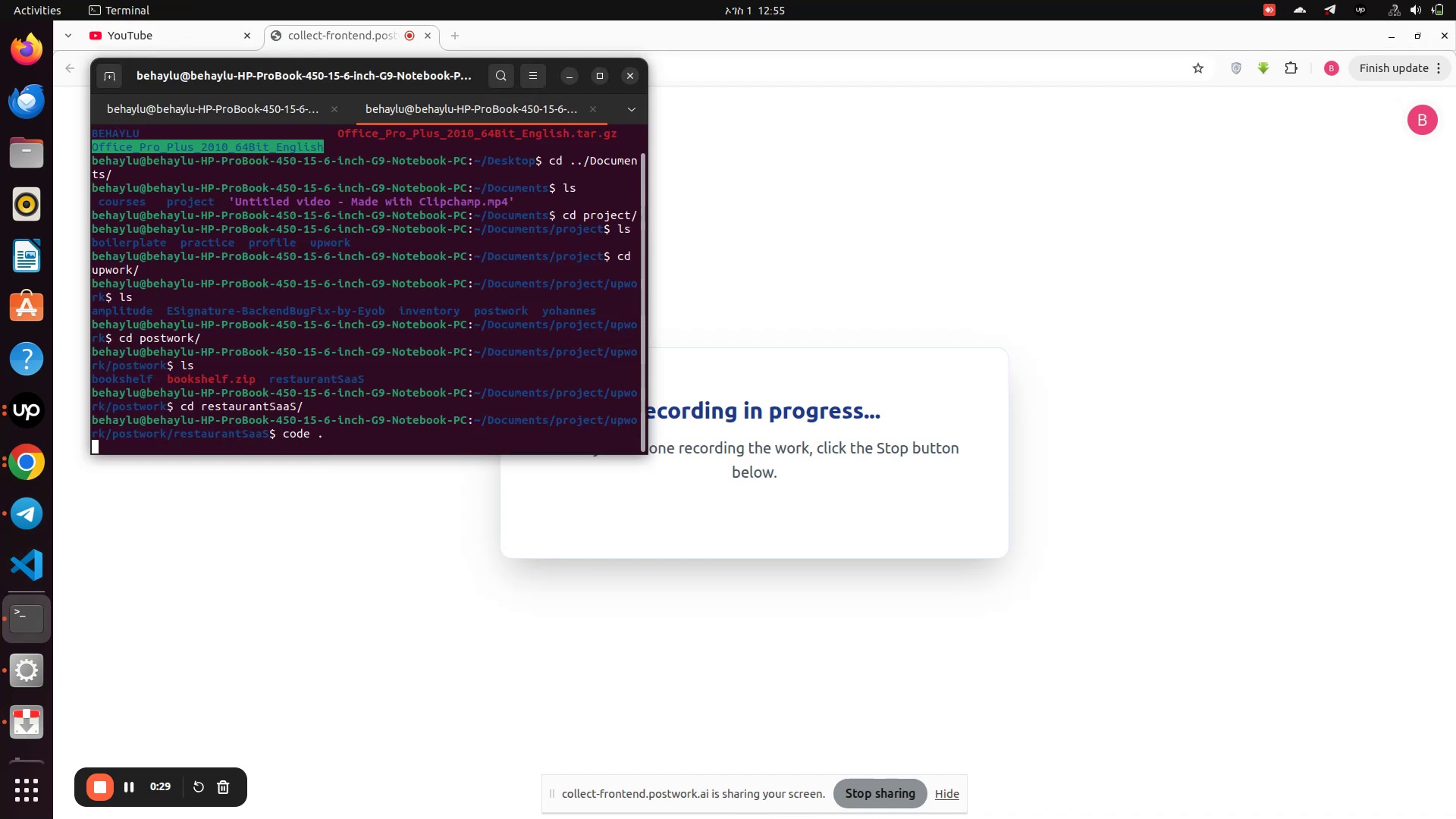 
key(Enter)
 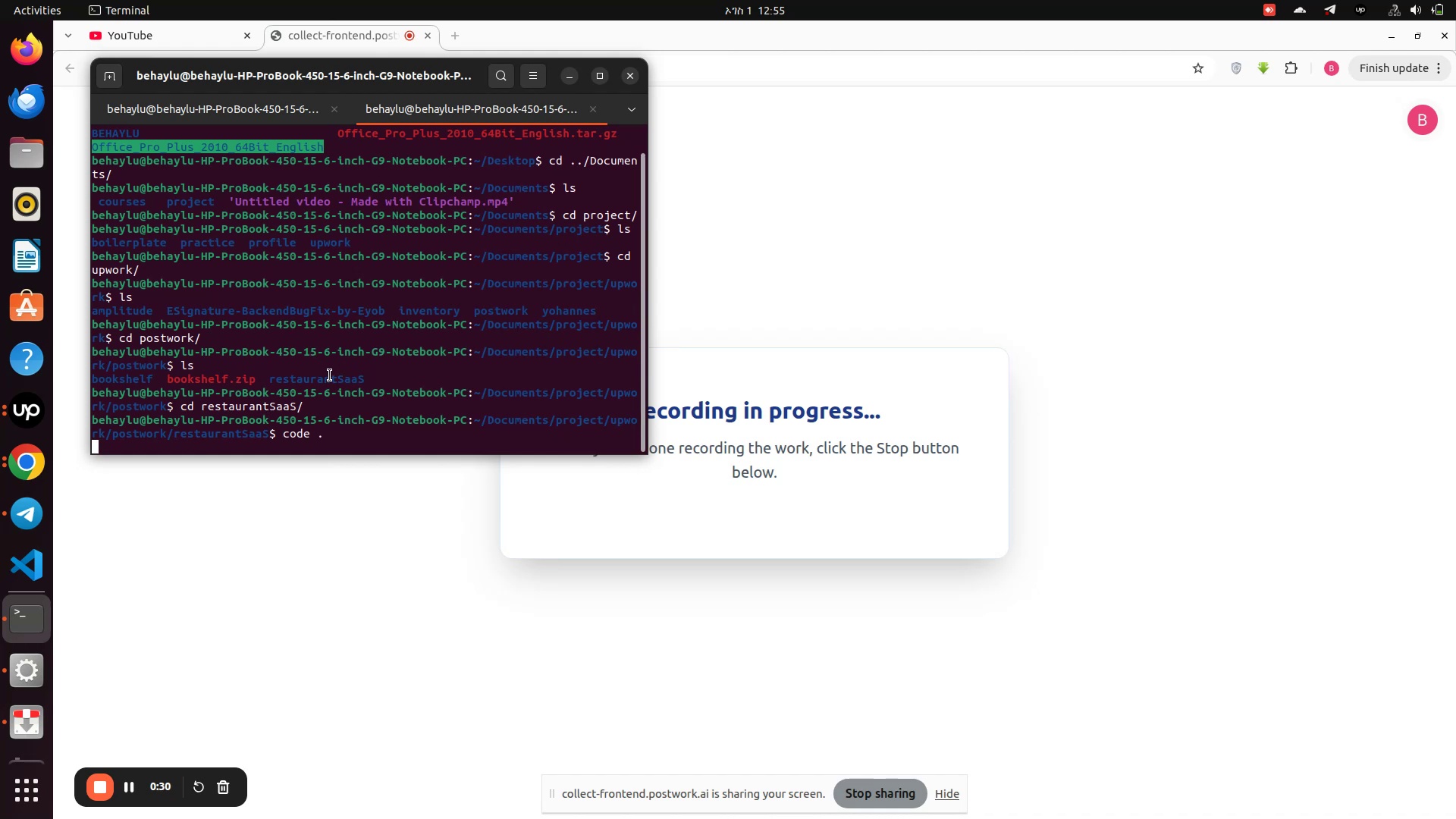 
left_click_drag(start_coordinate=[378, 406], to_coordinate=[251, 350])
 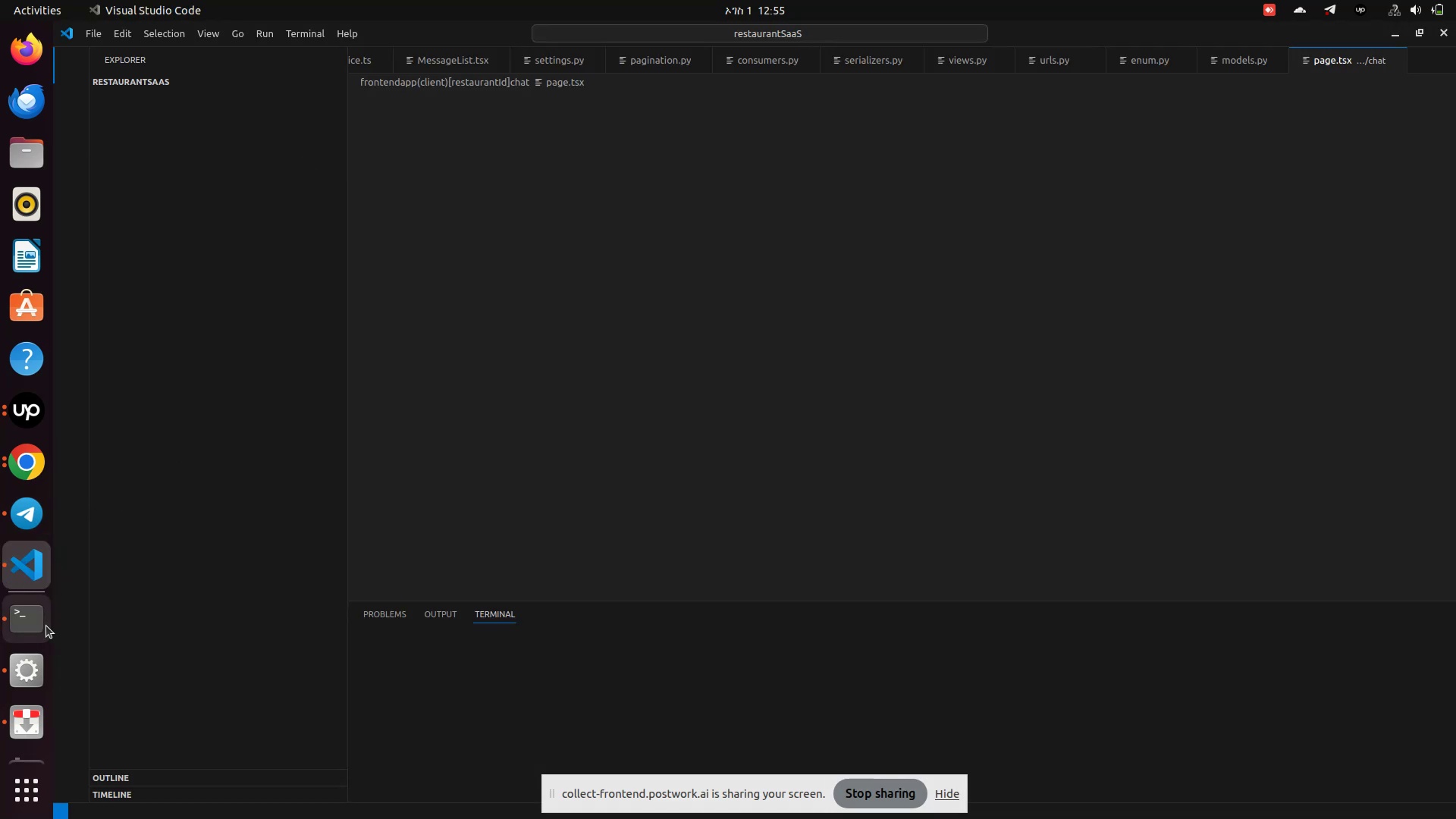 
left_click([37, 620])
 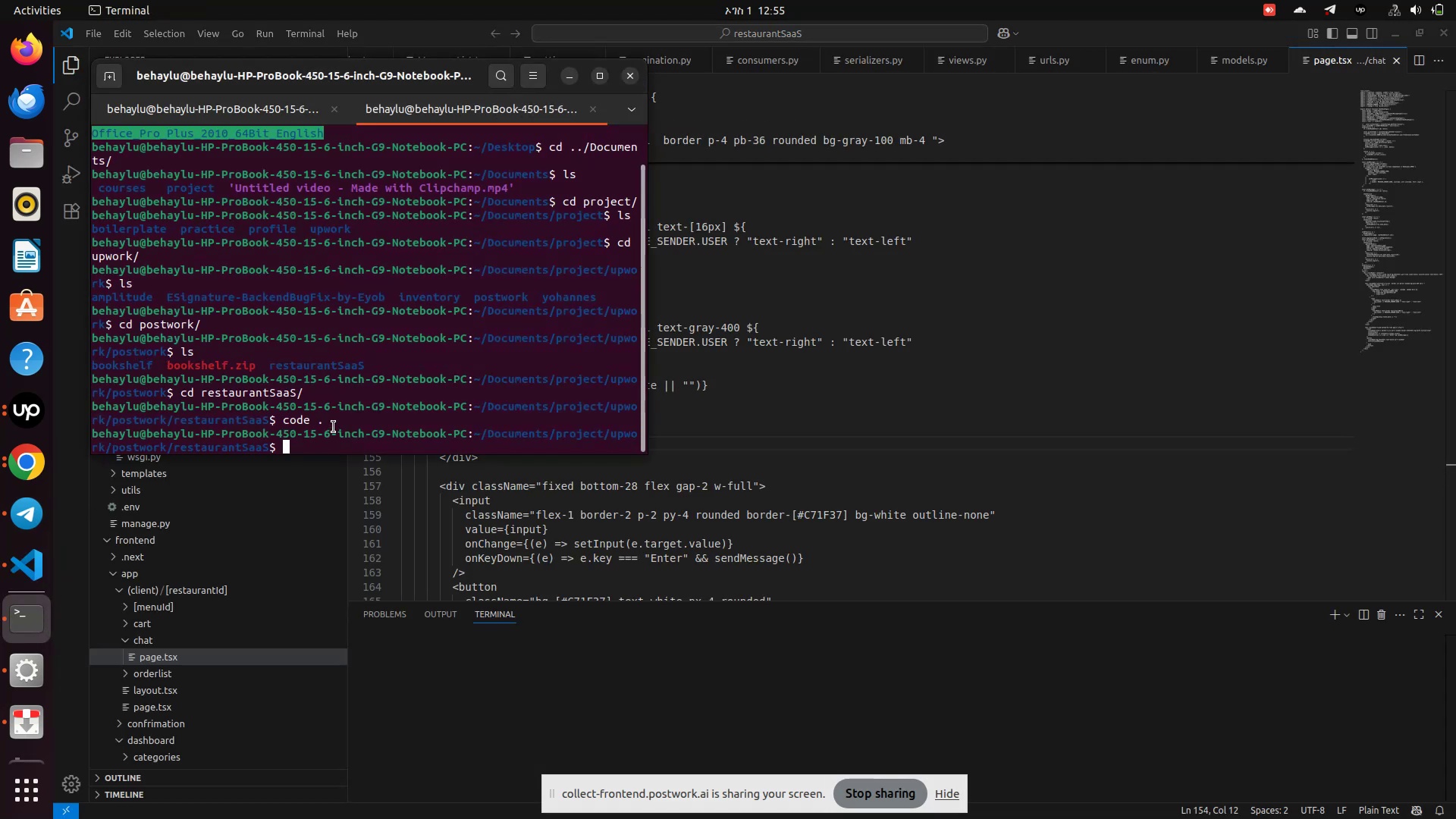 
type(clear)
 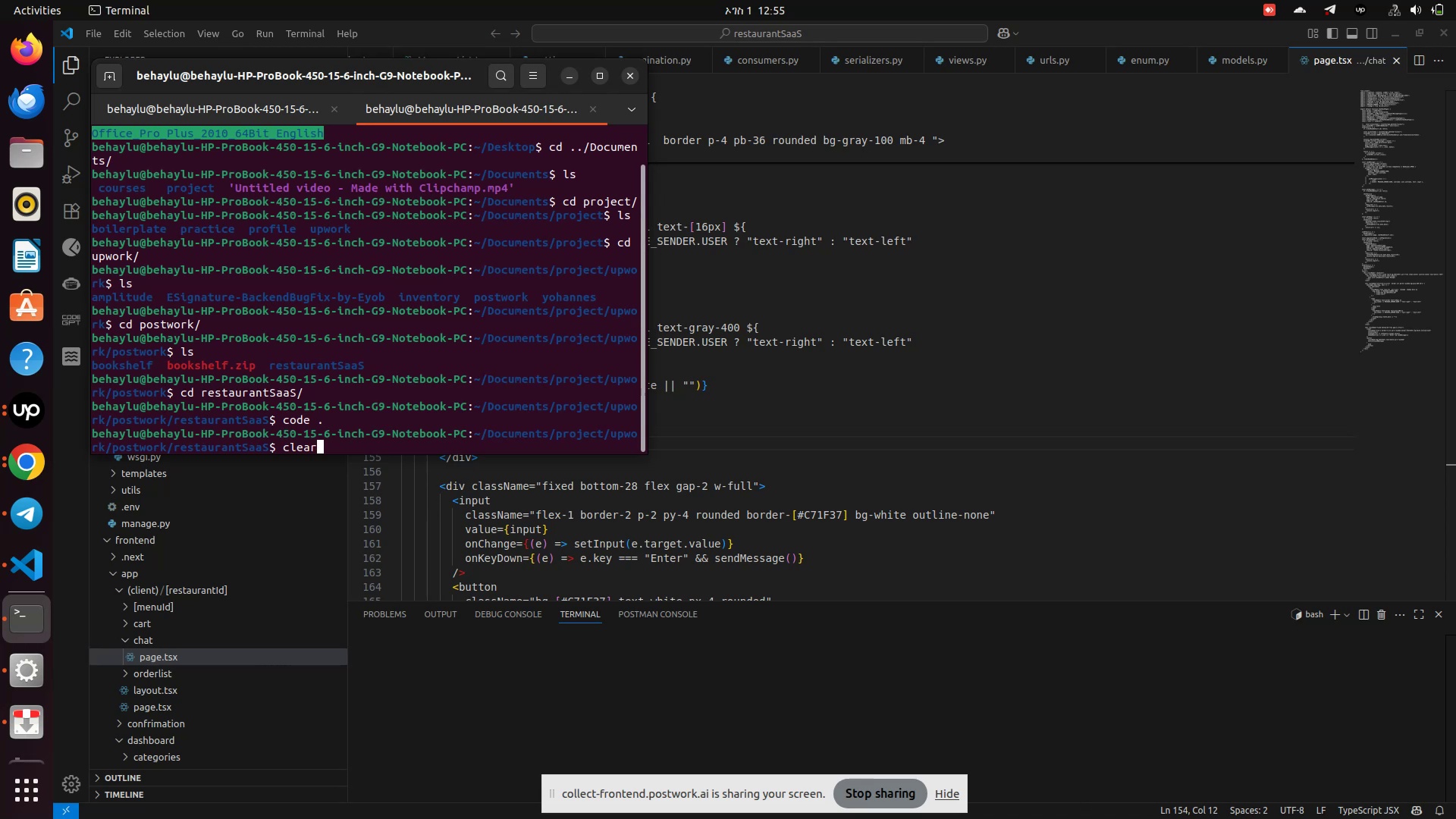 
key(Enter)
 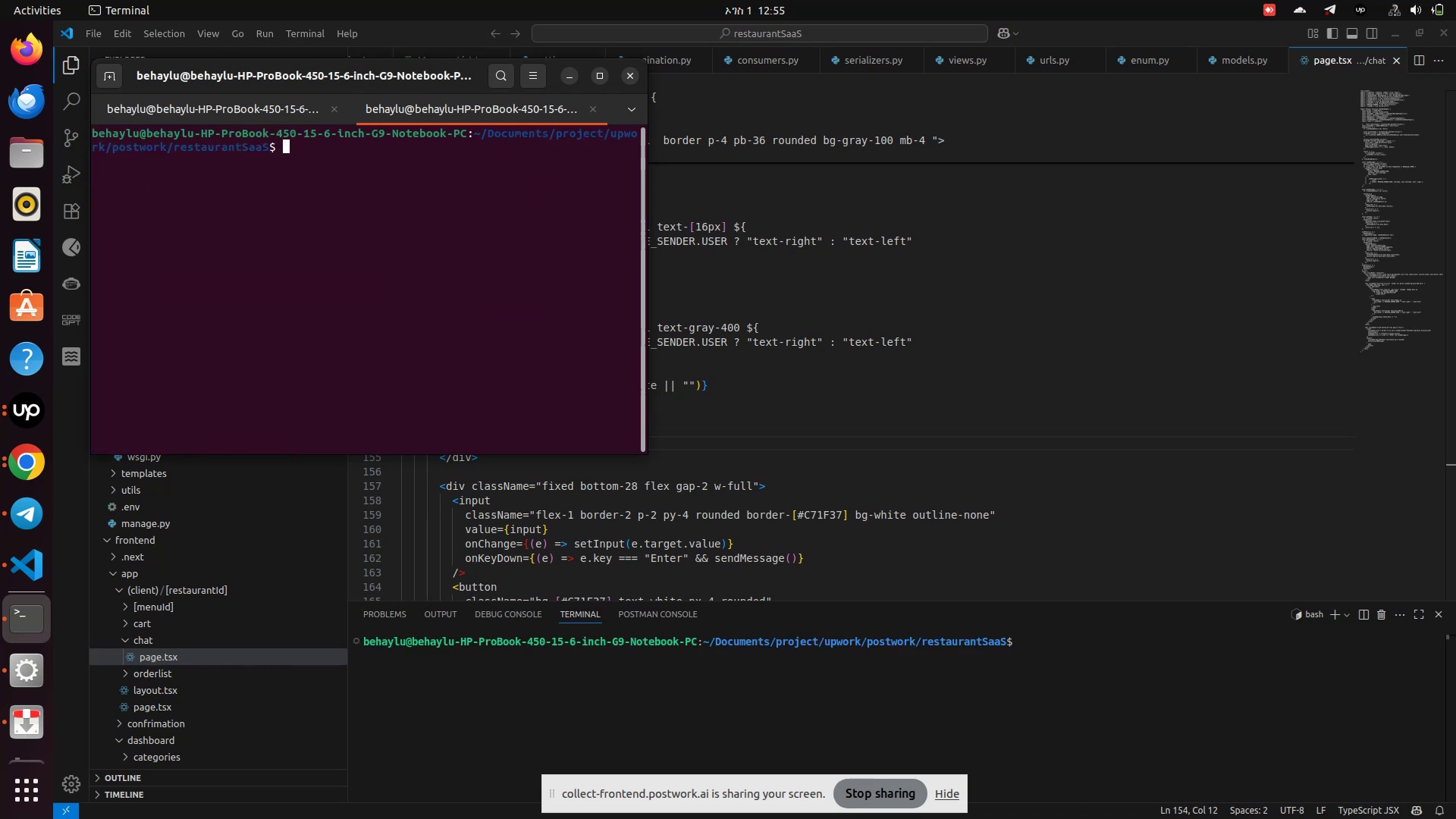 
type(ls)
 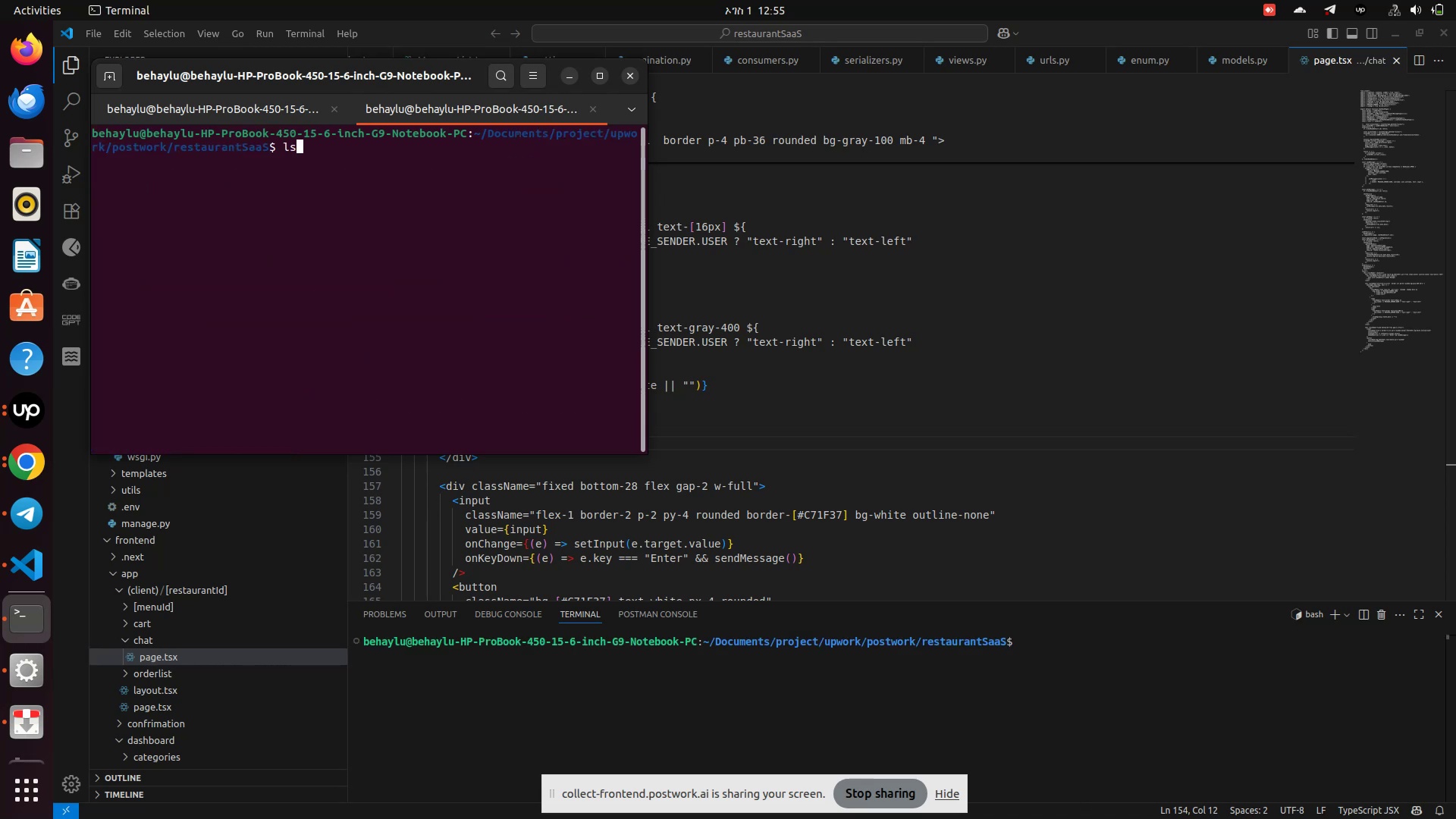 
key(Enter)
 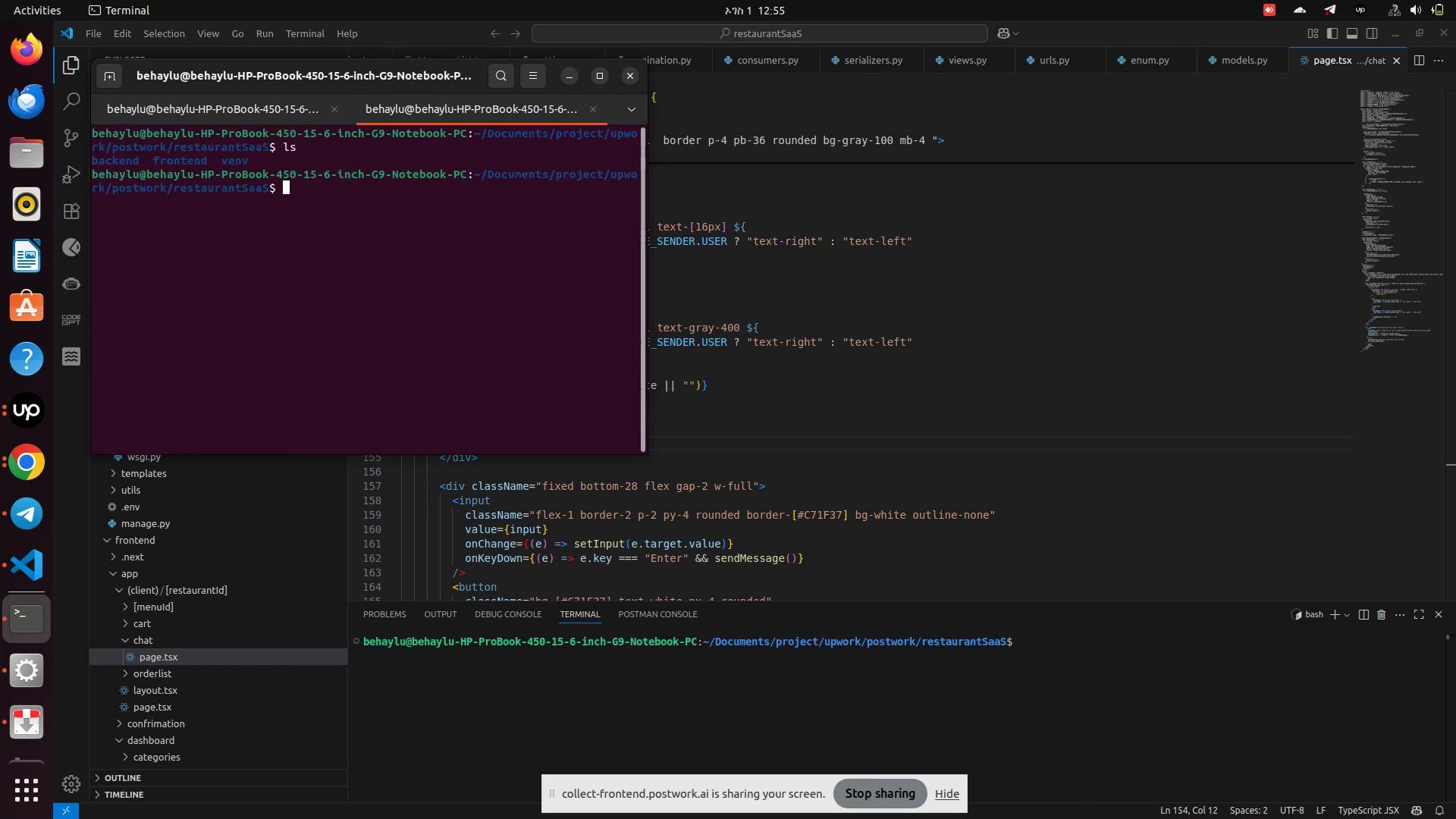 
type(cd ba)
key(Tab)
 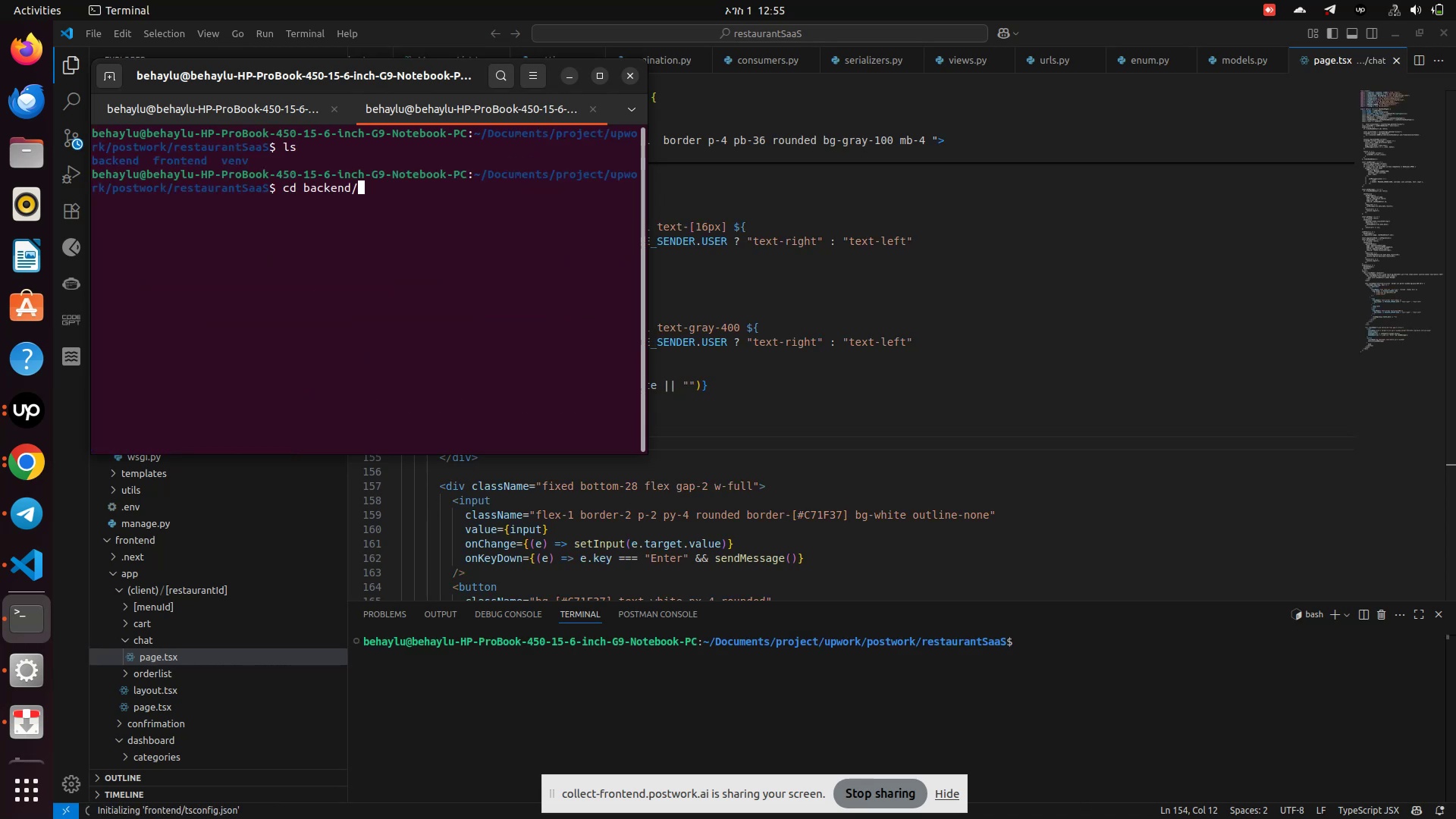 
key(Enter)
 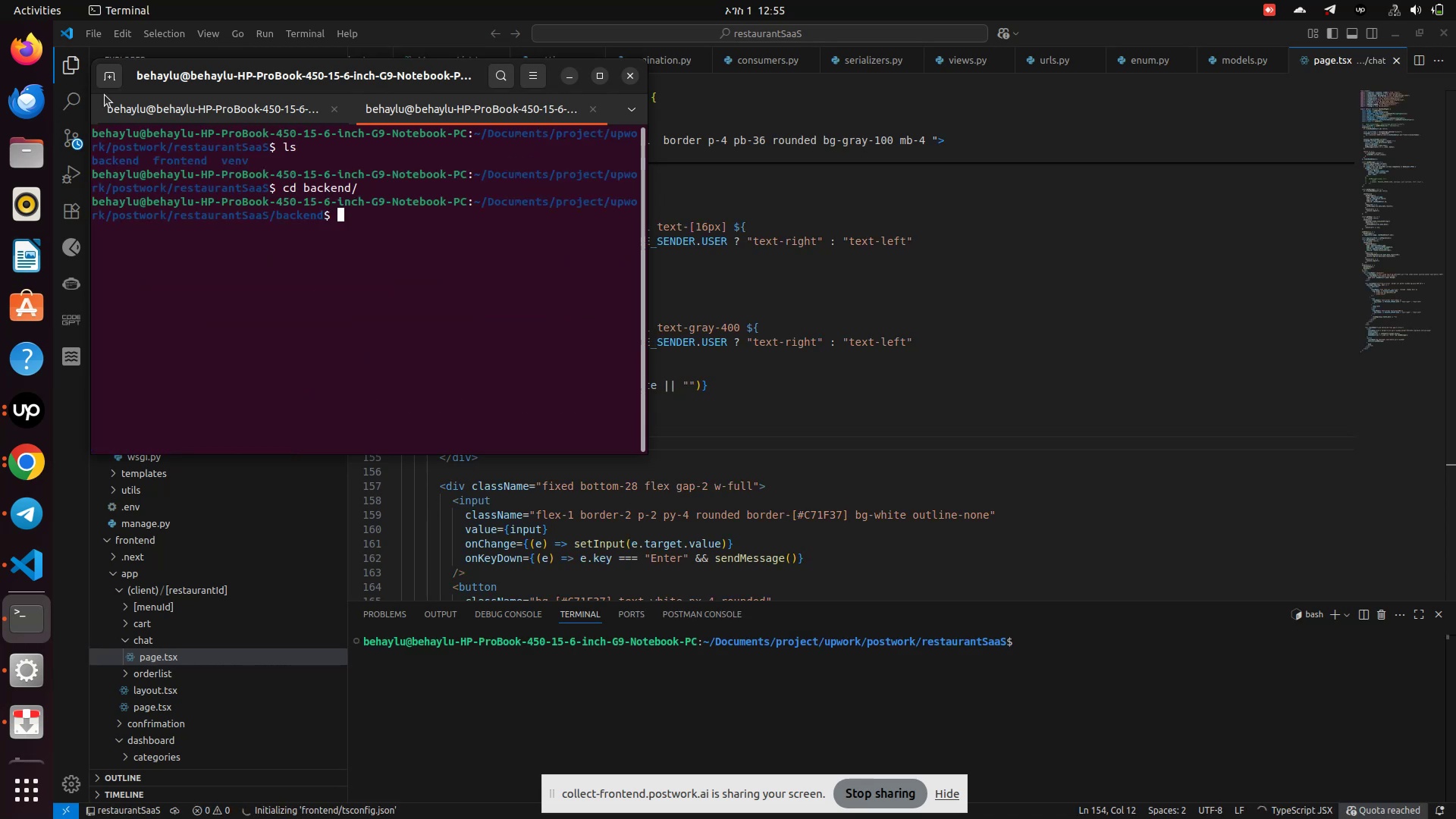 
left_click([118, 81])
 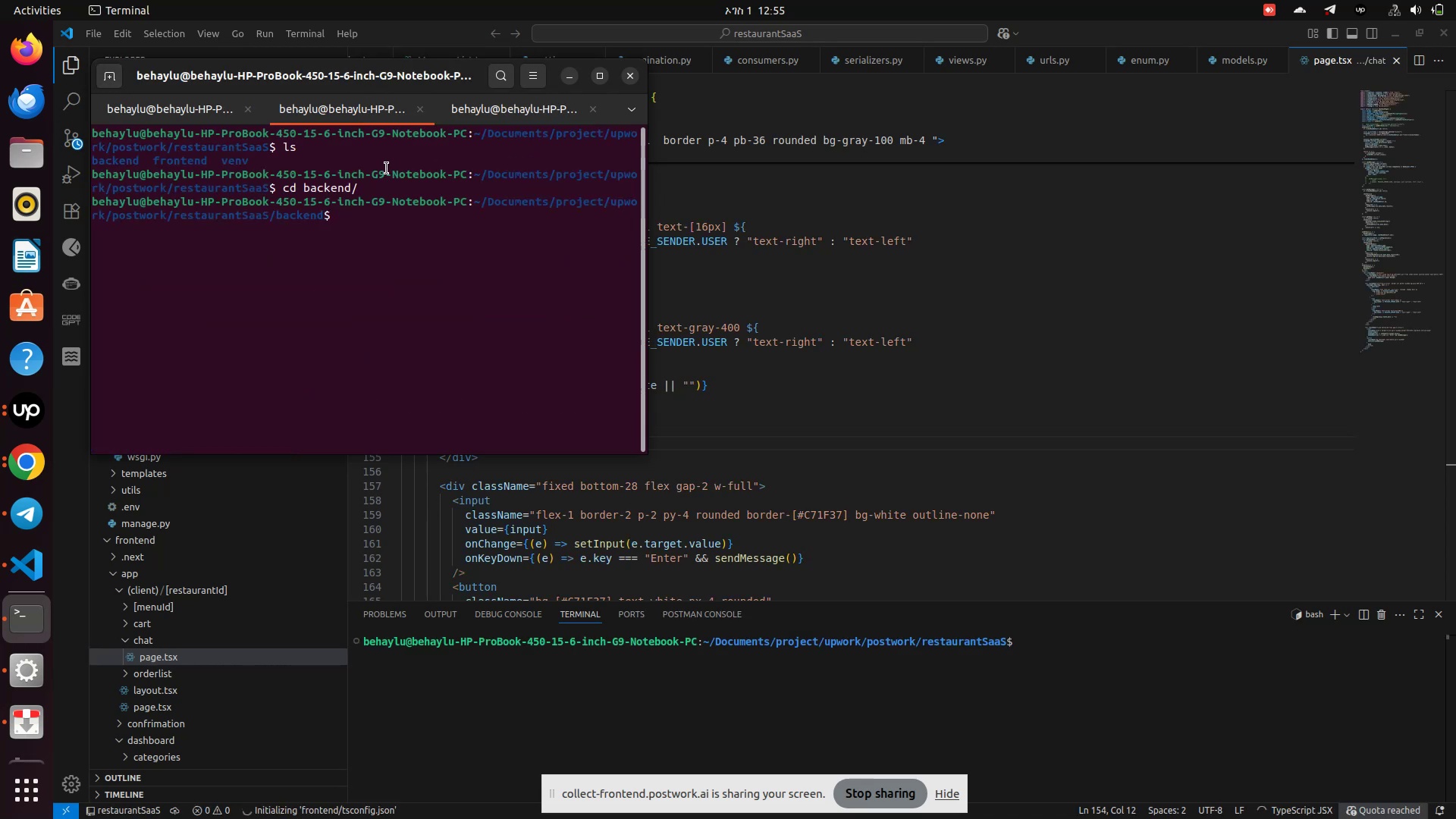 
type(sour)
key(Backspace)
type(sor)
key(Backspace)
key(Backspace)
key(Backspace)
type(source ./)
key(Backspace)
type(./v)
key(Tab)
type(bi)
key(Tab)
type(ac)
key(Tab)
 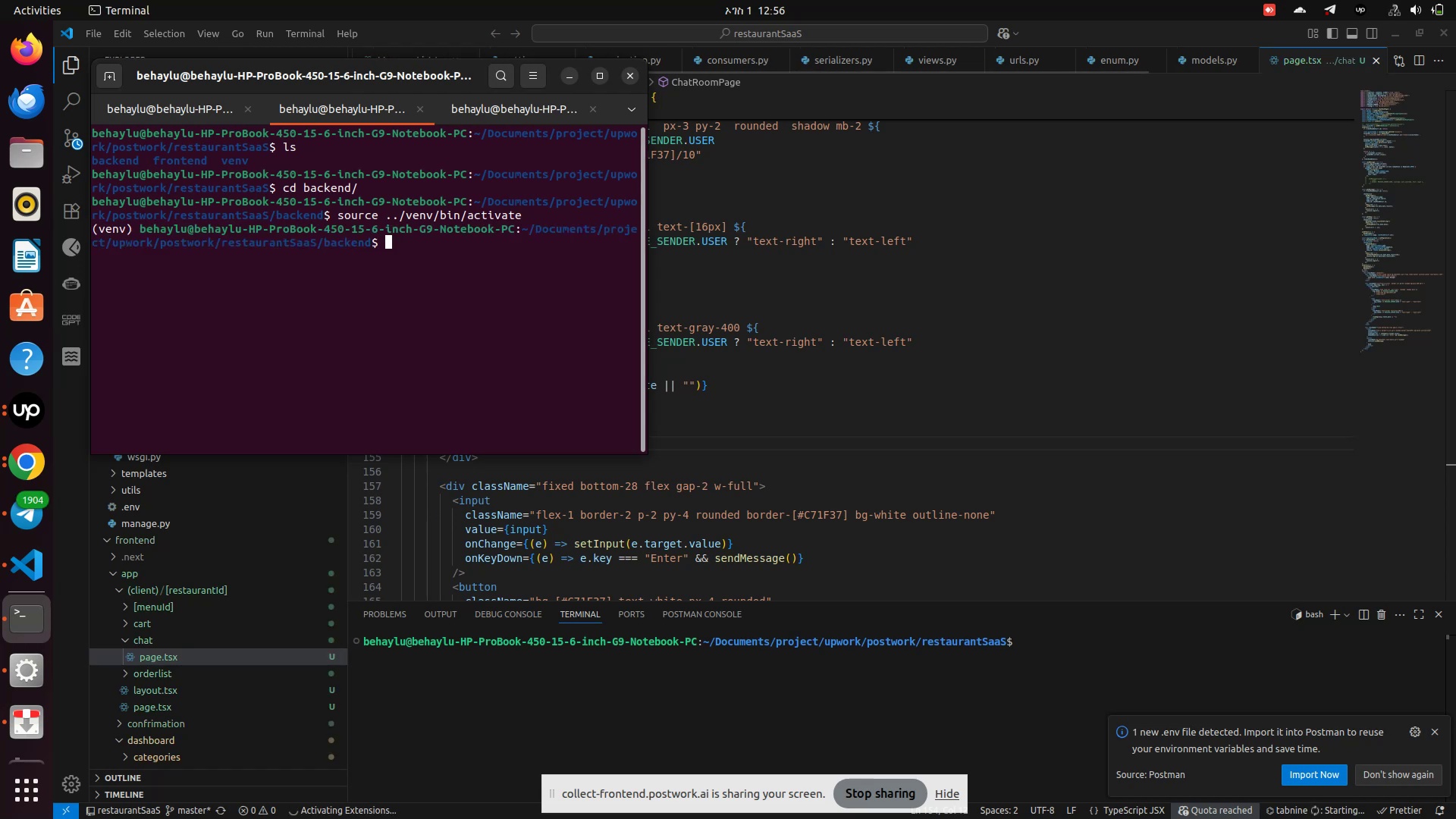 
key(Enter)
 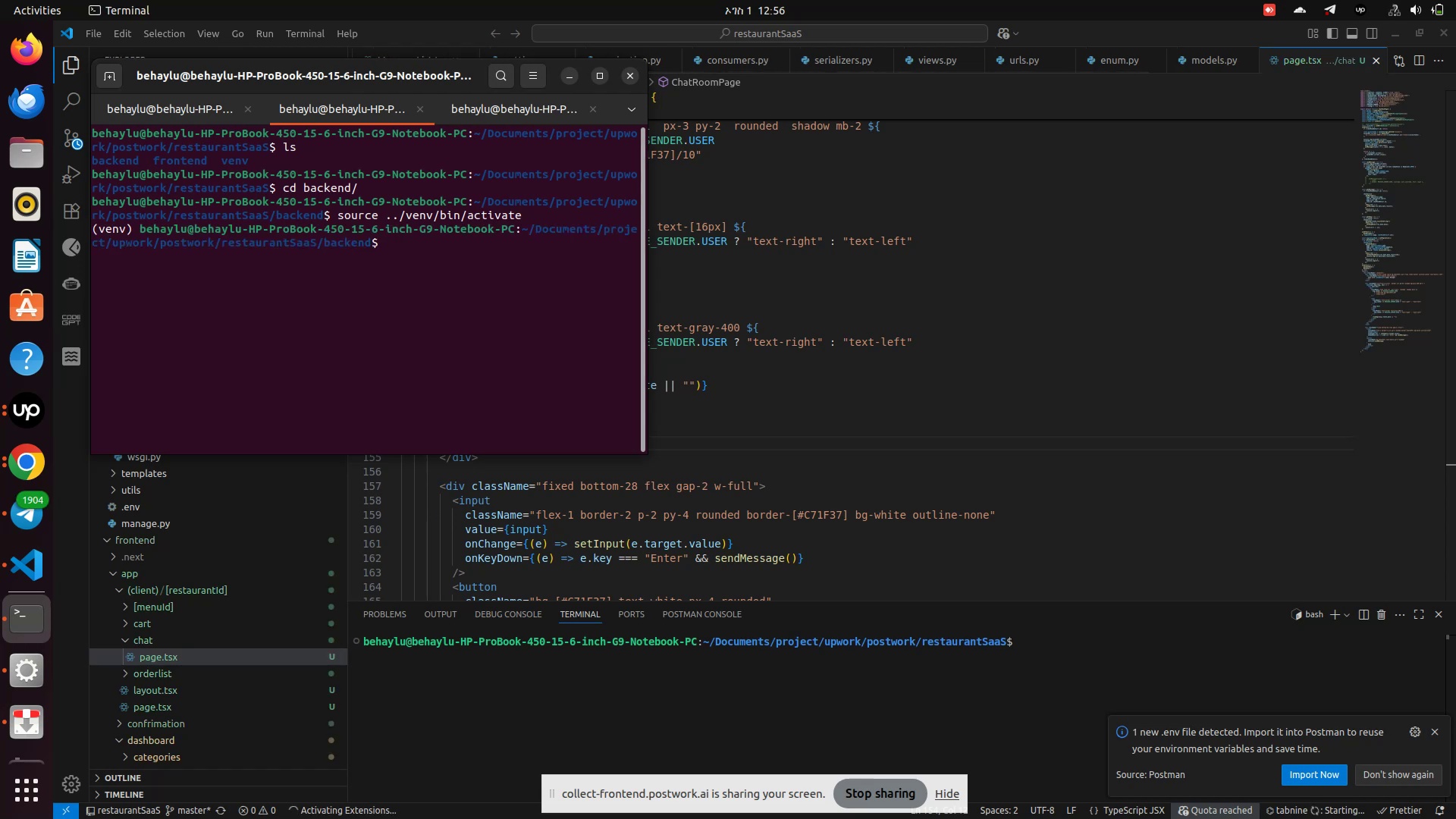 
type(python3 manage.py runserver)
 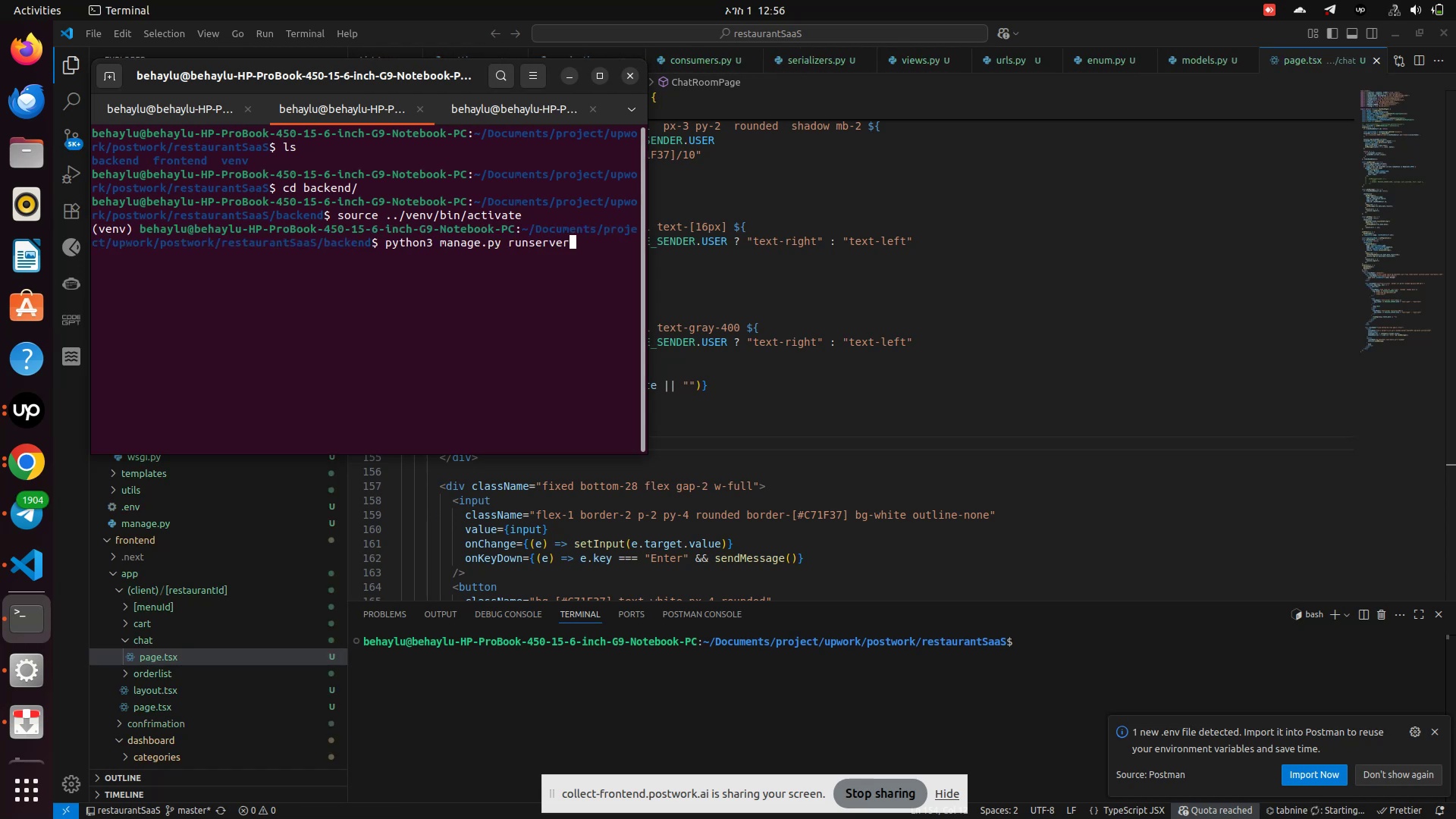 
key(Enter)
 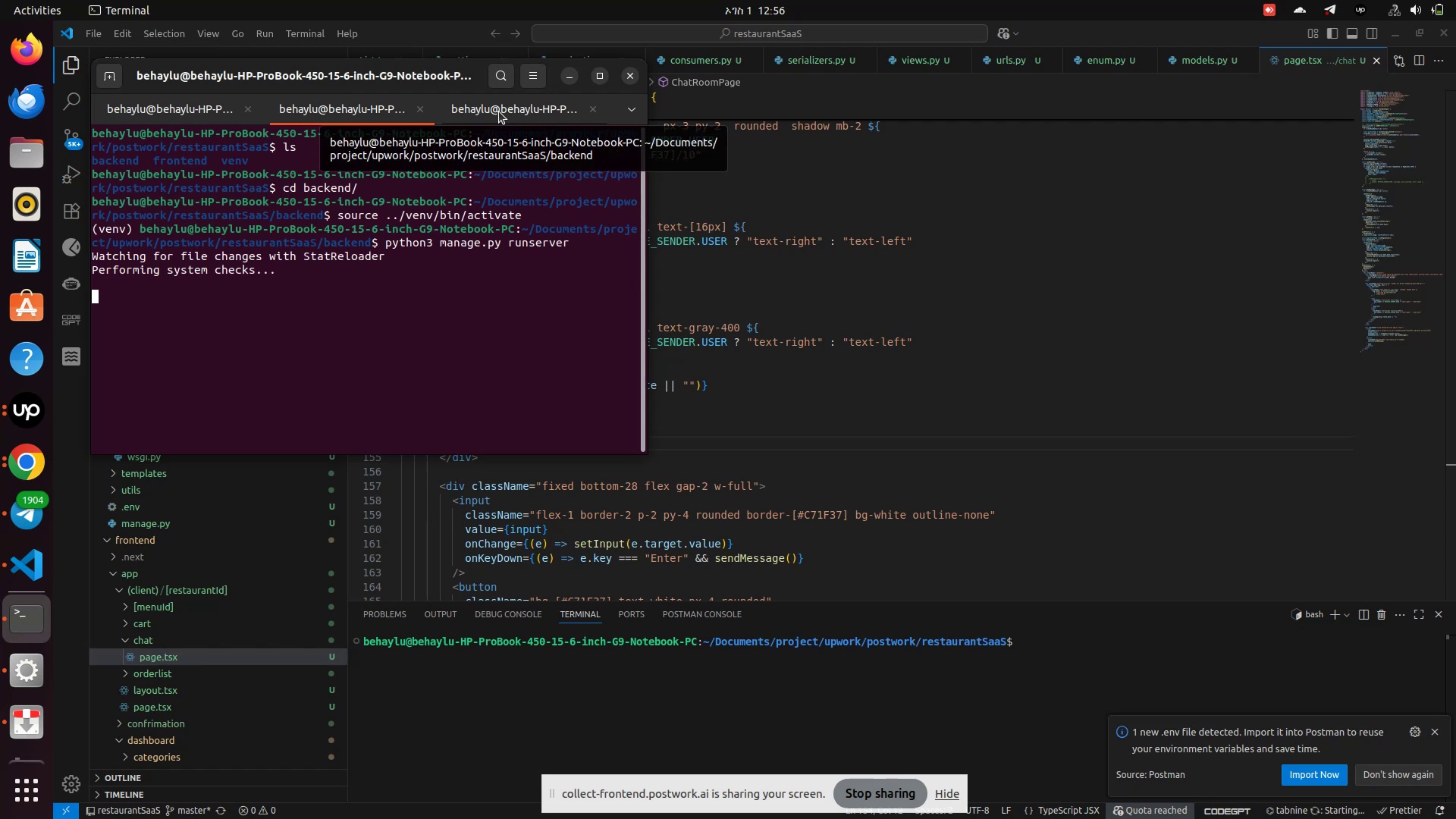 
left_click([499, 111])
 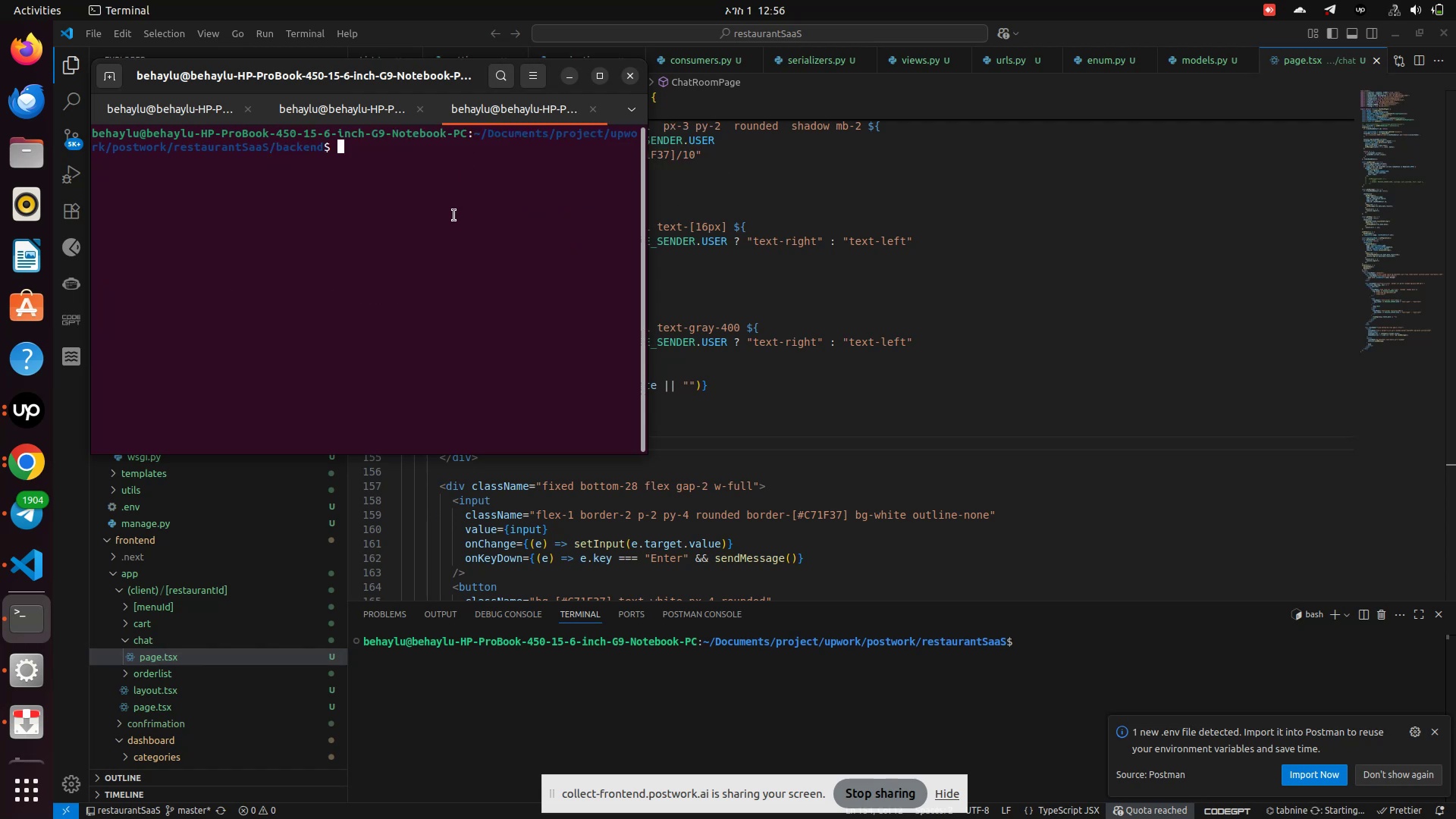 
type(cd ../fron)
key(Tab)
 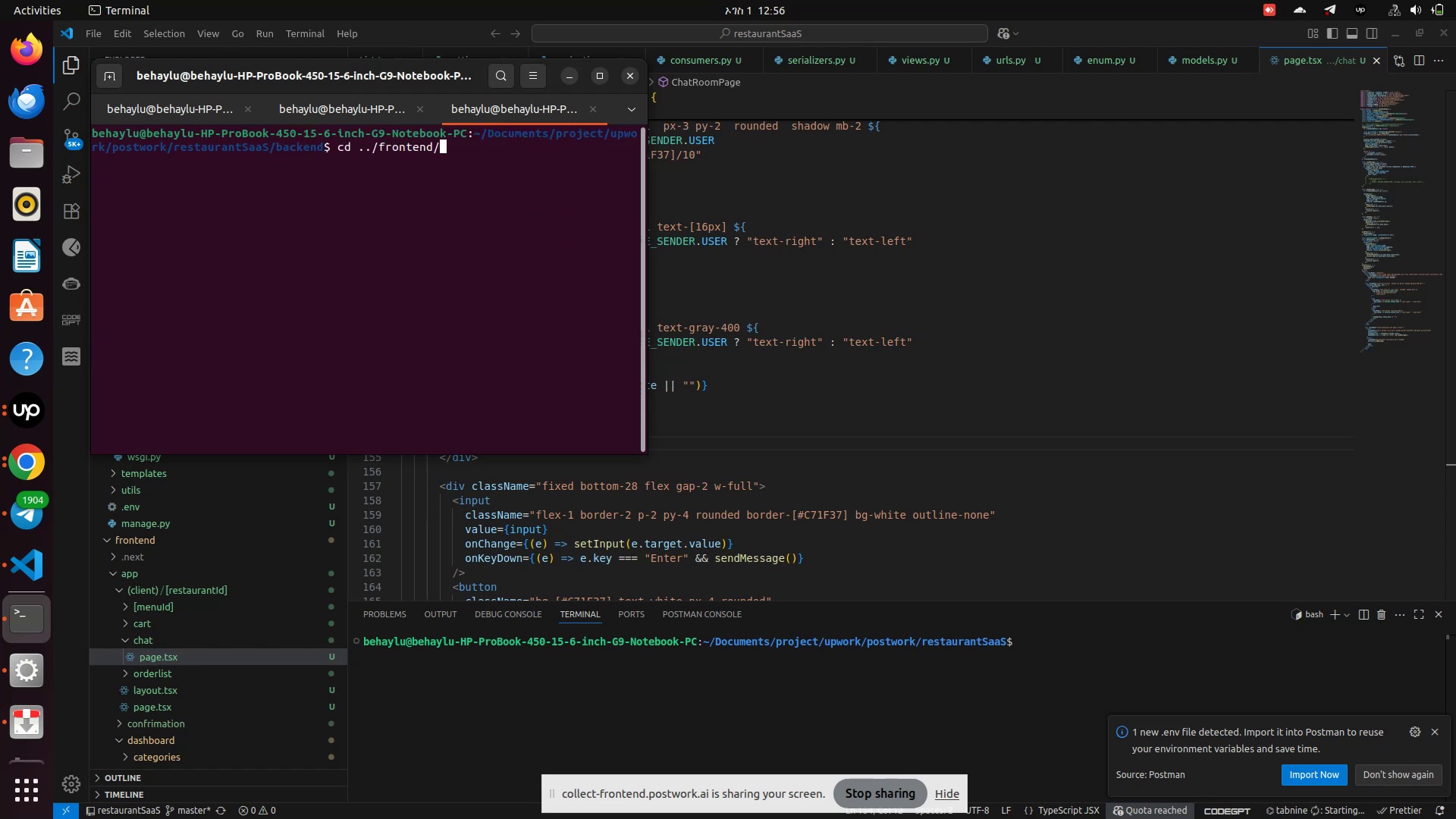 
key(Enter)
 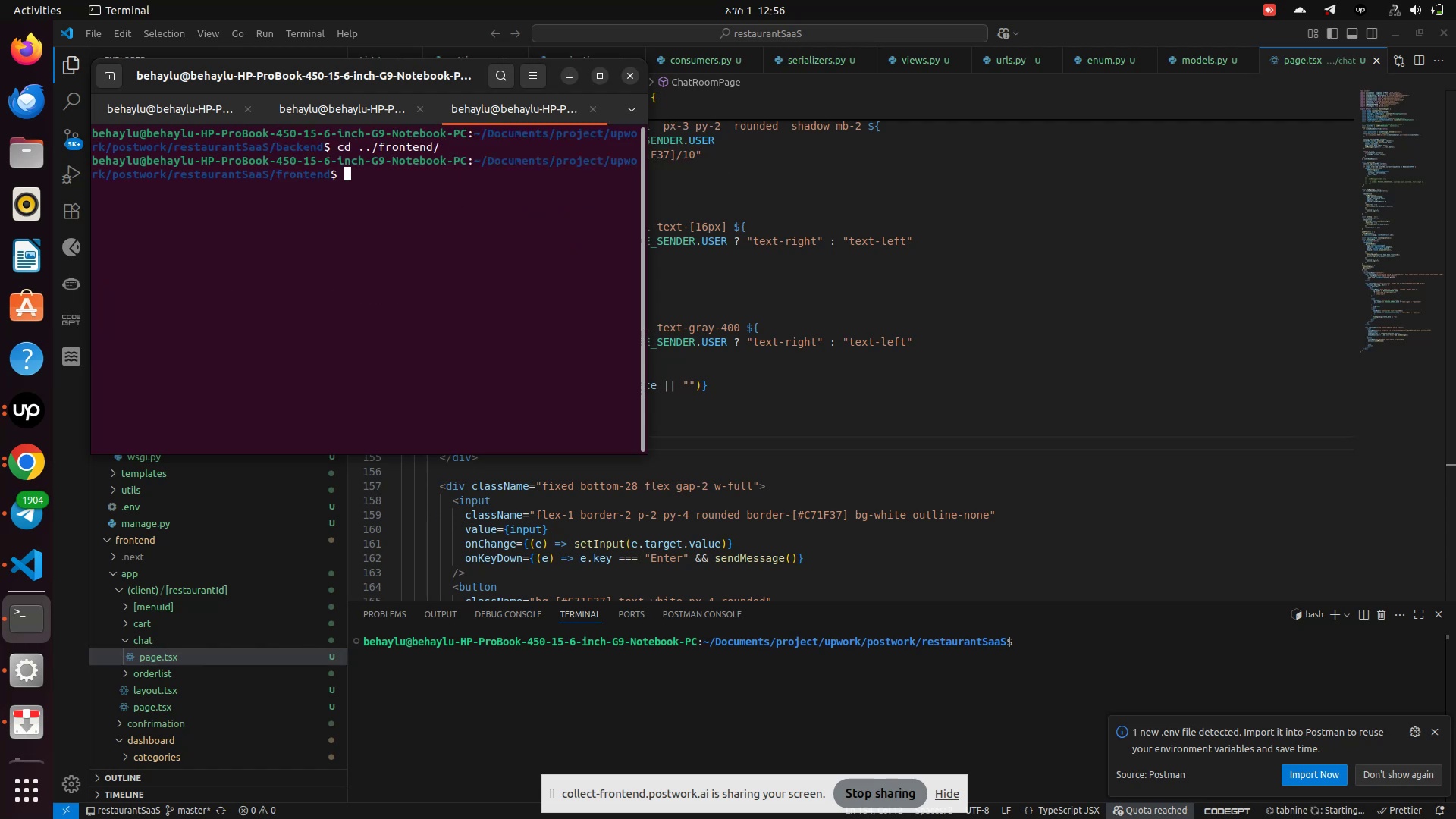 
type(npm run dev)
 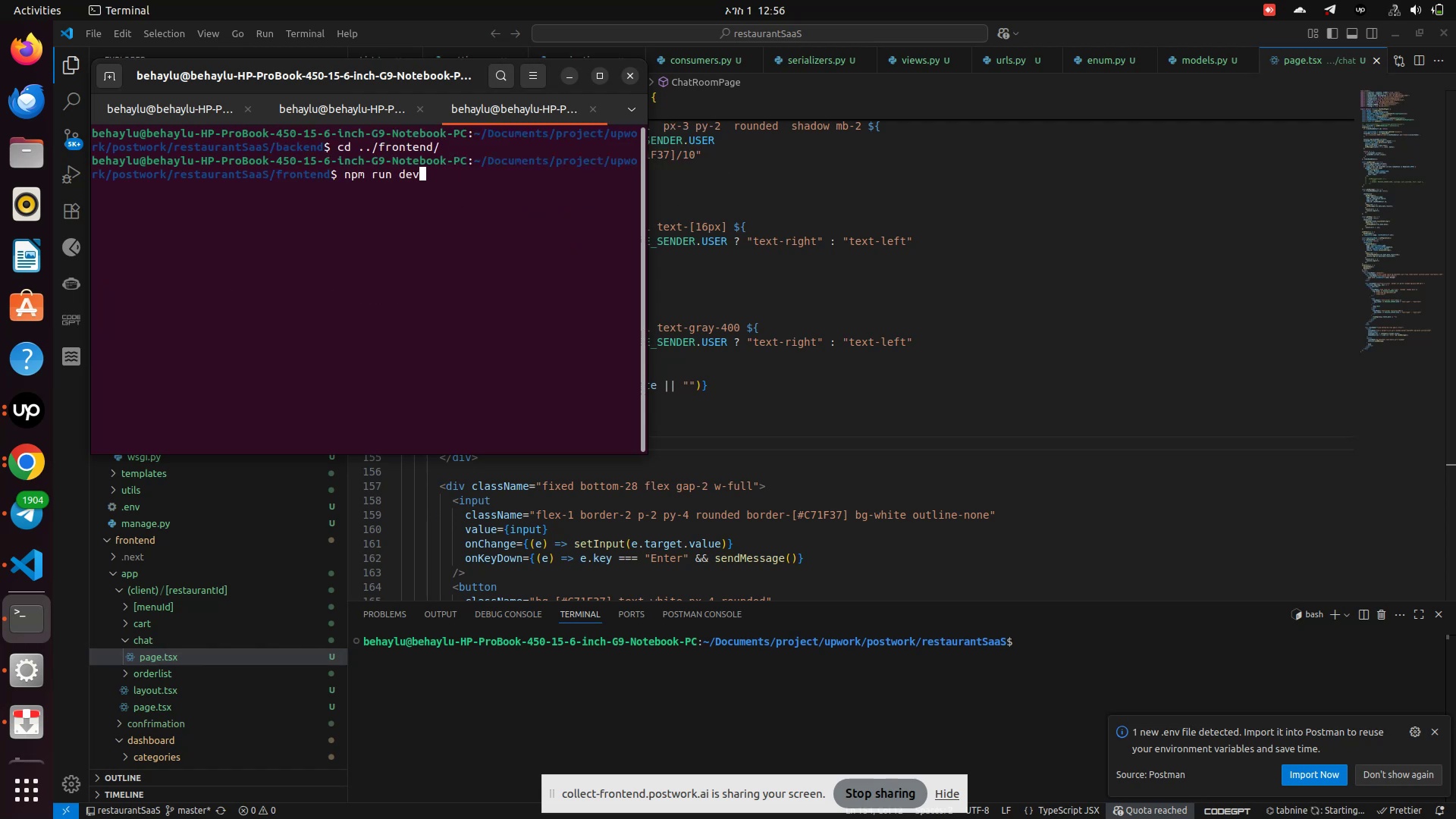 
key(Enter)
 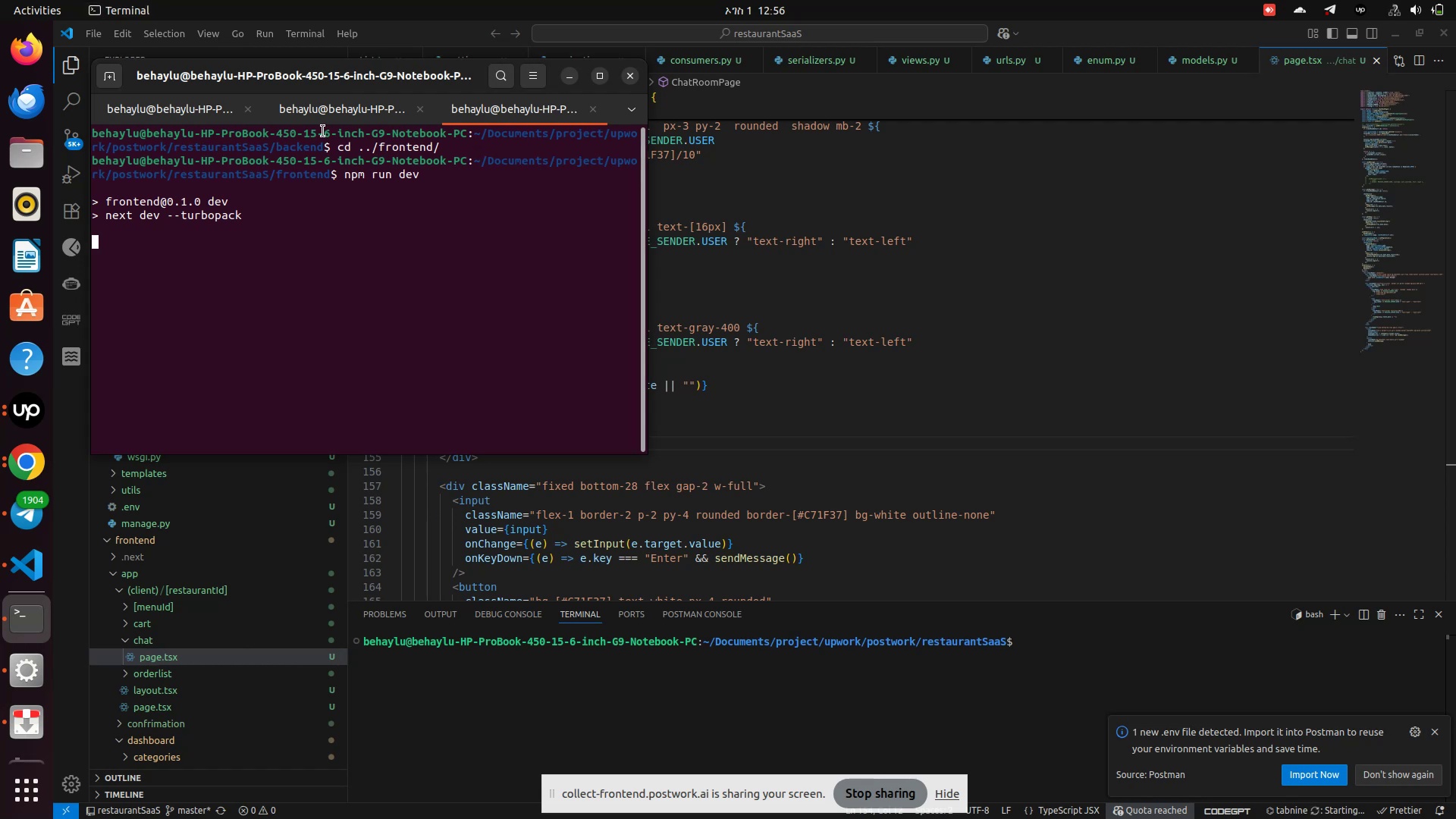 
left_click([331, 112])
 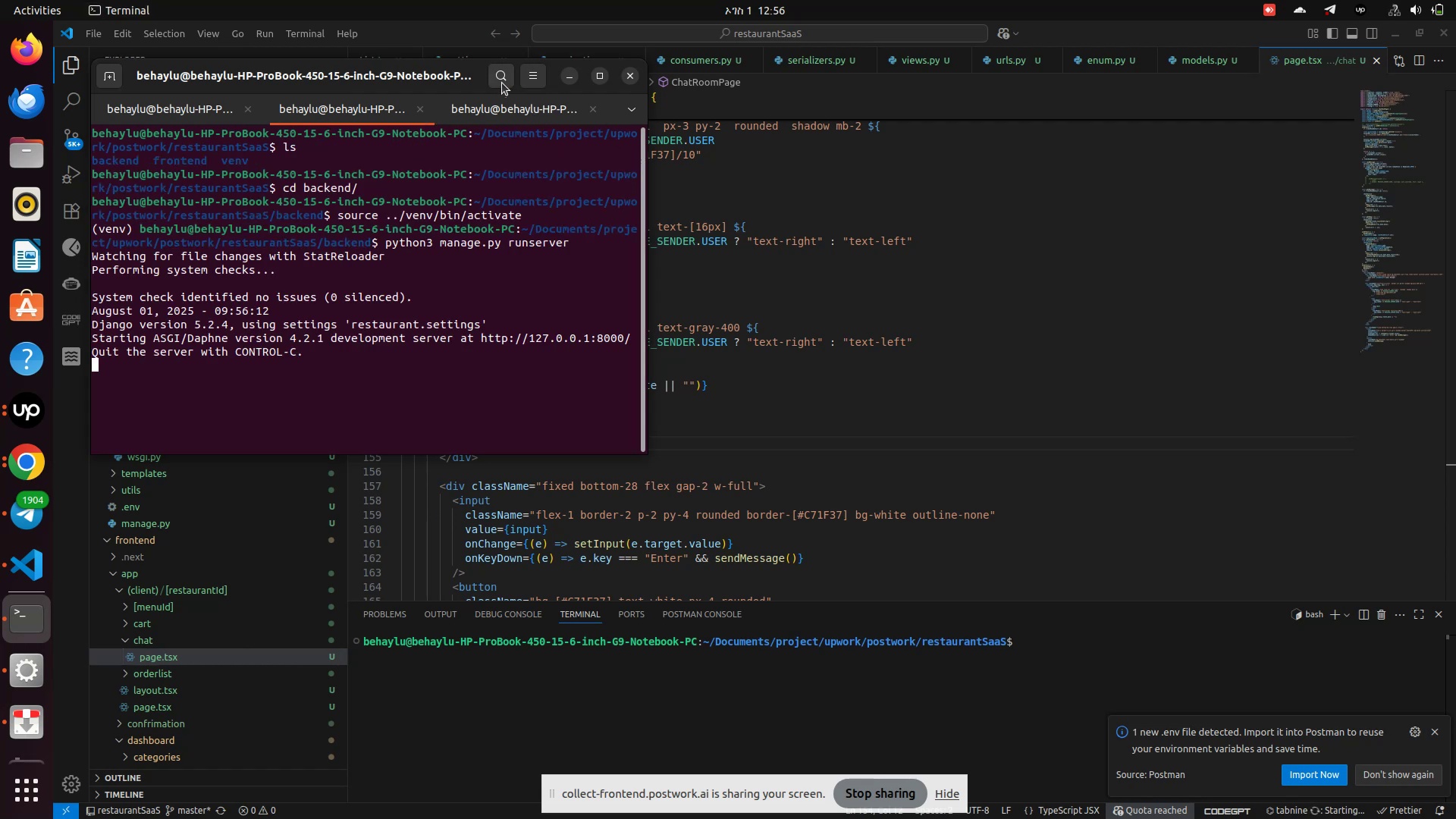 
left_click([493, 104])
 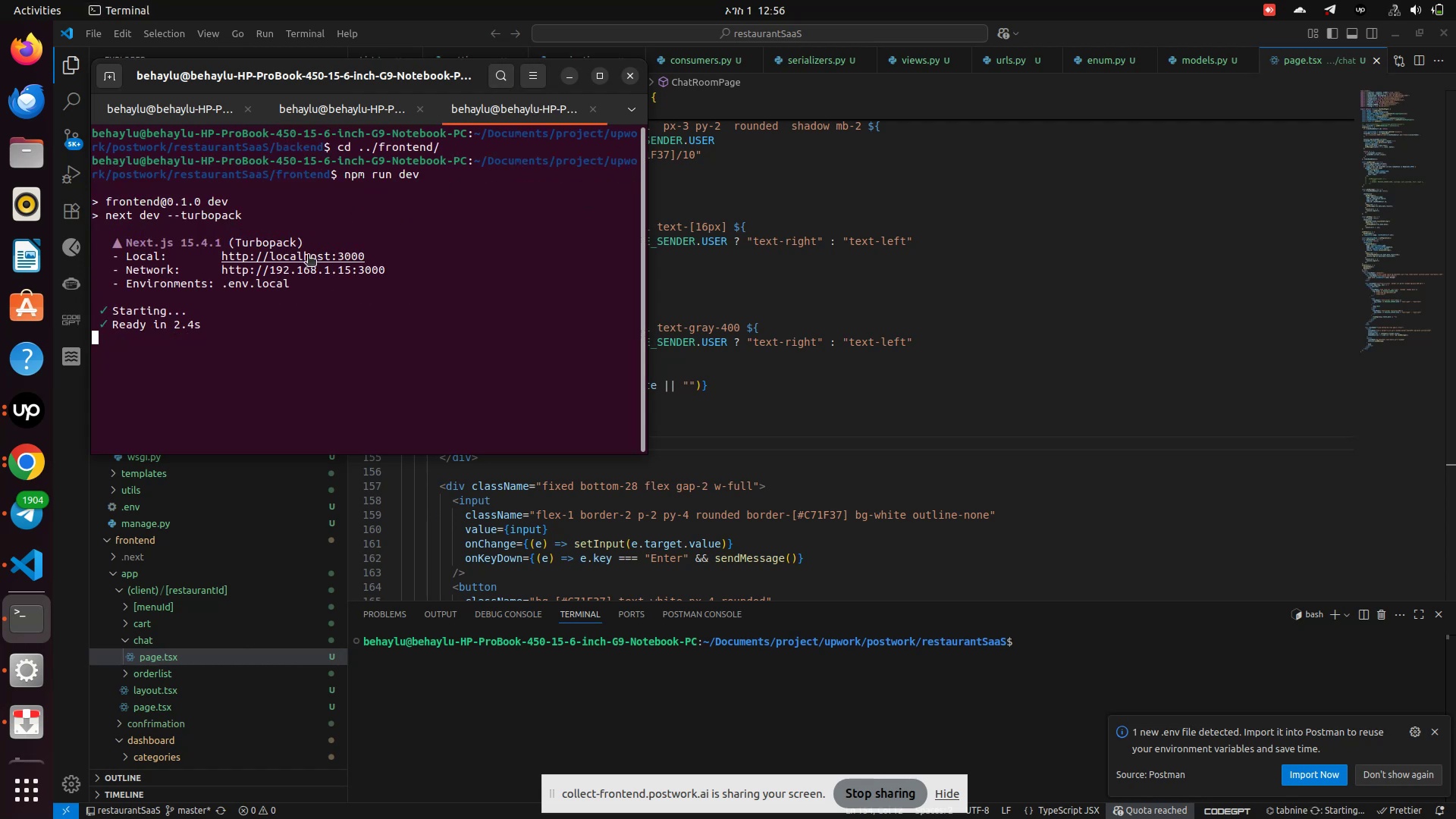 
hold_key(key=ControlLeft, duration=1.03)
left_click([310, 253])
 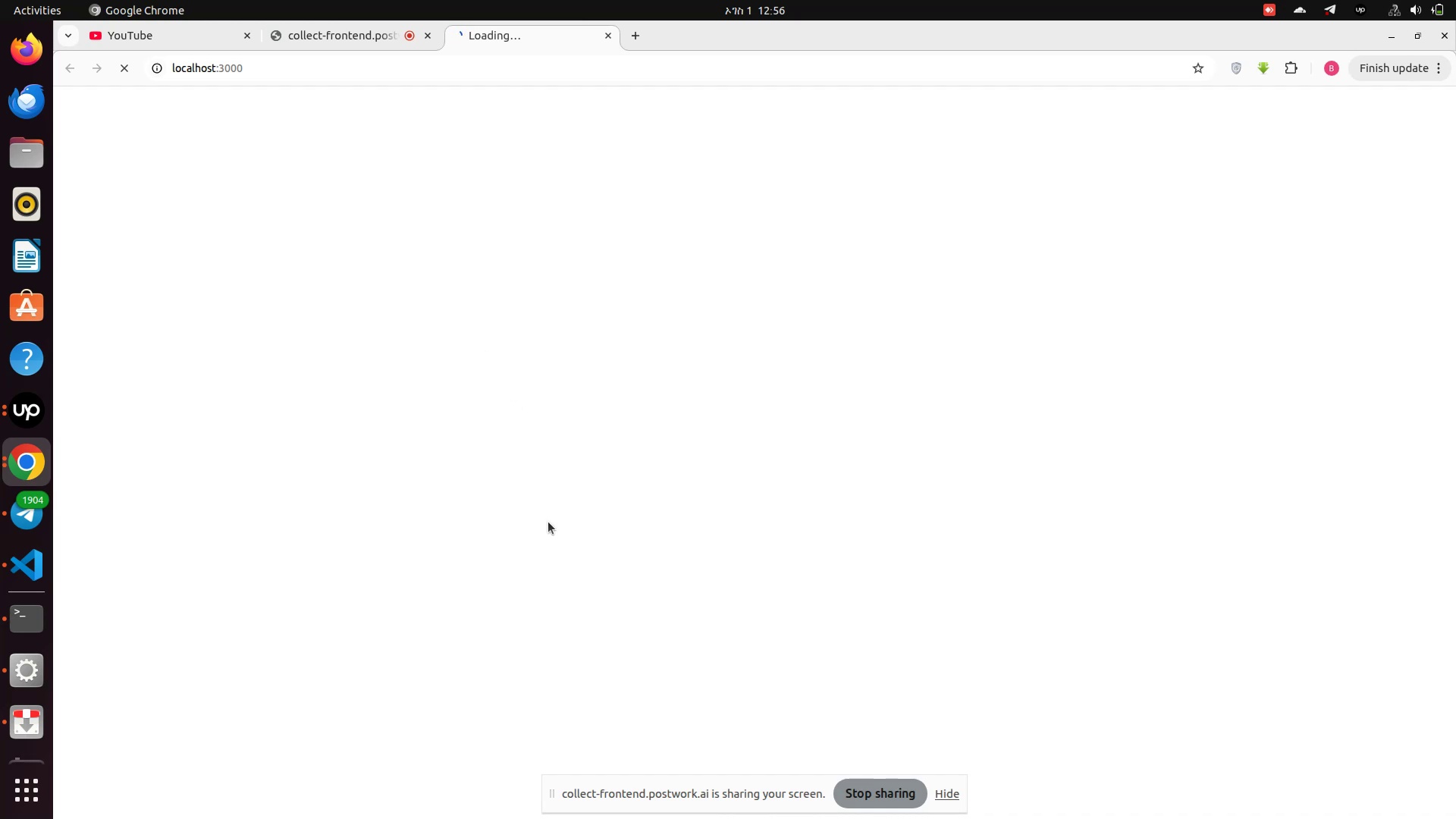 
wait(16.7)
 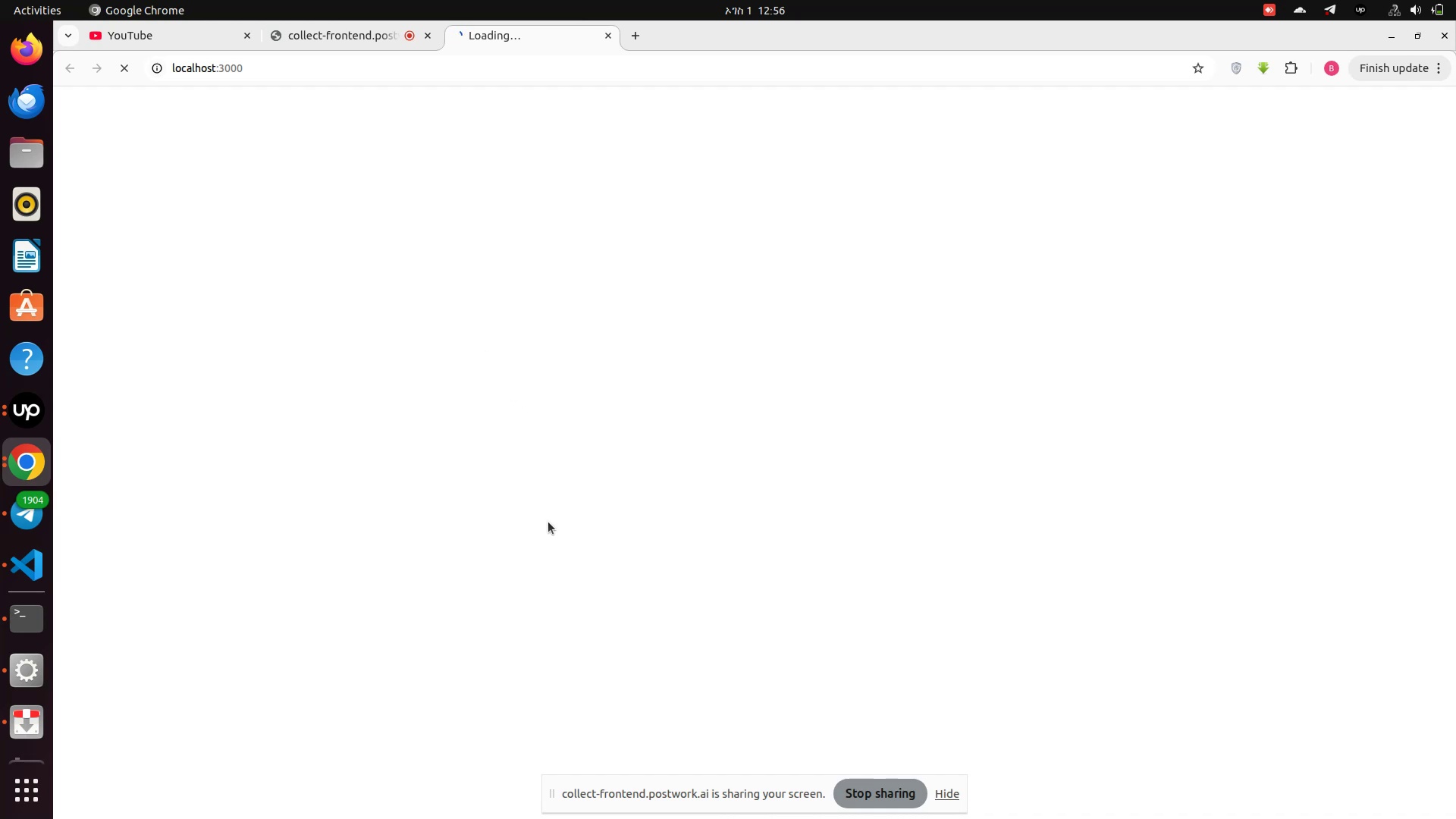 
mouse_move([1422, 85])
 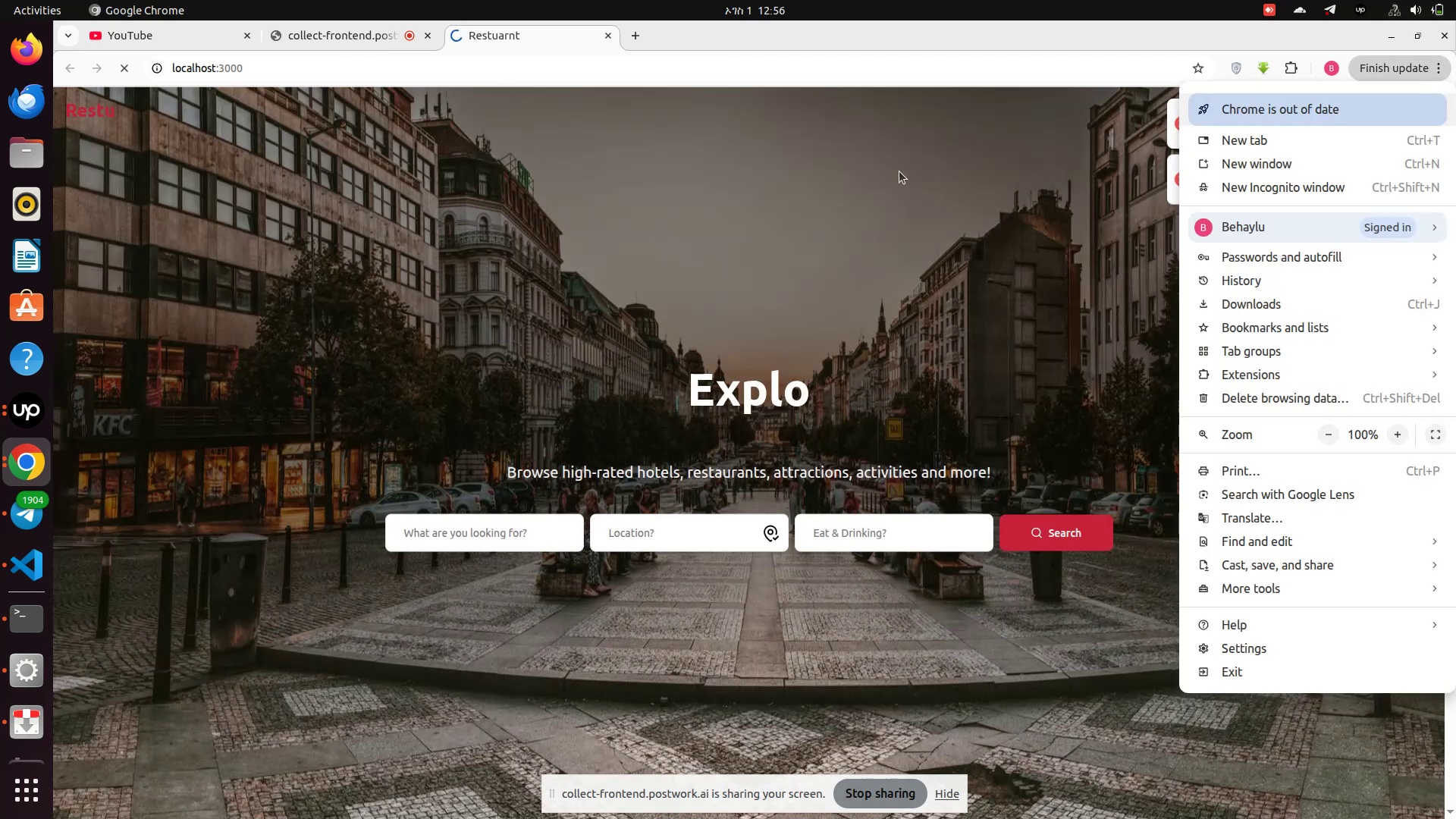 
right_click([883, 183])
 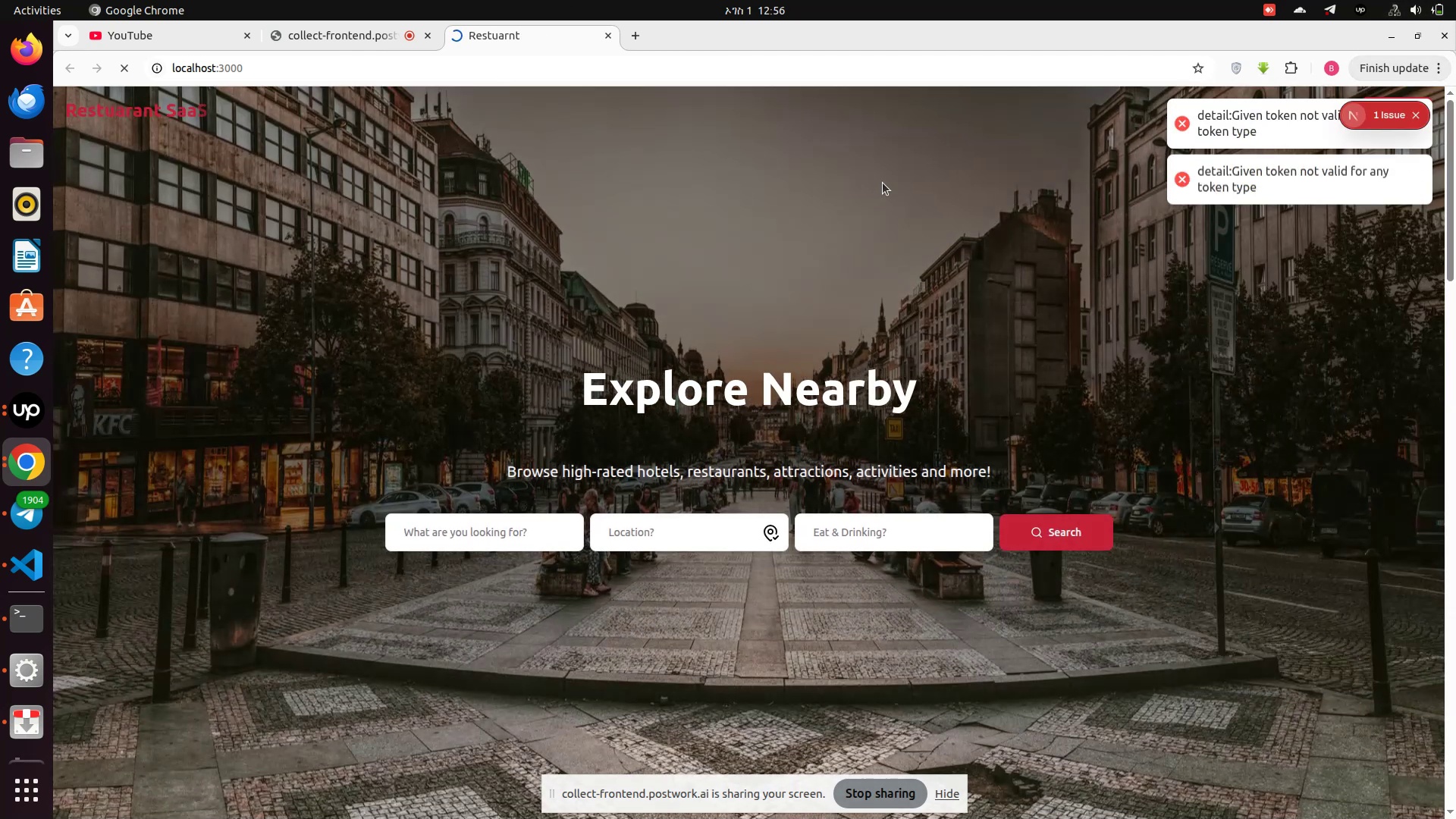 
right_click([883, 183])
 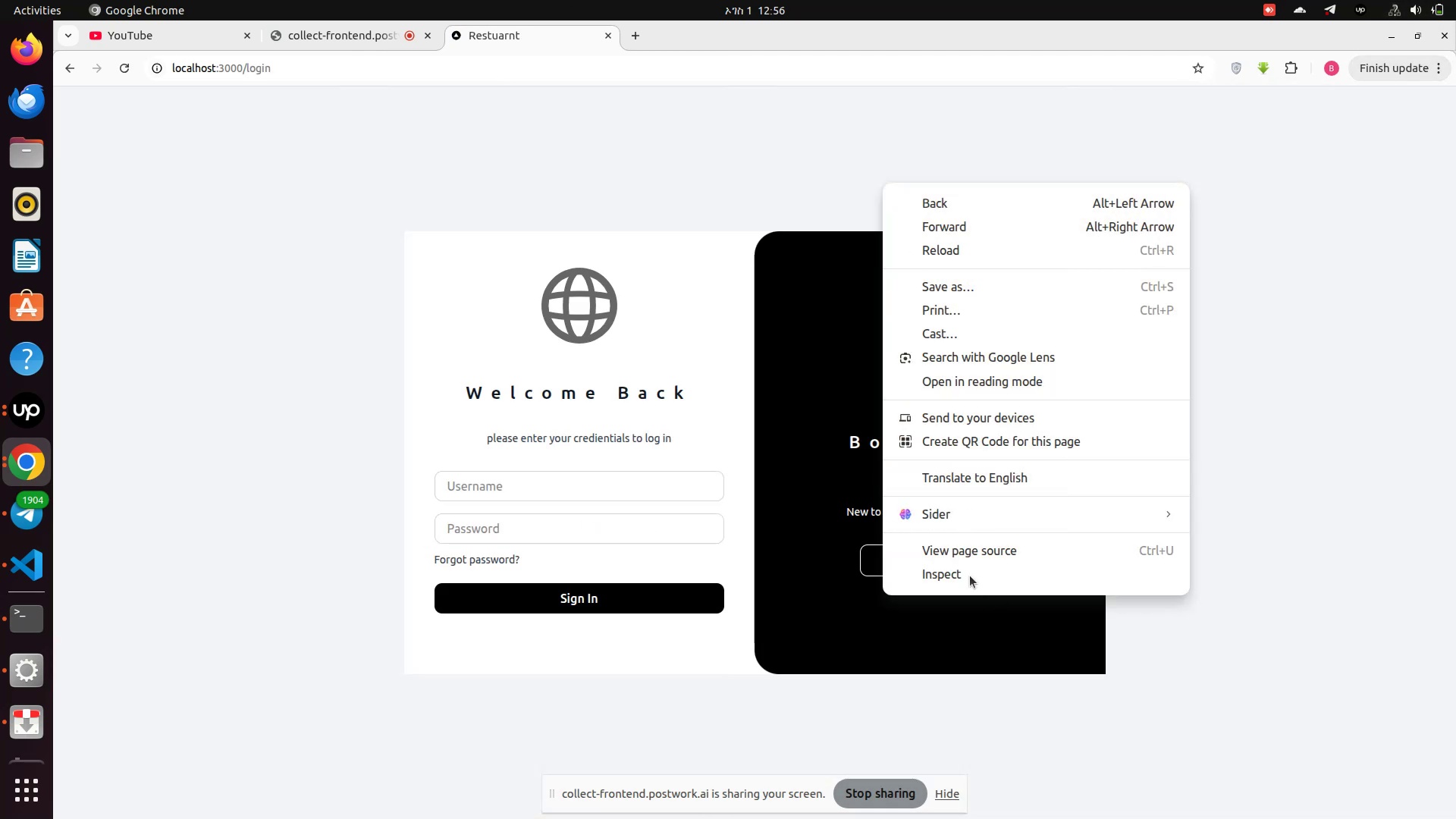 
left_click([962, 569])
 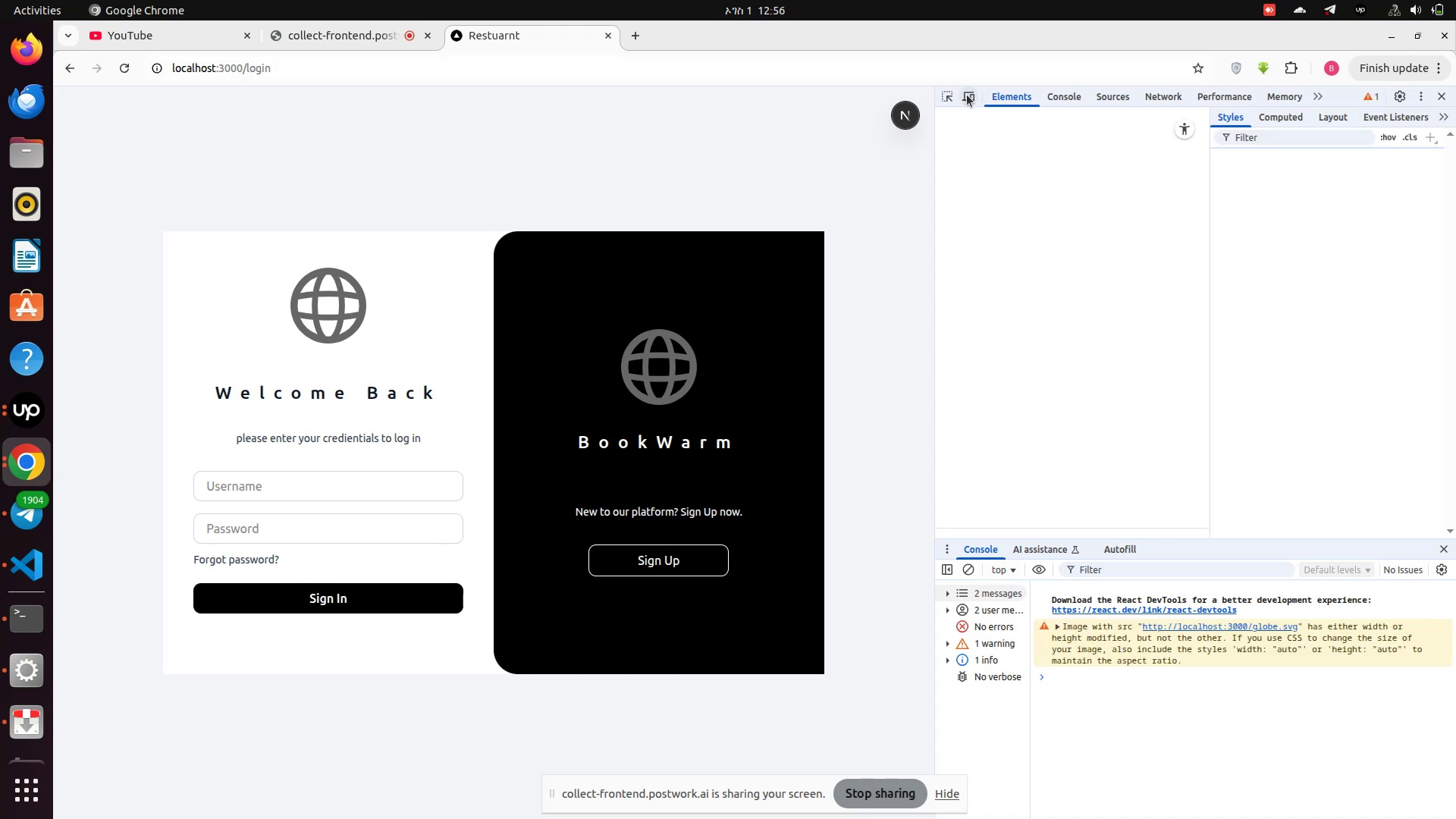 
left_click([967, 95])
 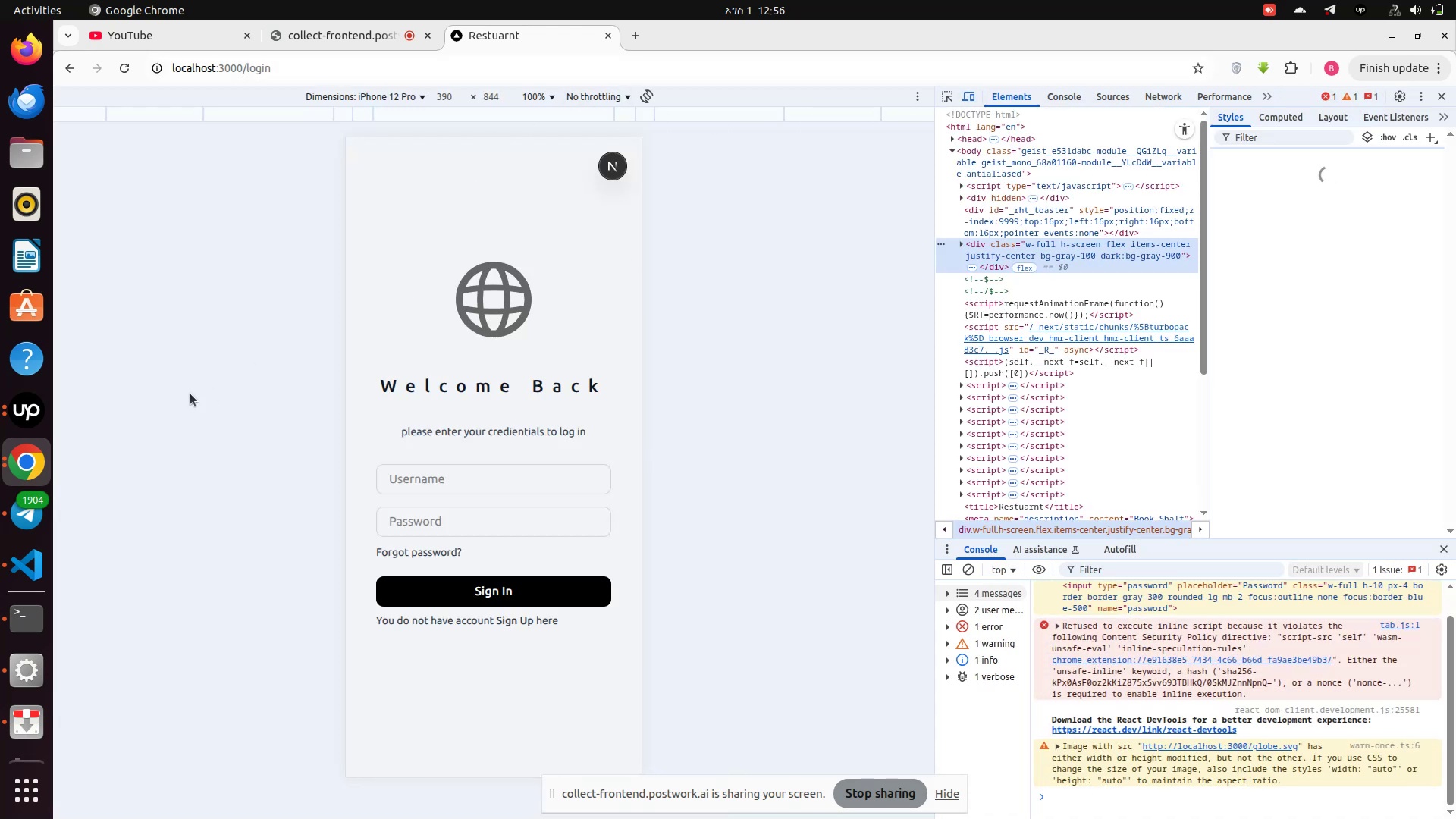 
left_click([32, 462])
 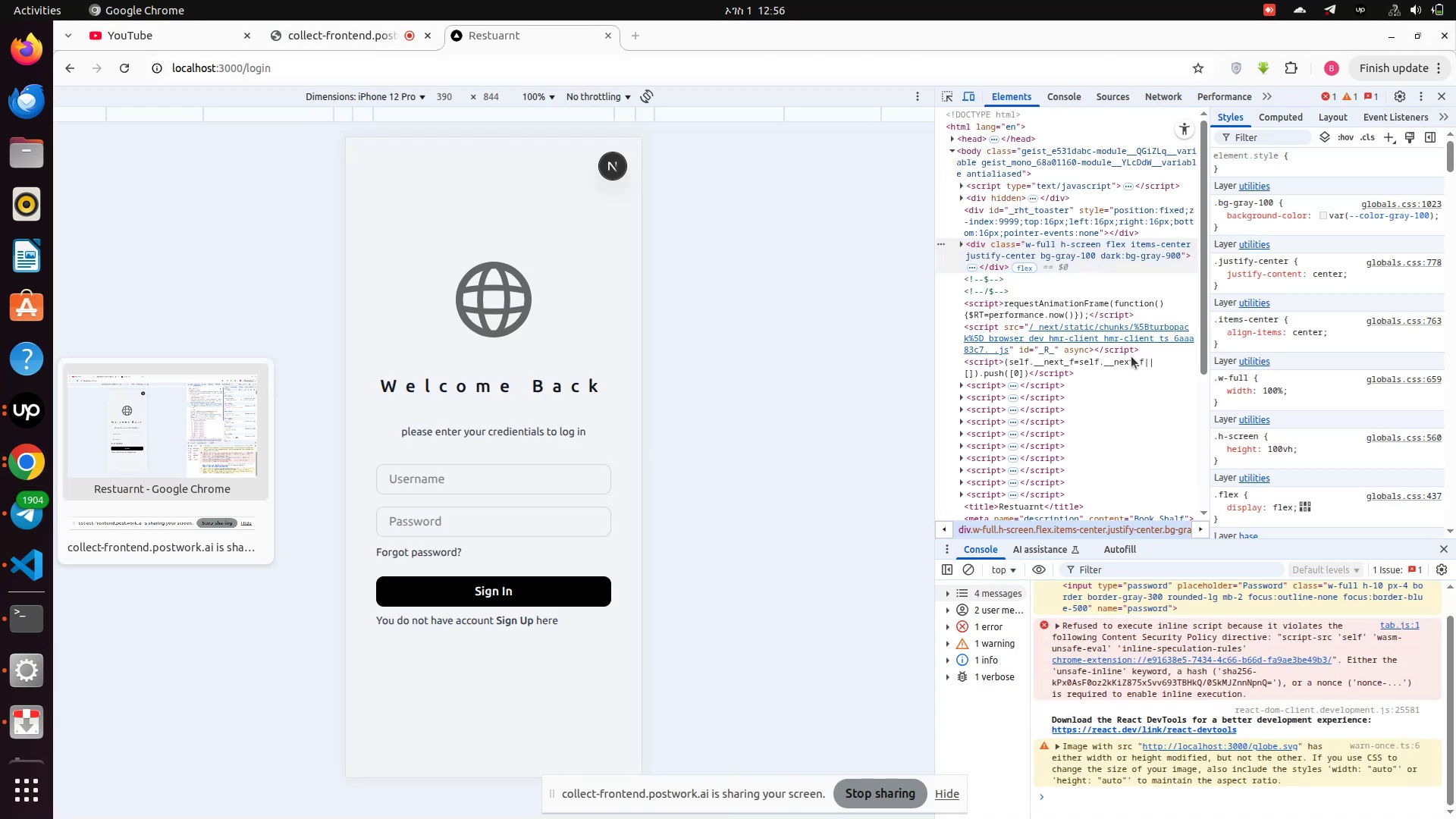 
left_click([796, 307])
 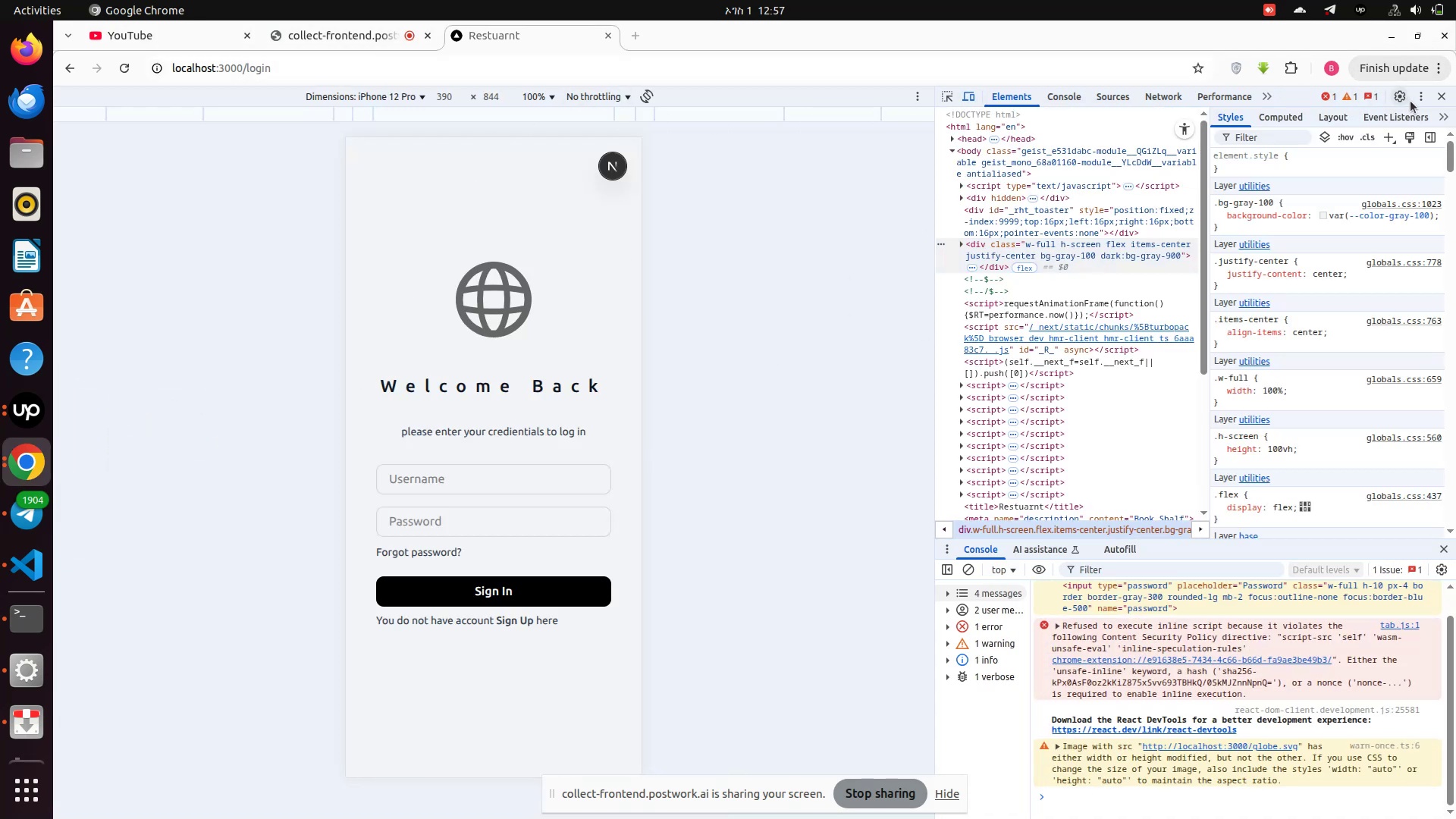 
mouse_move([1396, 115])
 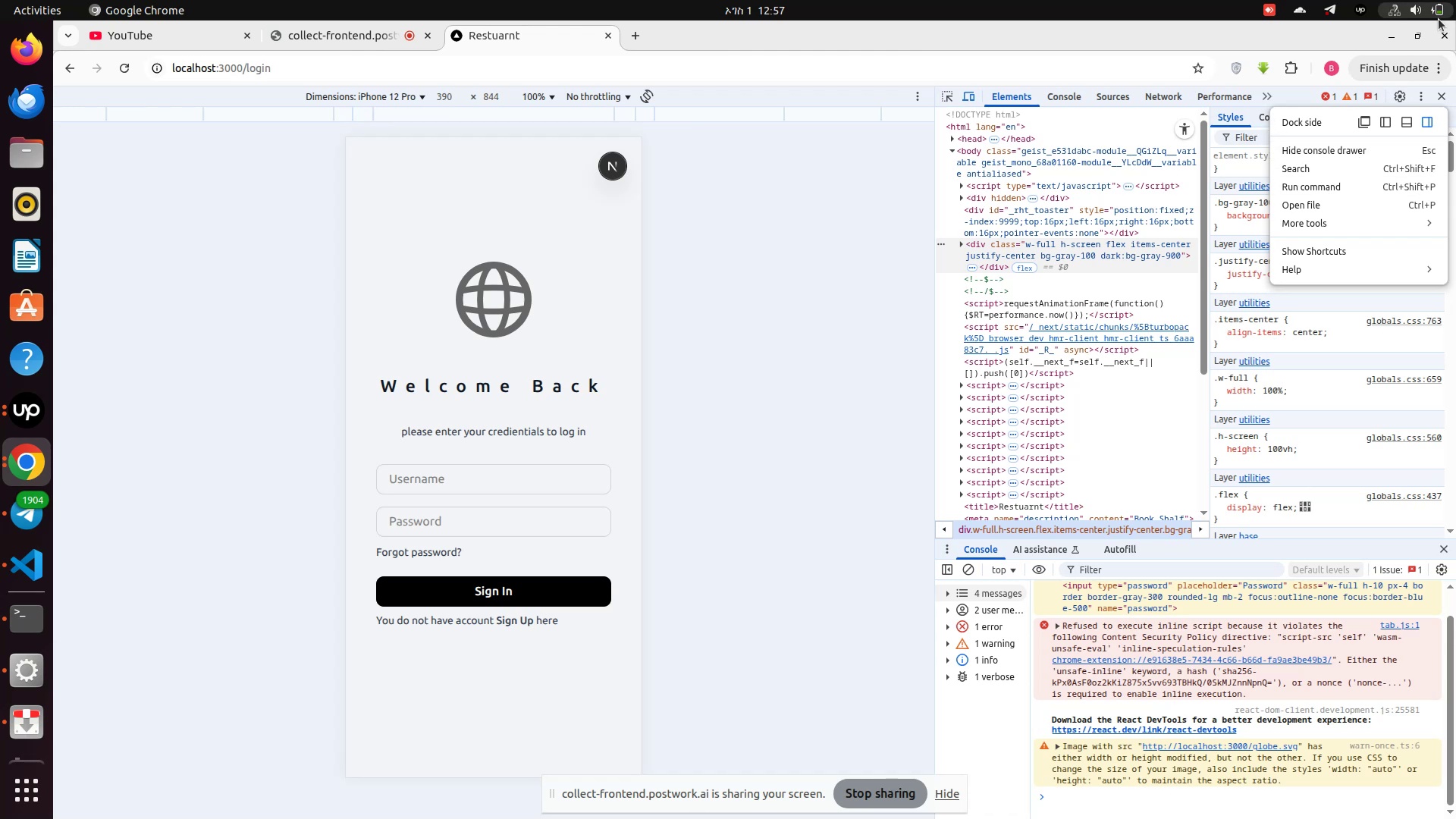 
left_click([1441, 74])
 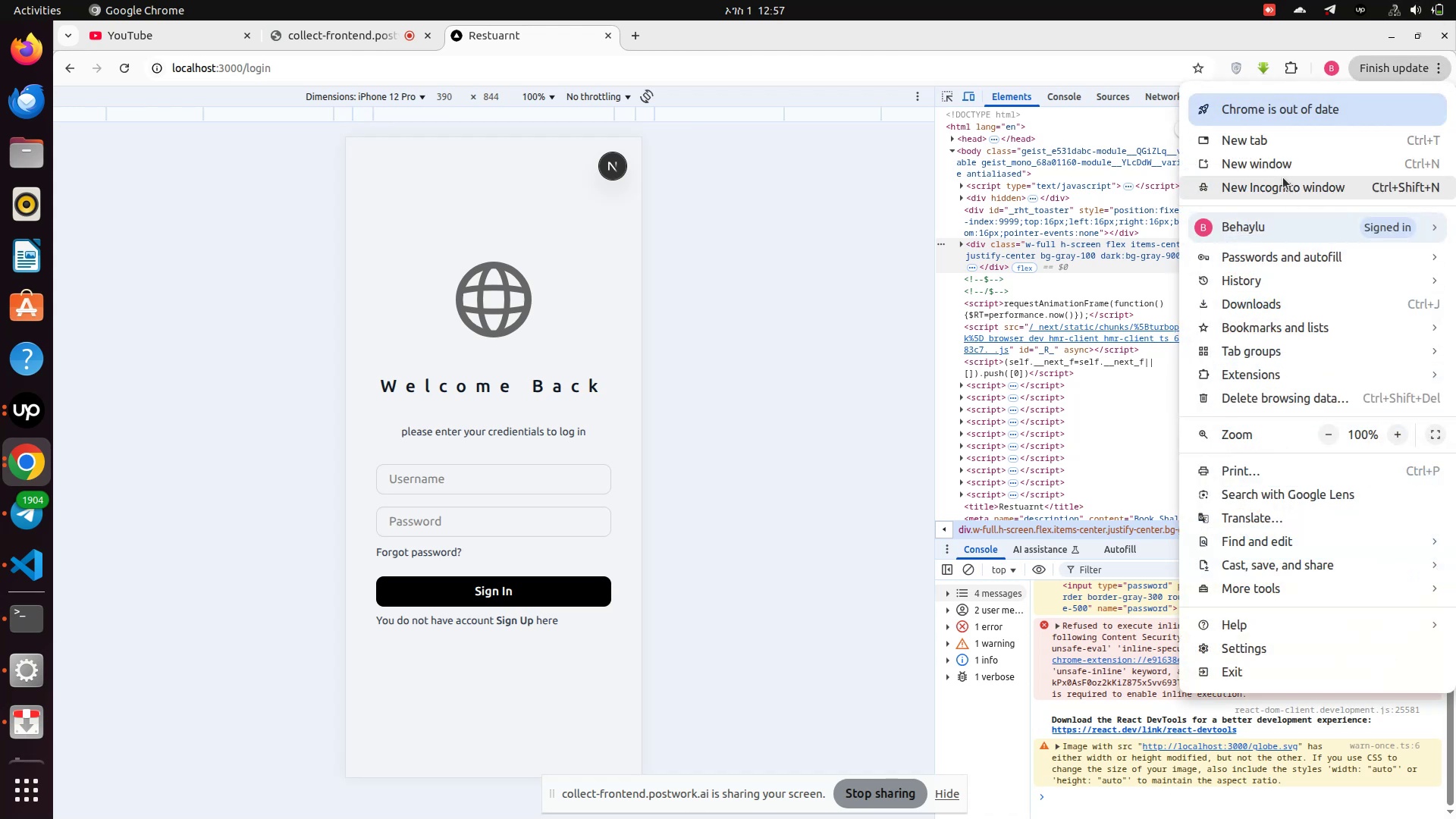 
left_click([1283, 193])
 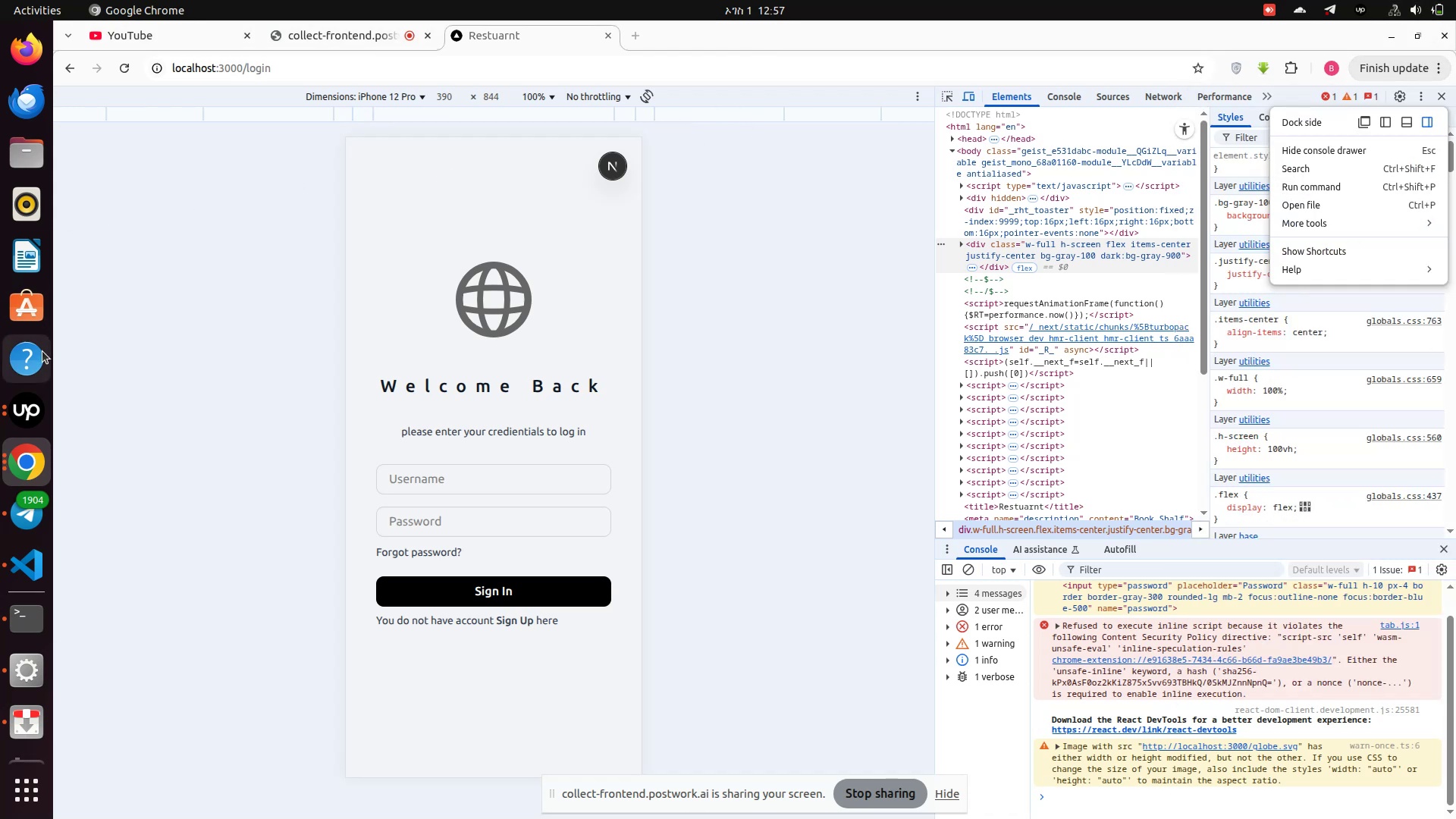 
left_click([17, 416])
 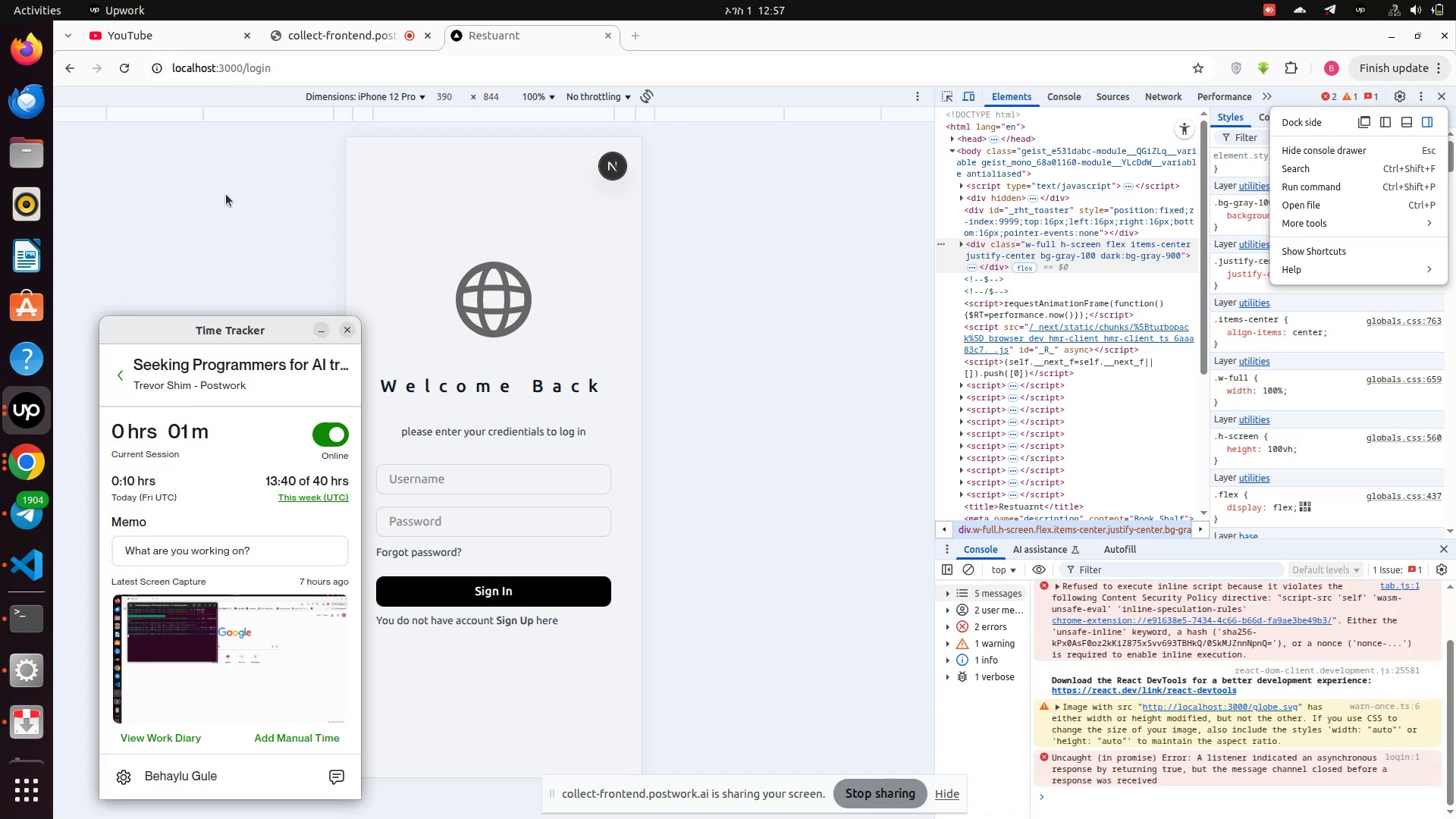 
left_click([226, 194])
 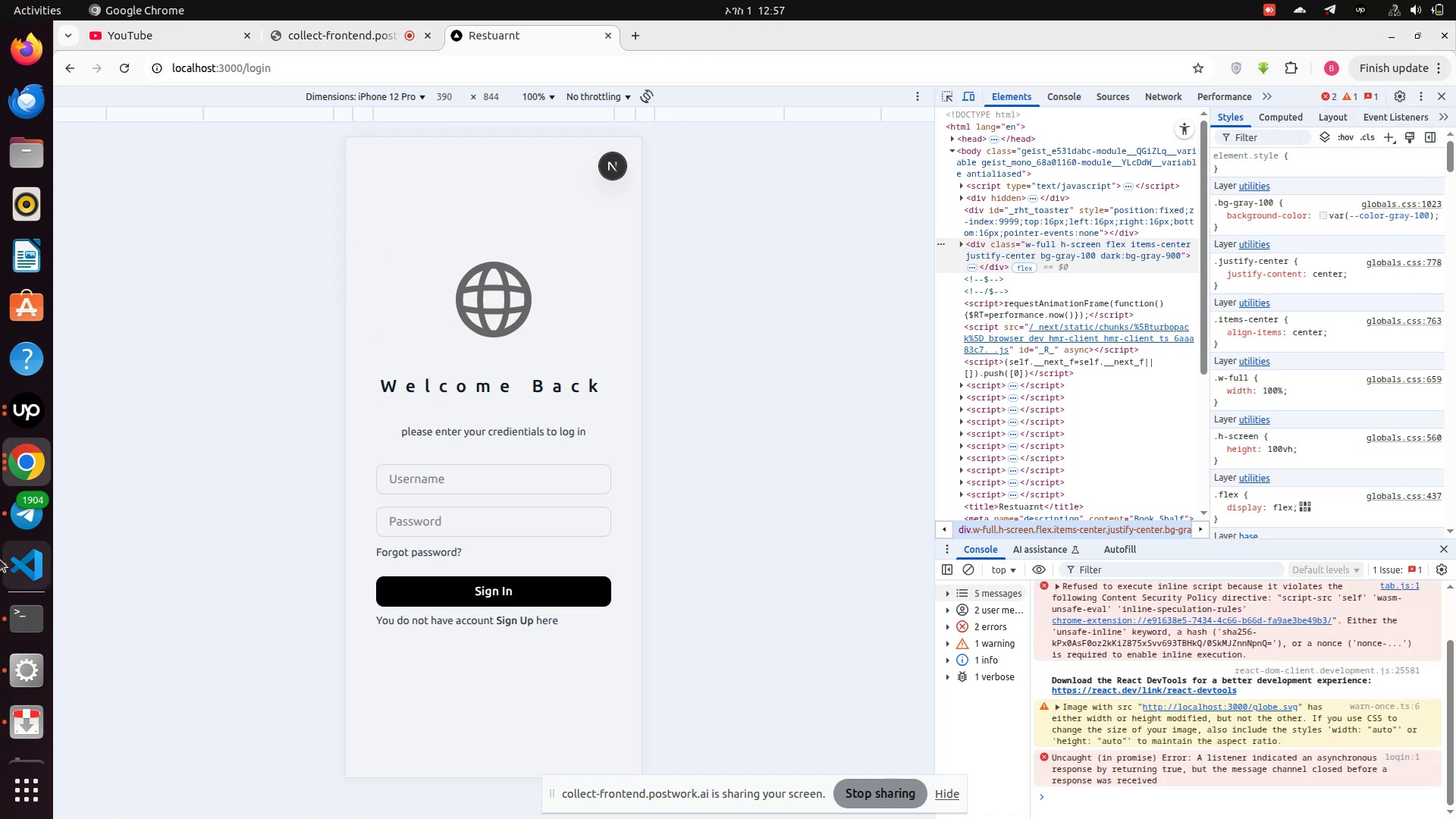 
left_click([34, 471])
 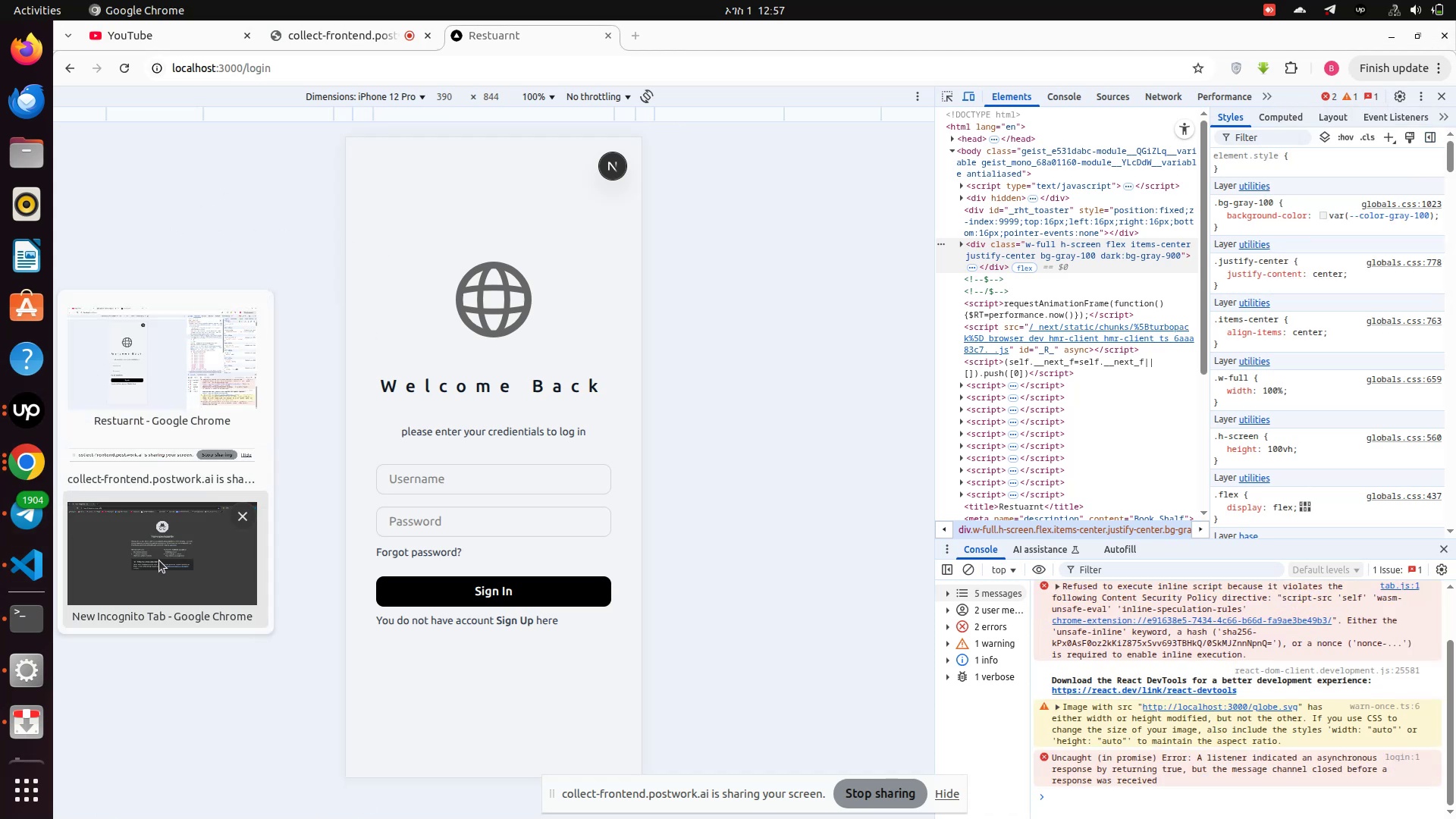 
left_click([159, 560])
 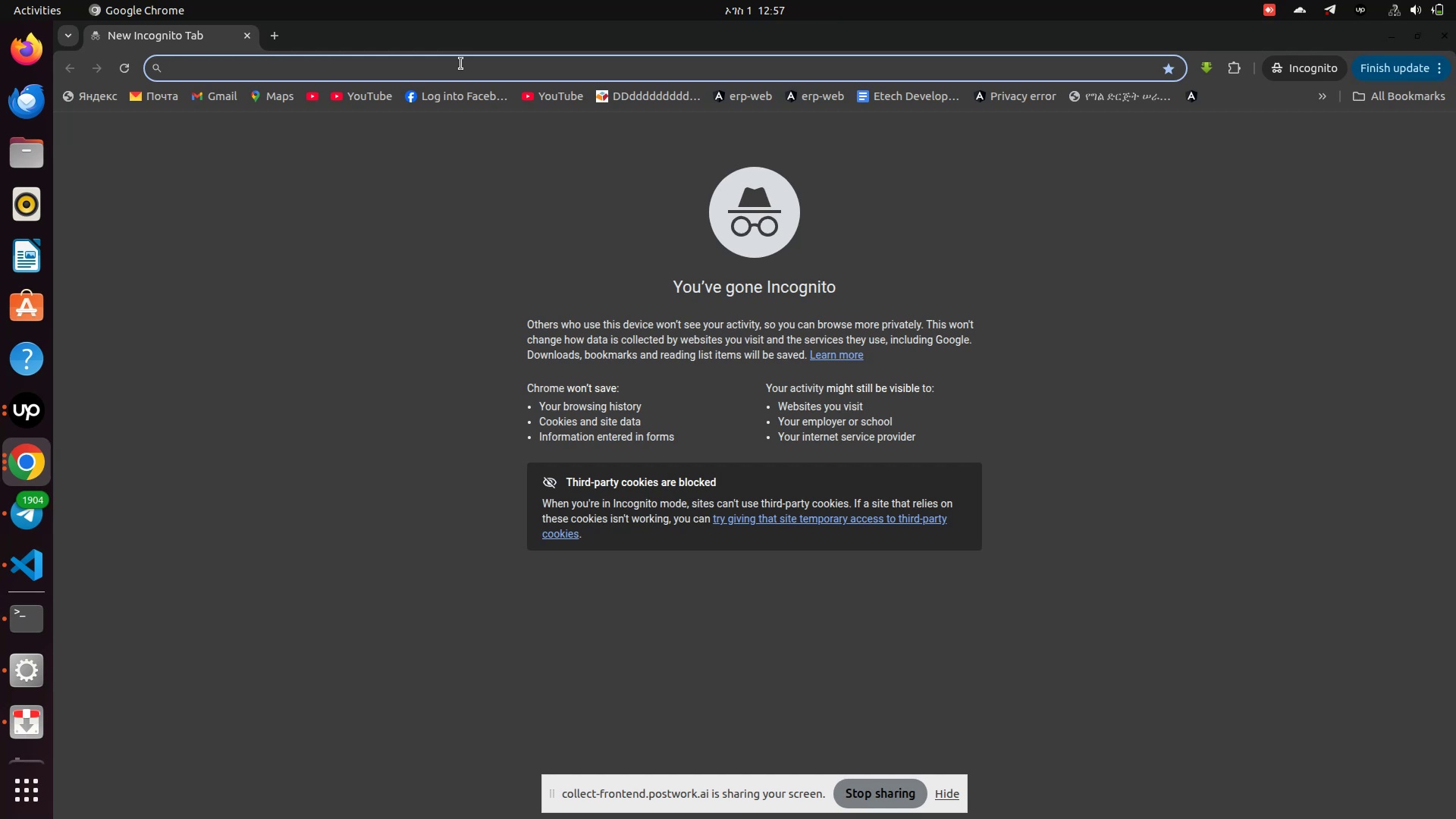 
wait(6.29)
 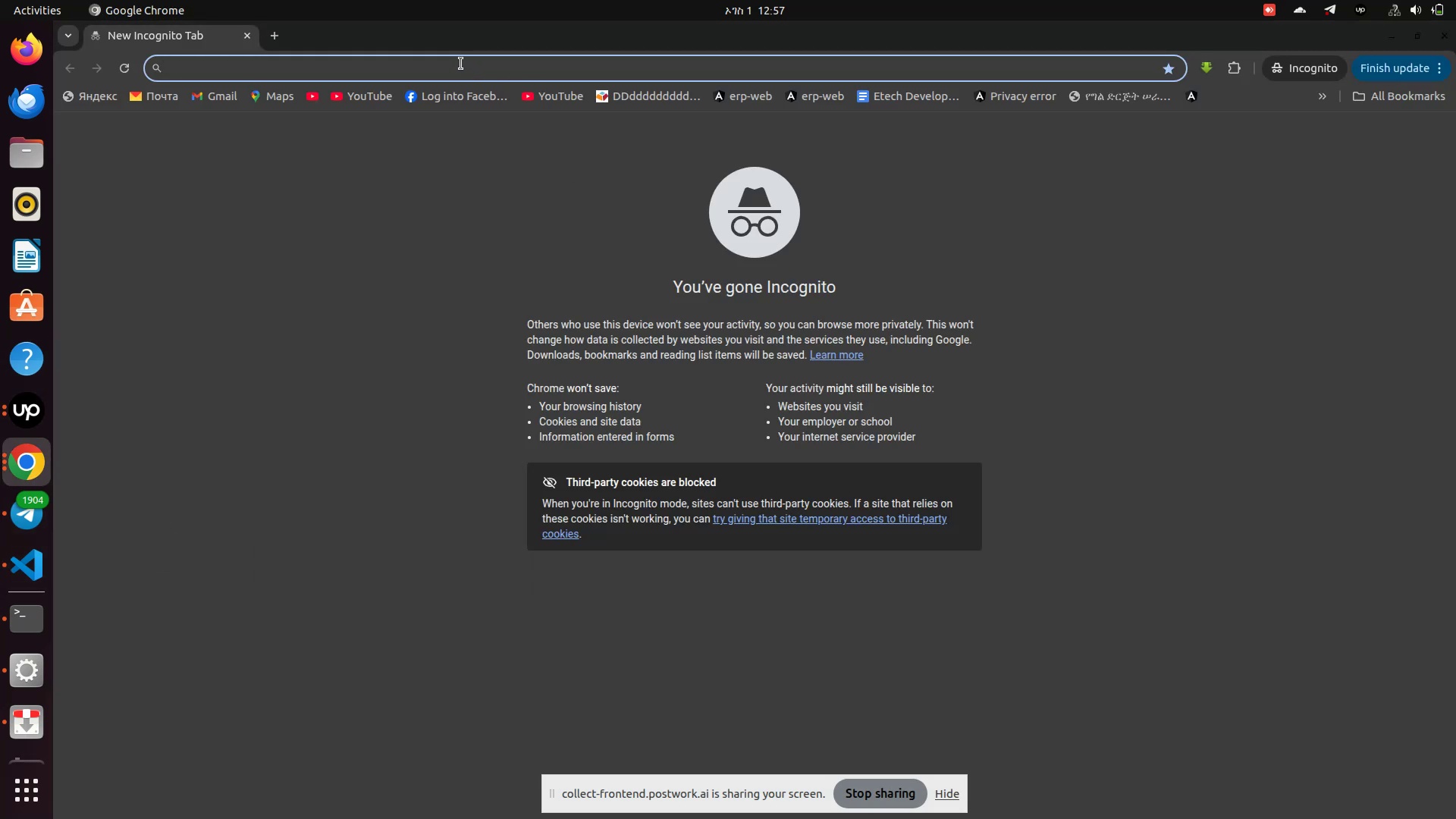 
left_click([443, 52])
 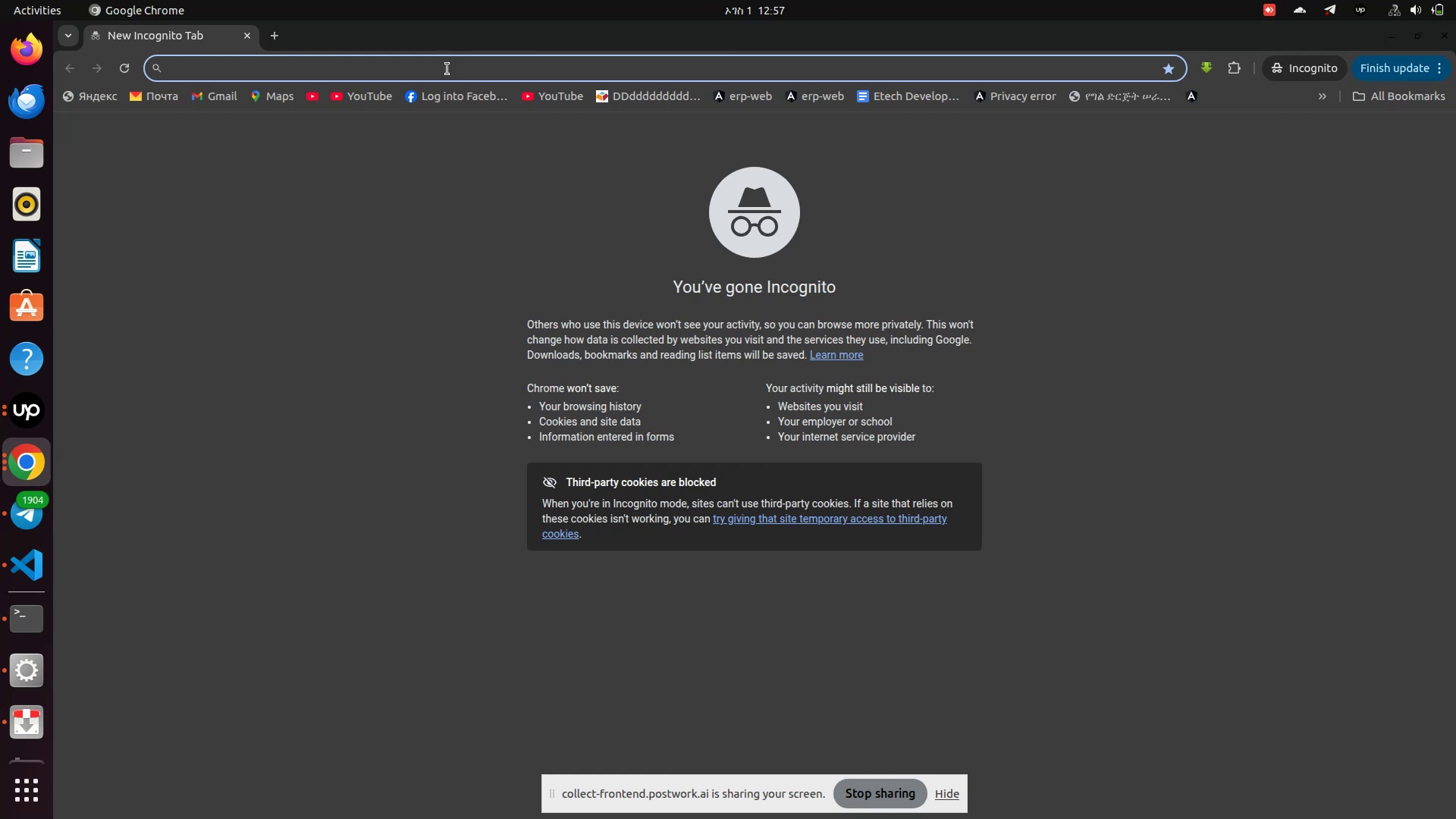 
left_click([447, 69])
 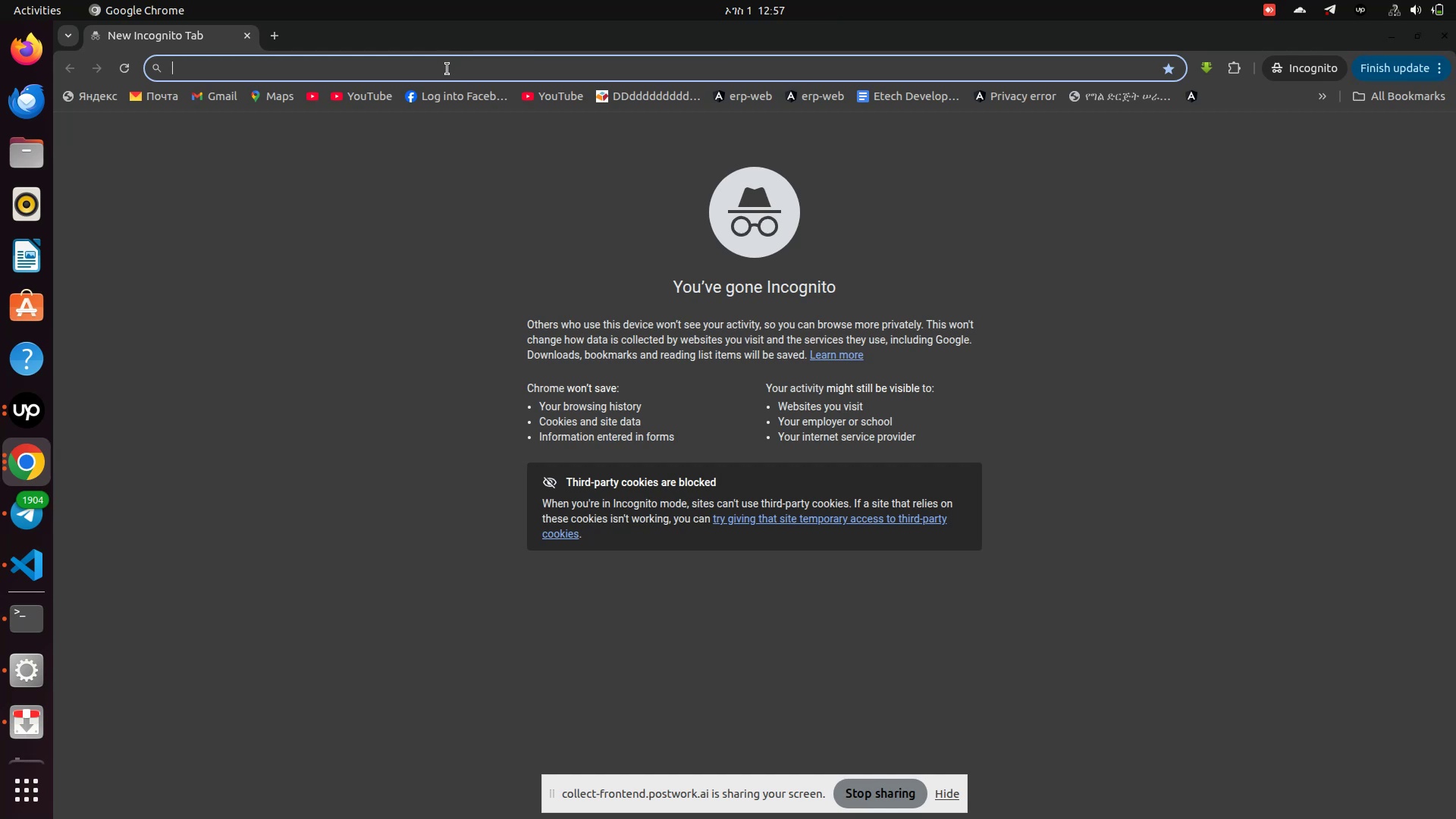 
type(localh)
 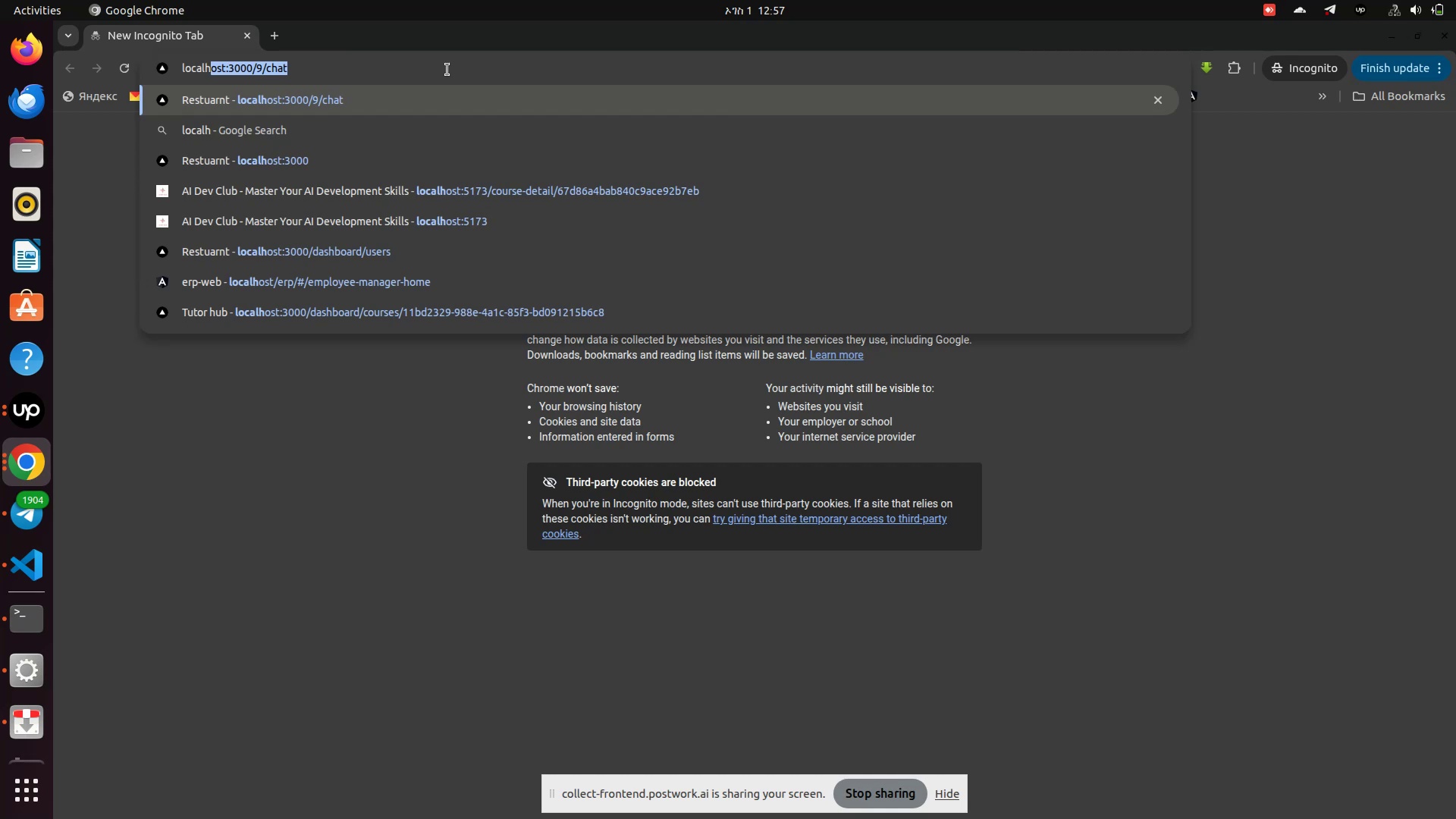 
key(ArrowRight)
 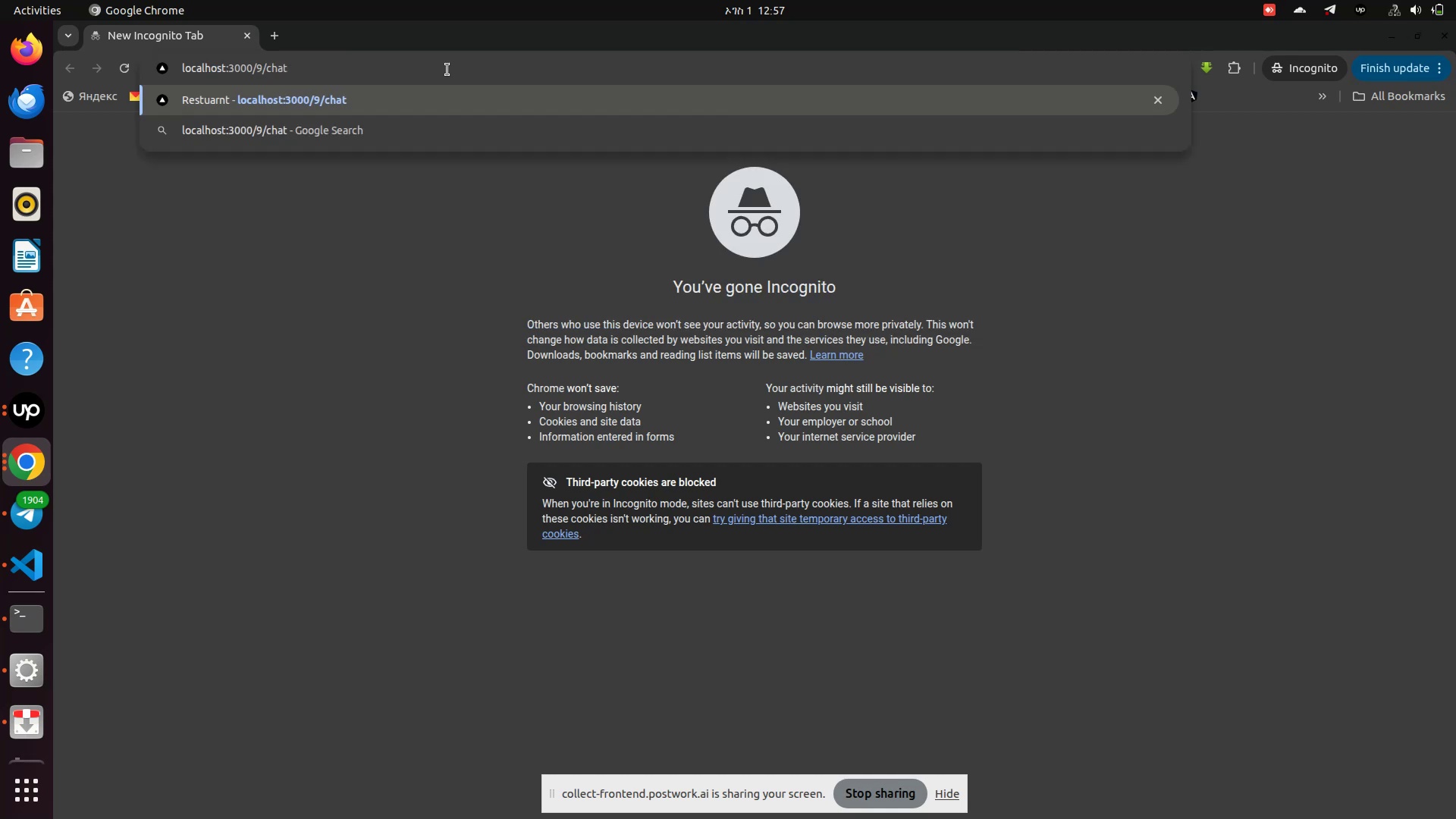 
key(Backspace)
 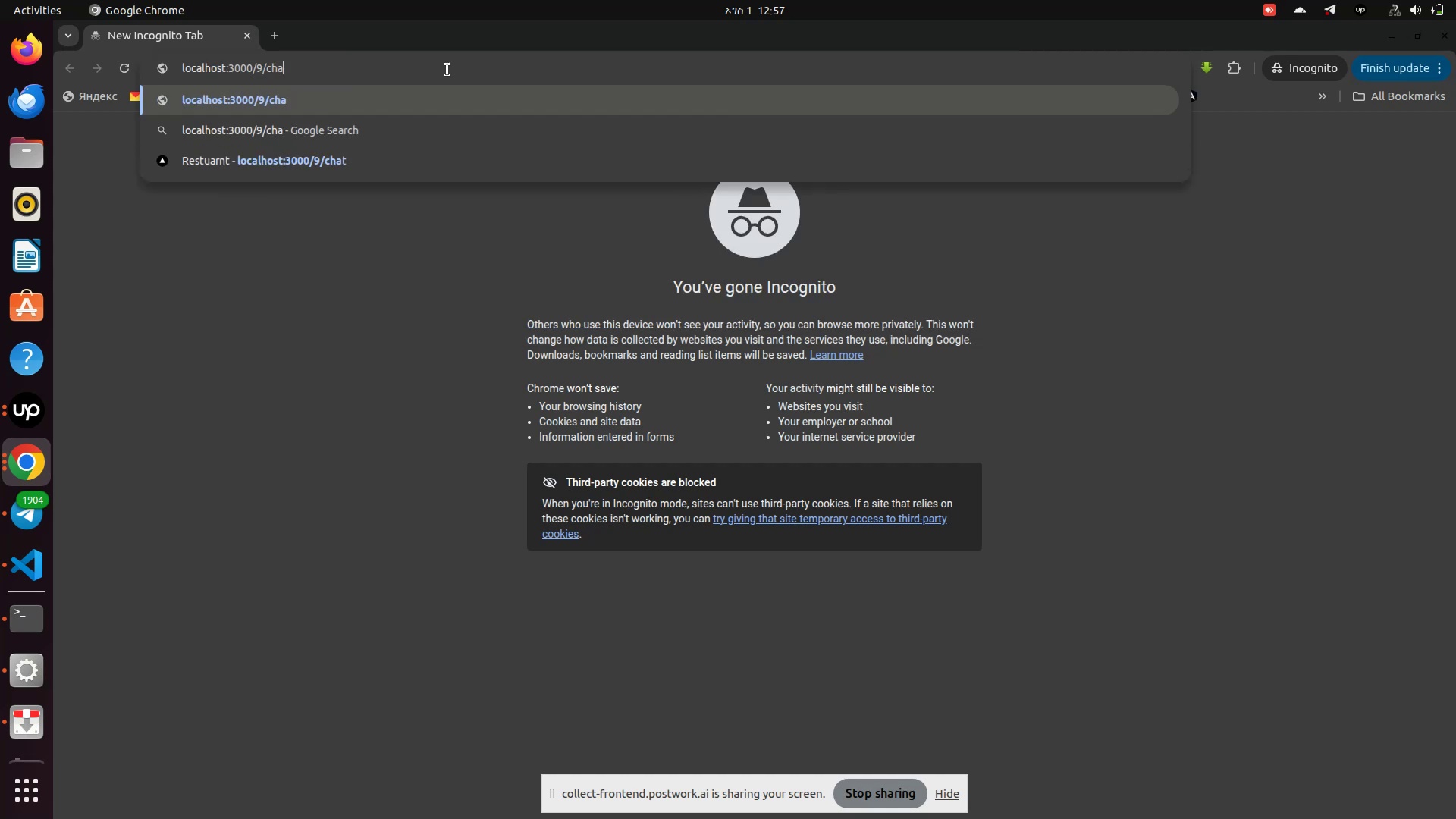 
key(Backspace)
 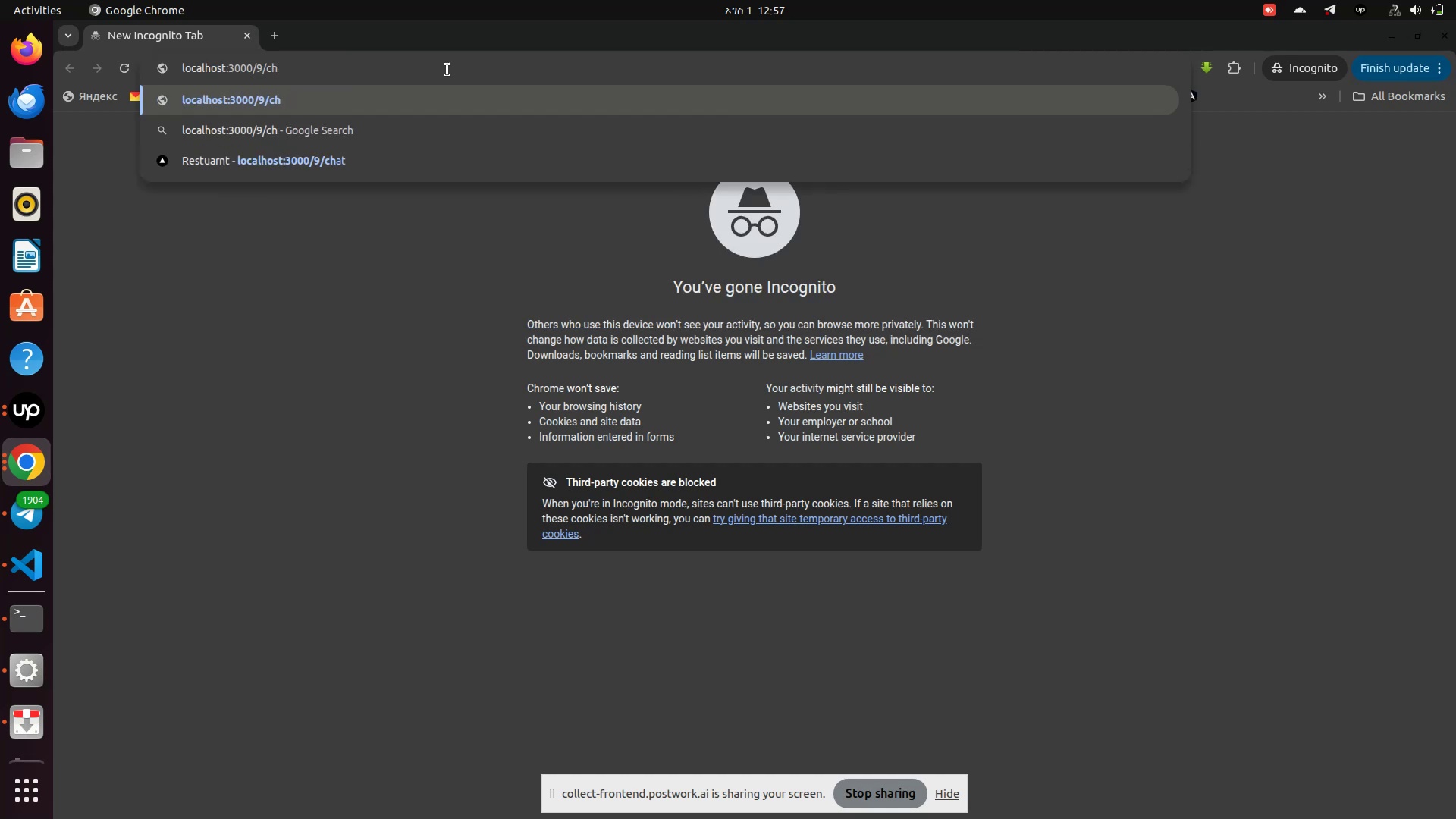 
key(Backspace)
 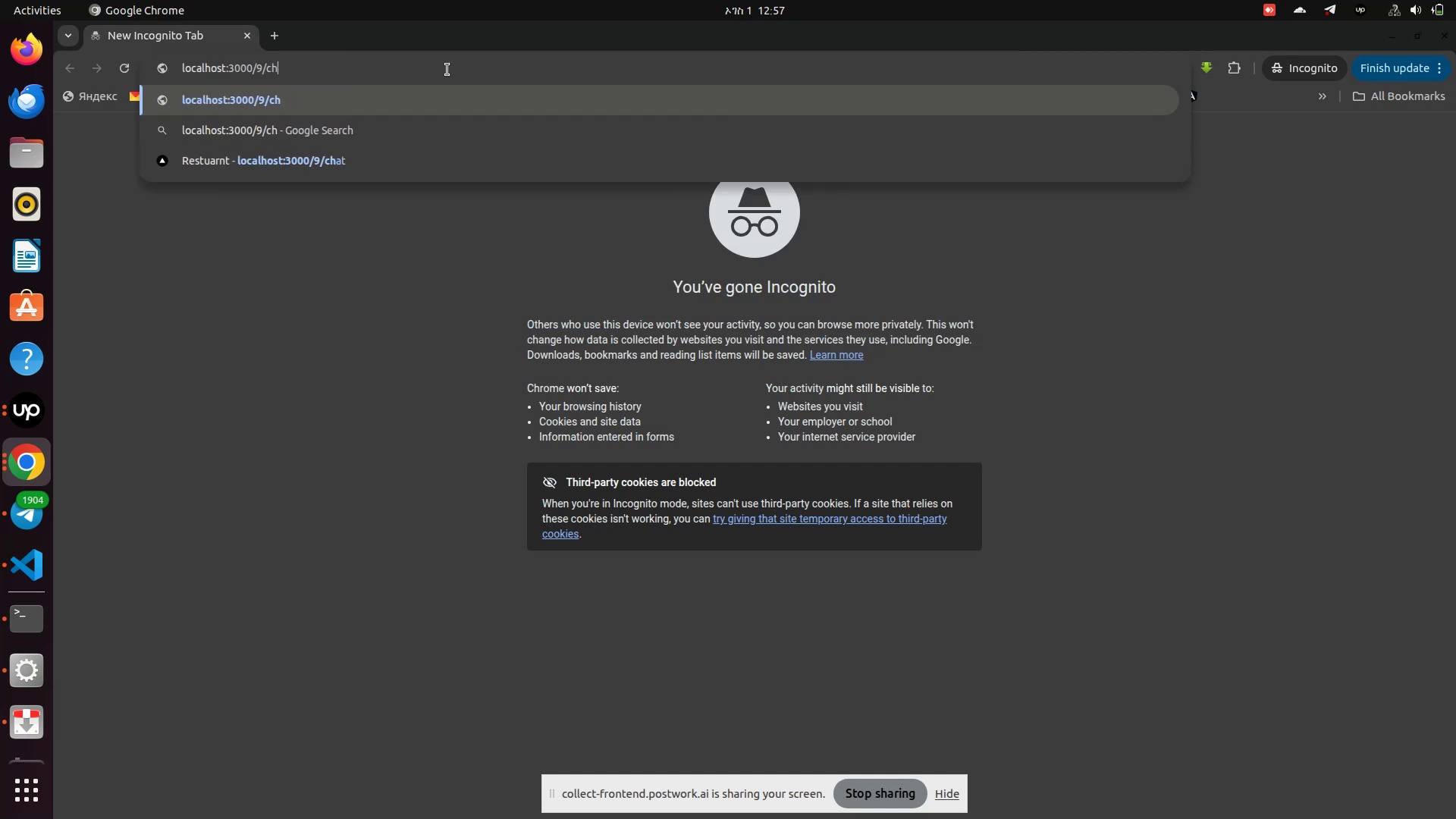 
key(Backspace)
 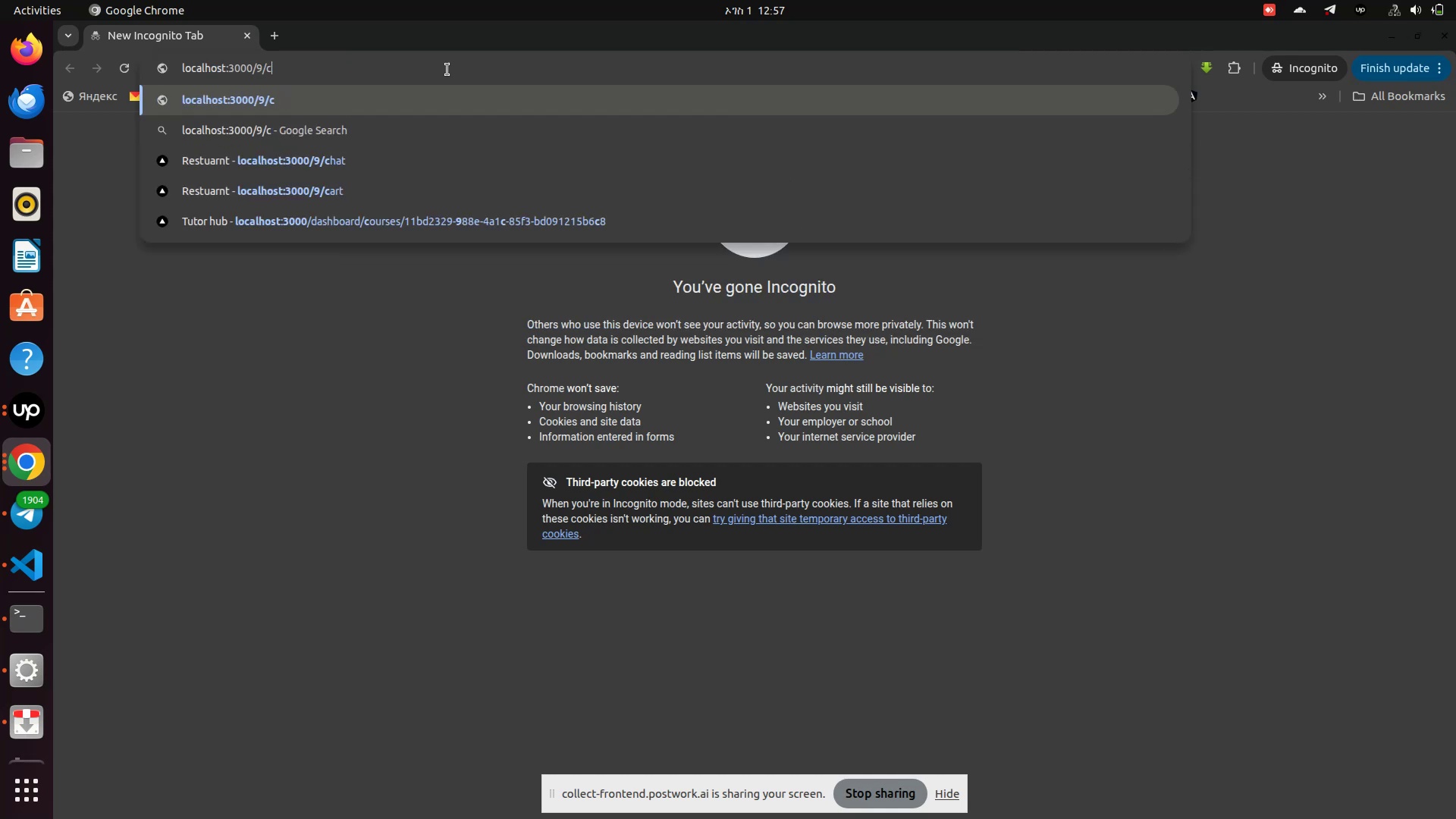 
key(Backspace)
 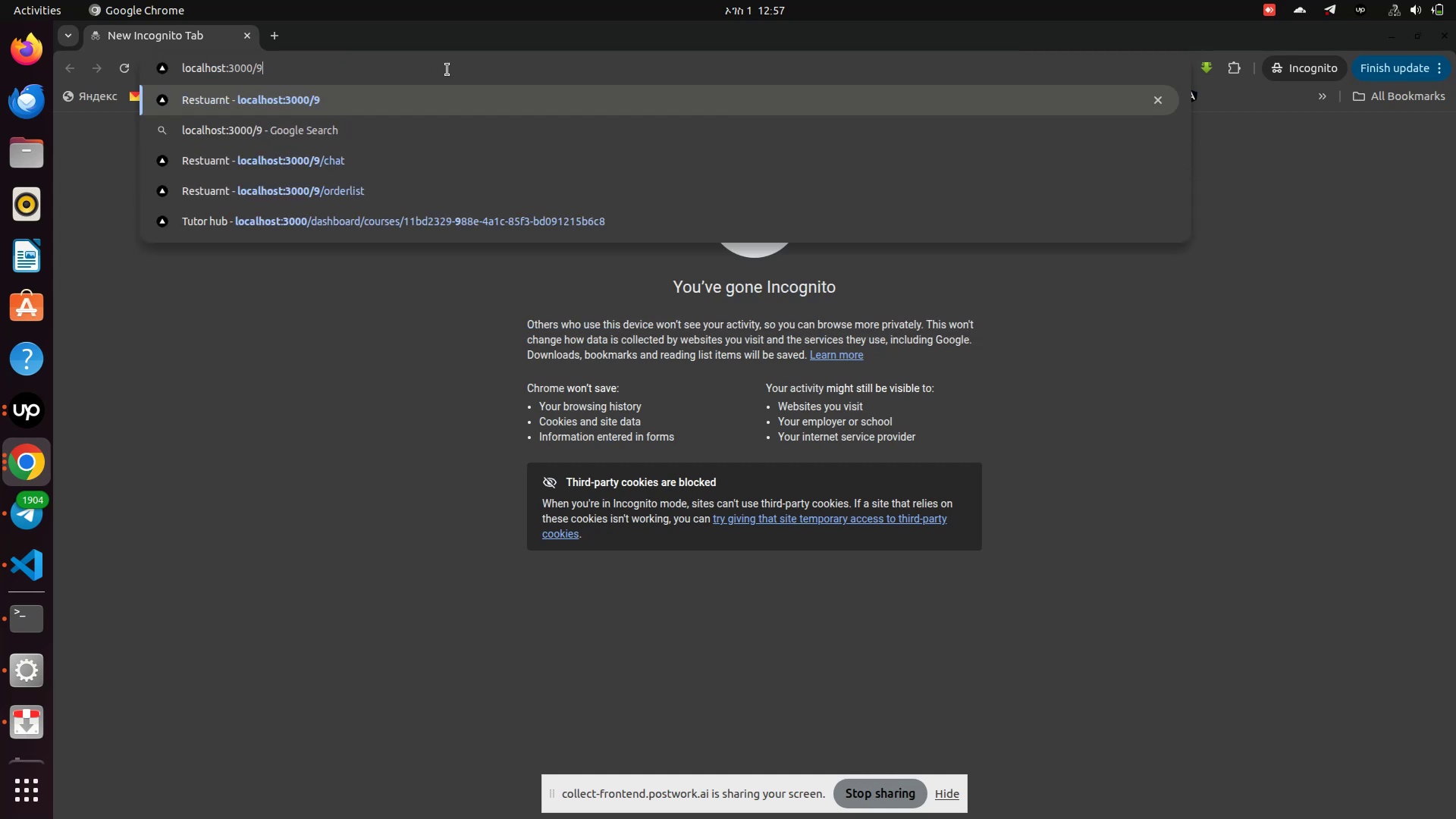 
key(Backspace)
 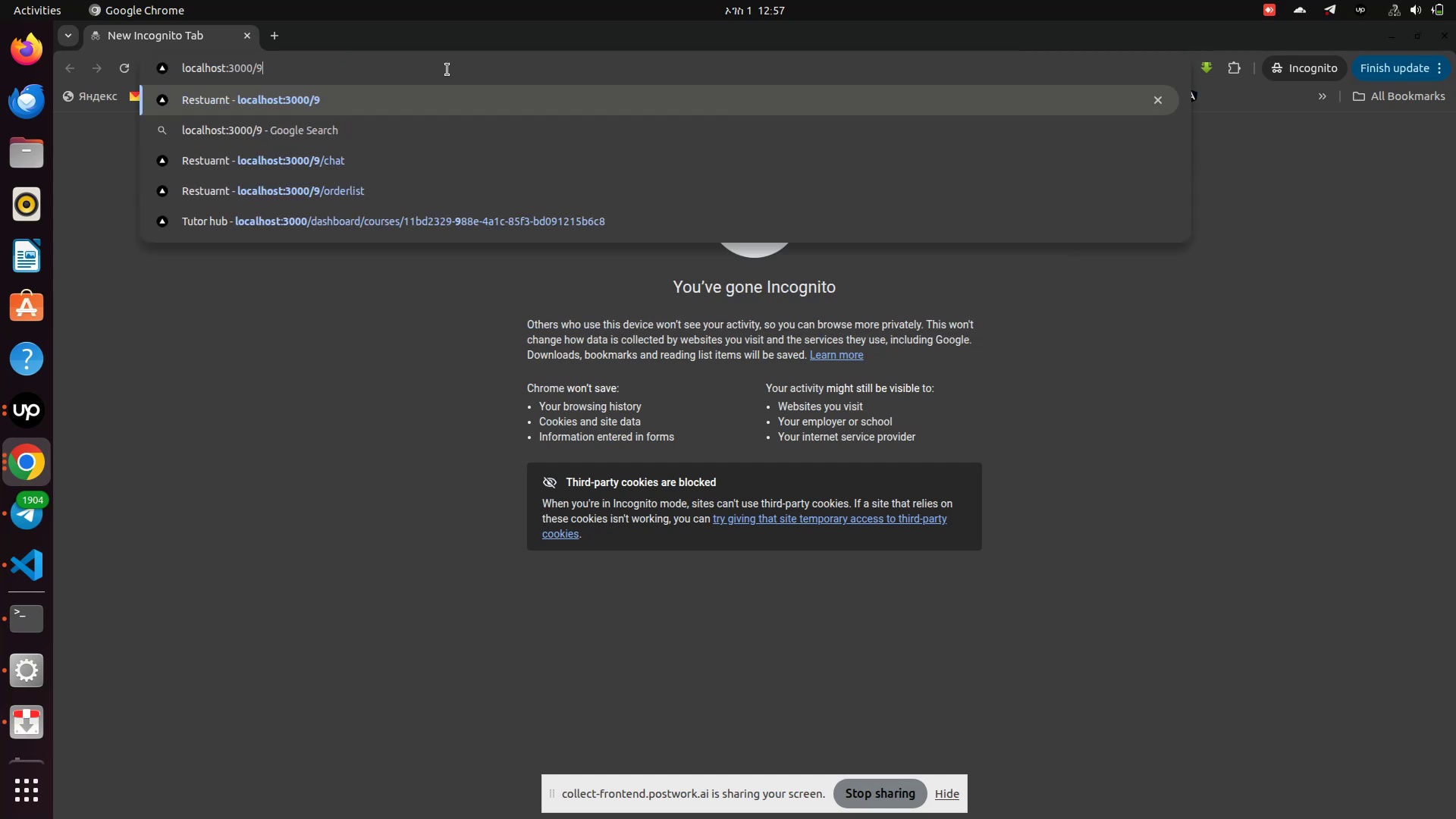 
key(Backspace)
 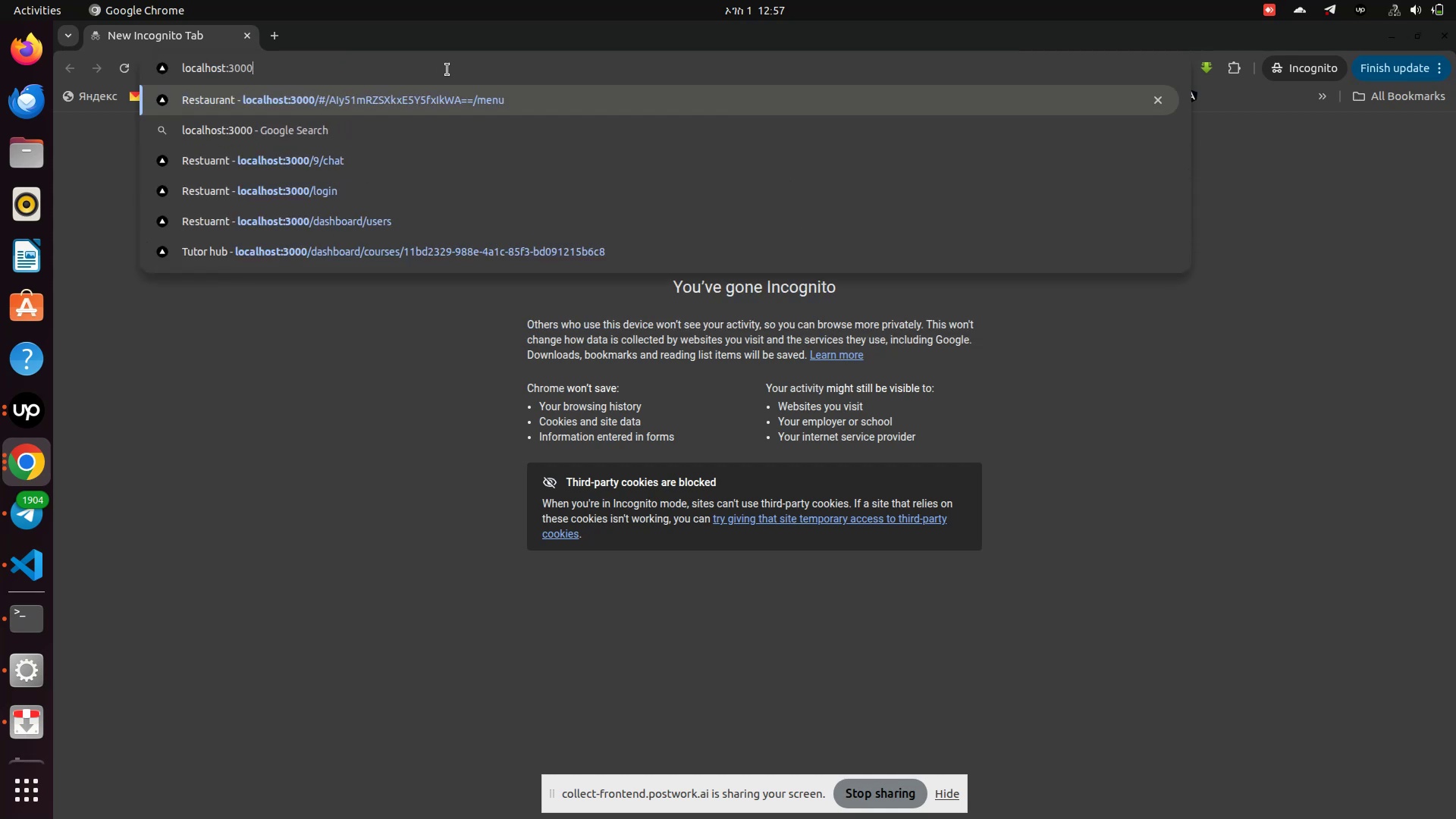 
key(Enter)
 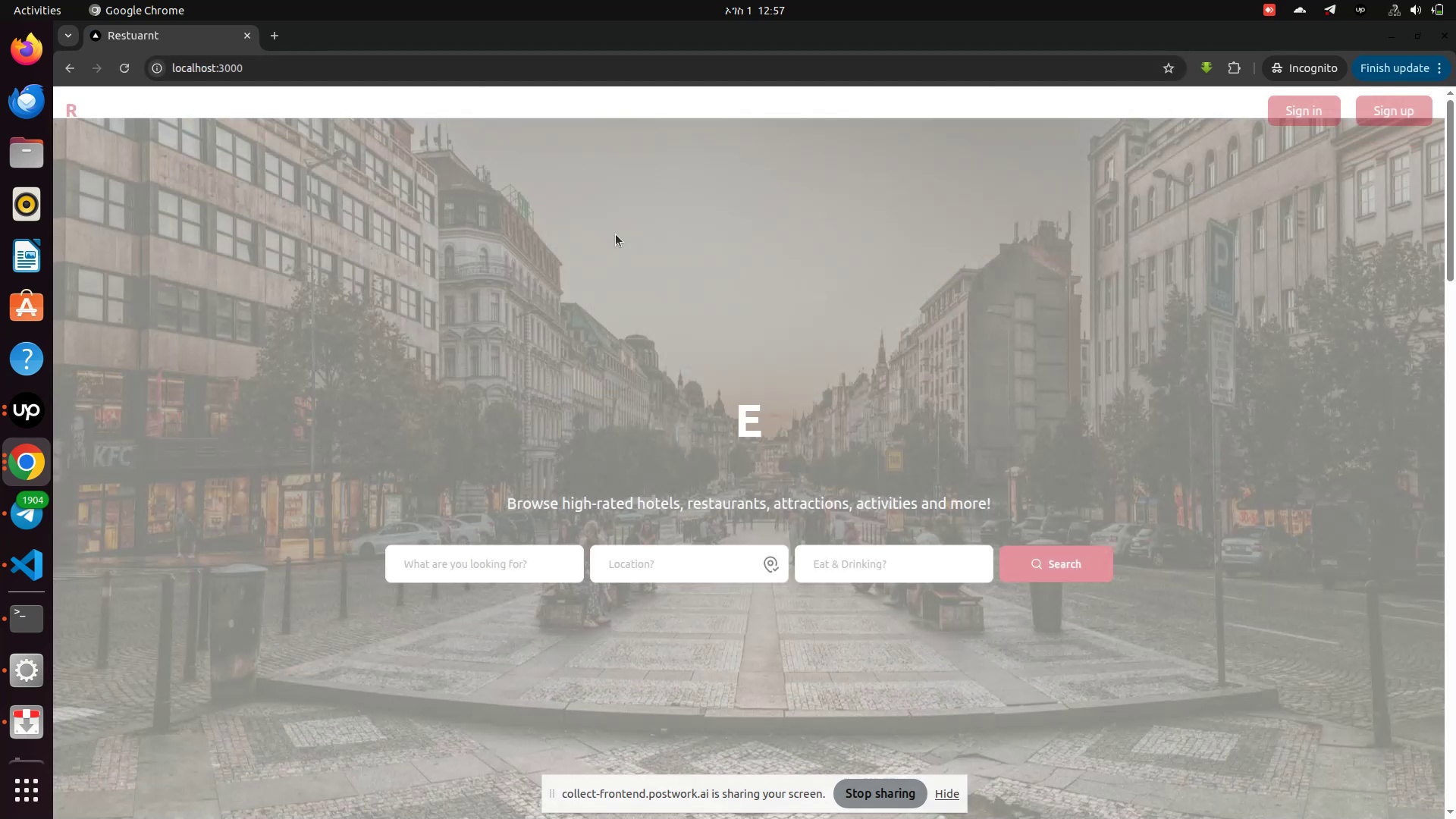 
scroll: coordinate [618, 268], scroll_direction: down, amount: 3.0
 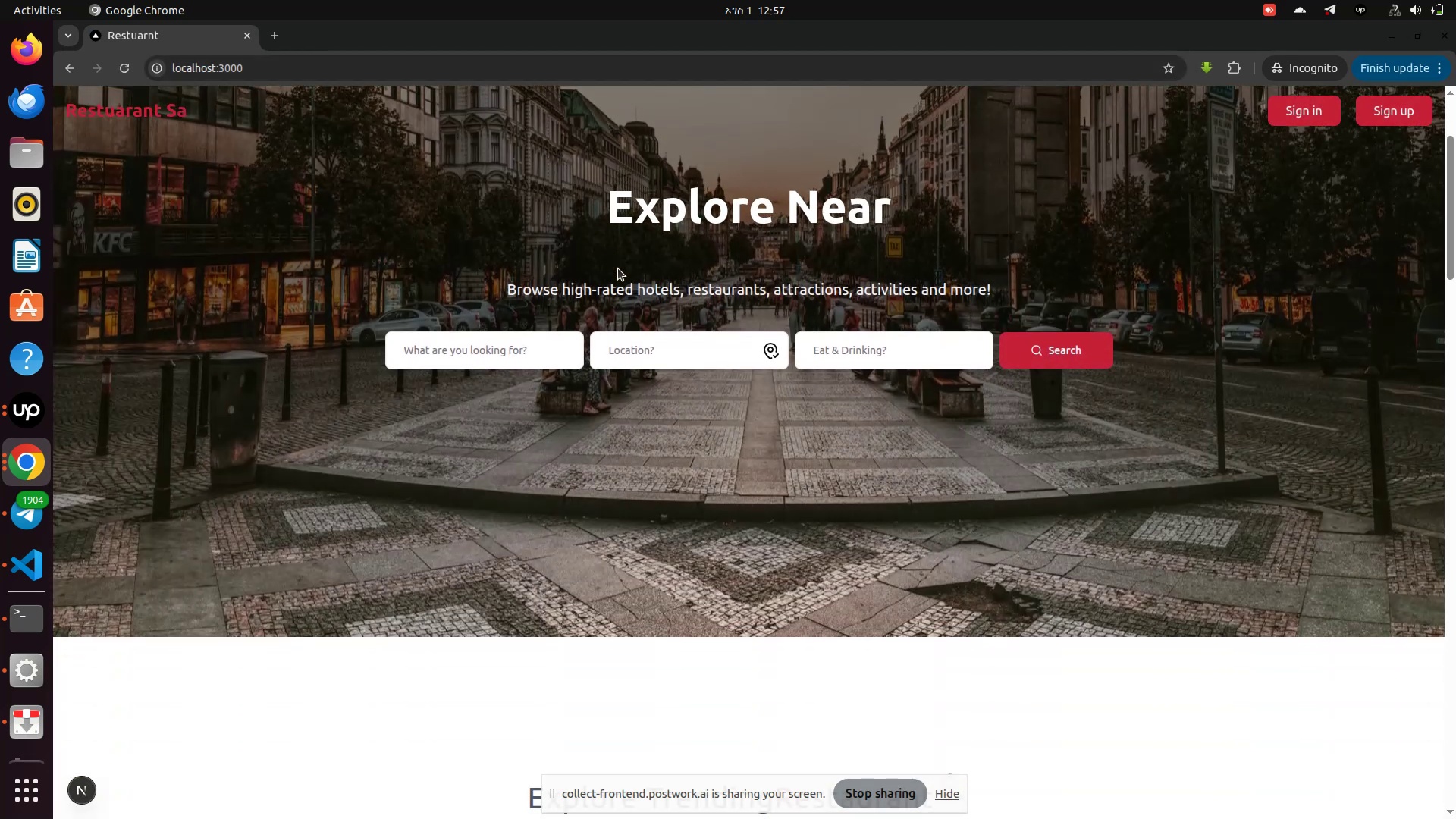 
scroll: coordinate [610, 268], scroll_direction: up, amount: 7.0
 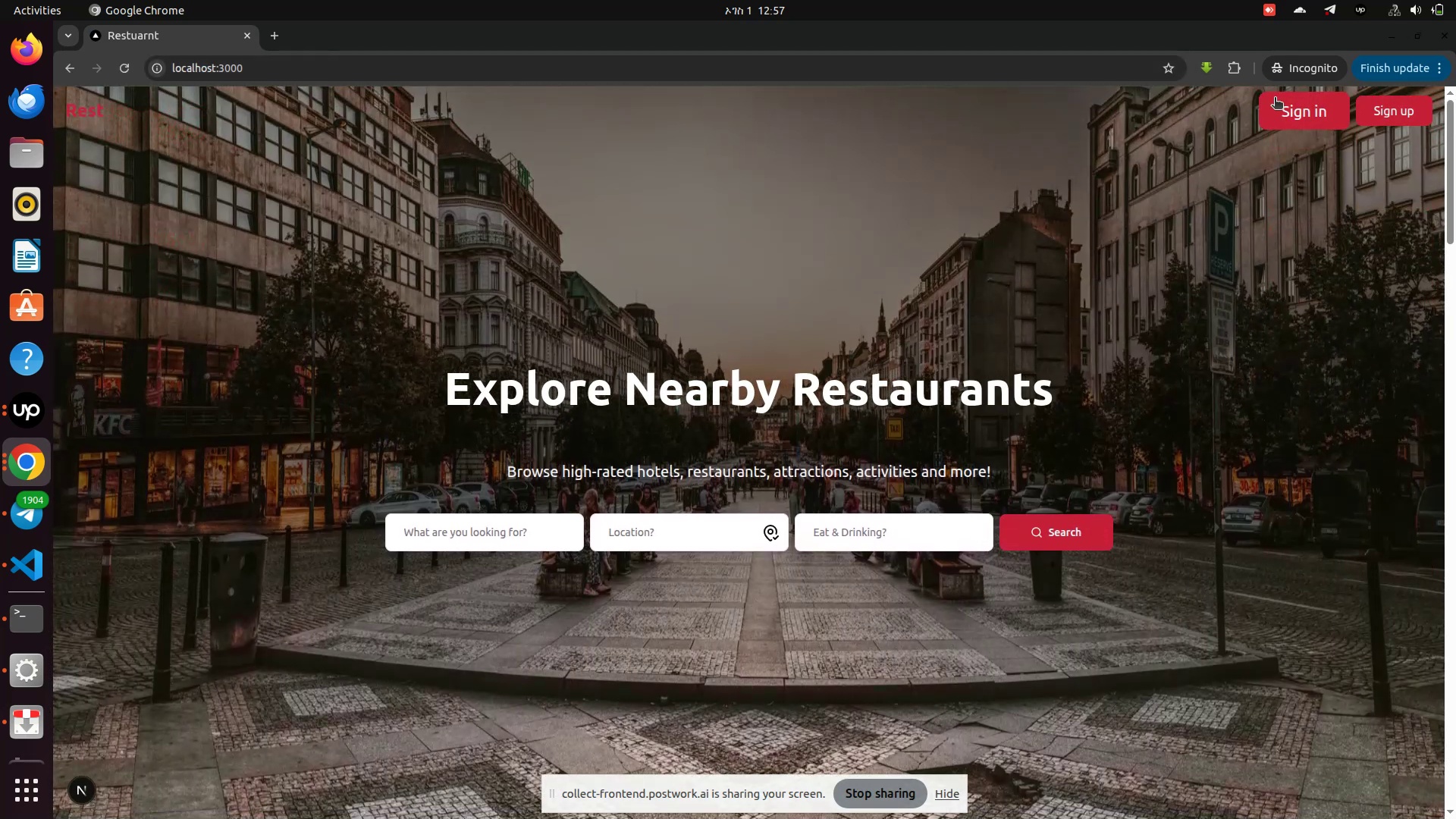 
left_click([1285, 105])
 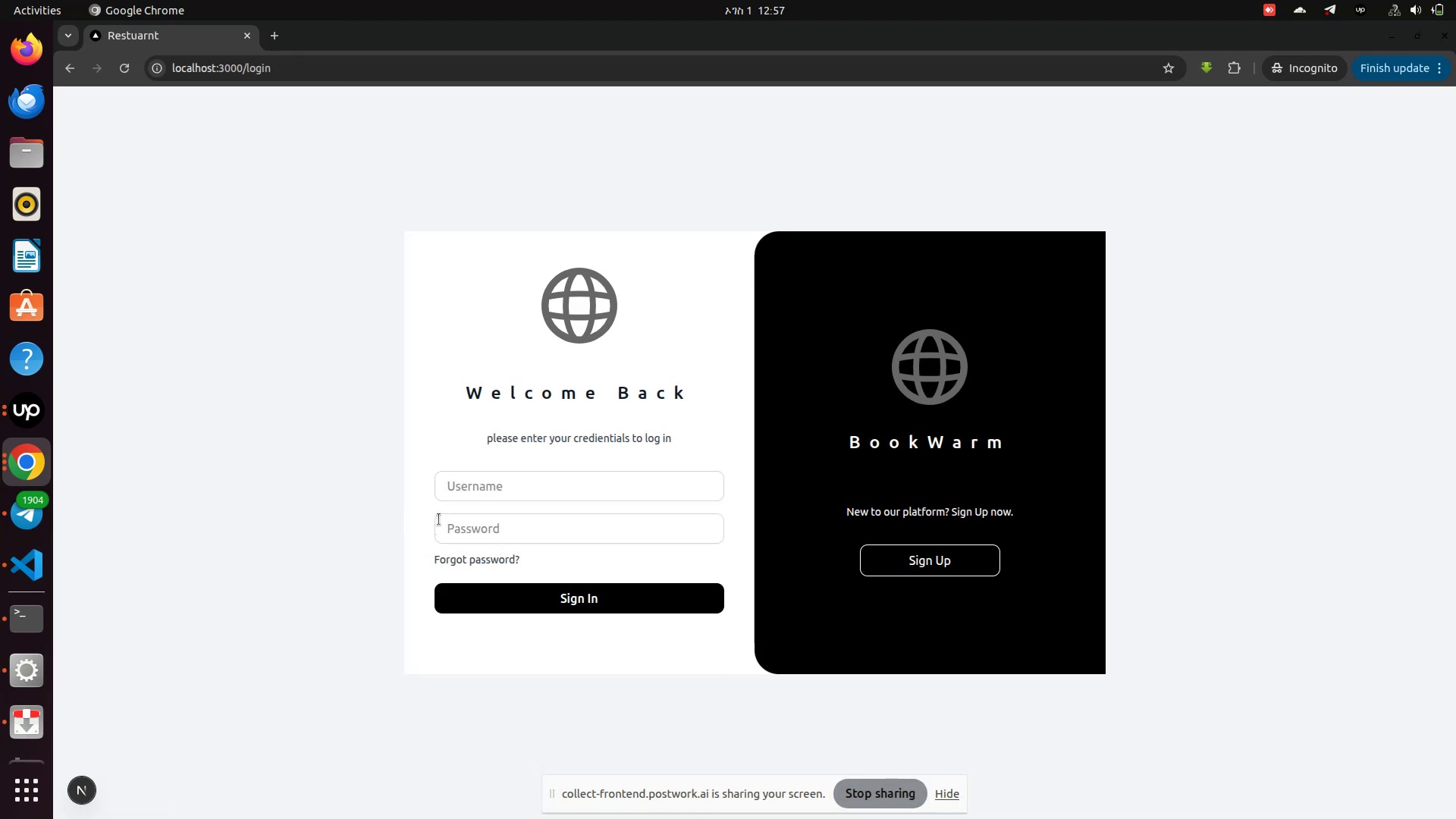 
left_click([469, 498])
 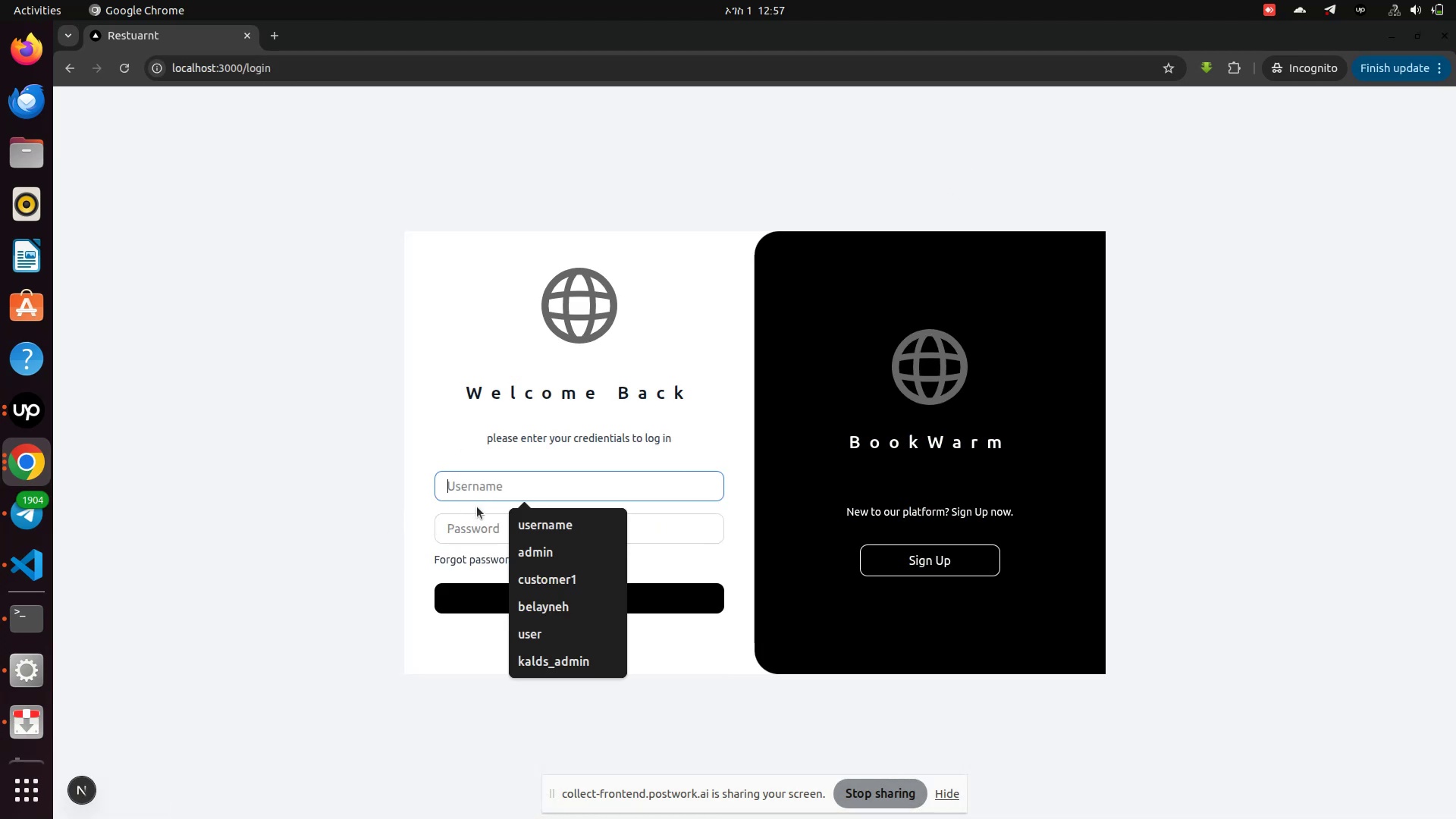 
type(git)
key(Backspace)
key(Backspace)
type(t)
 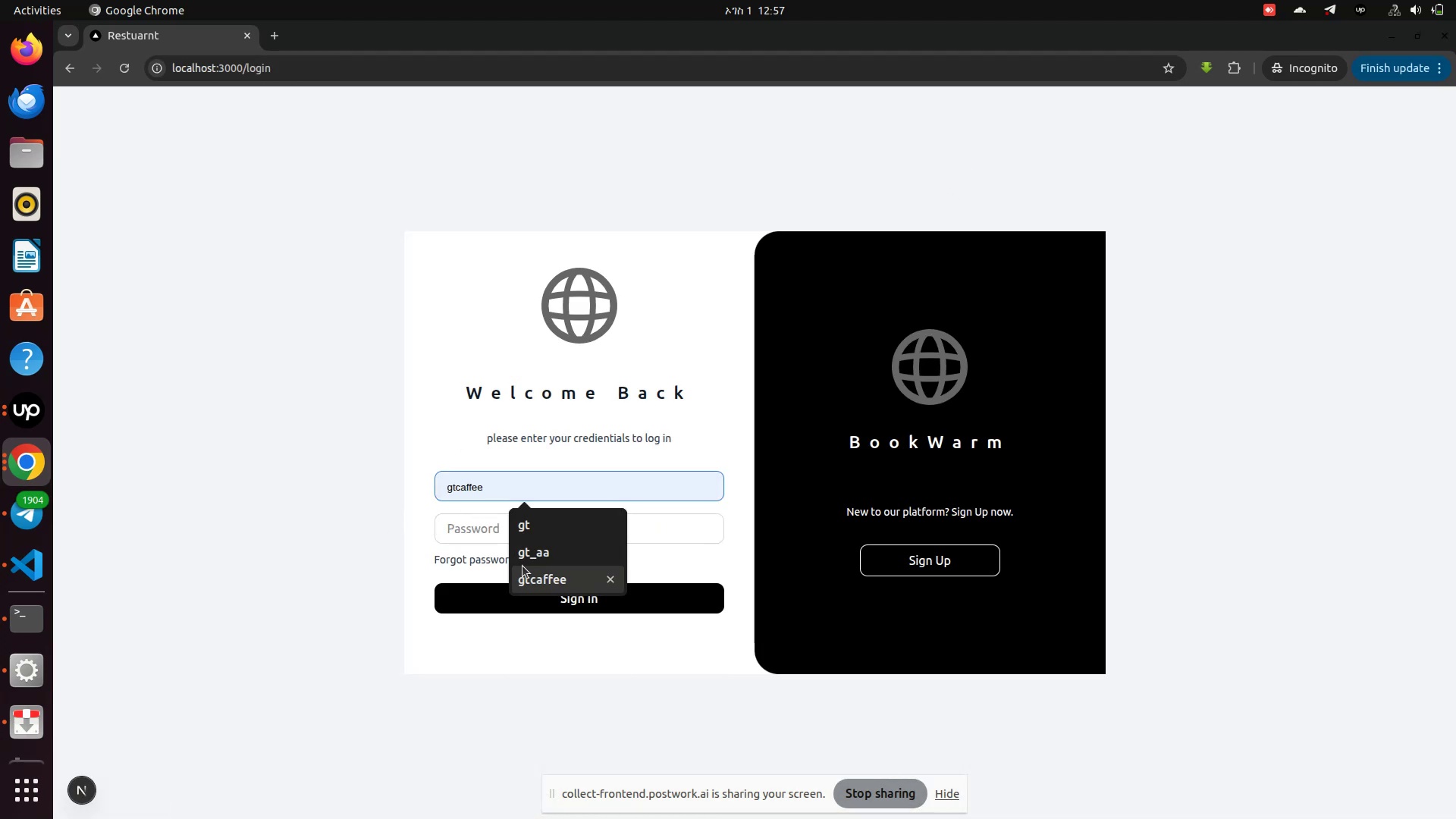 
left_click([526, 555])
 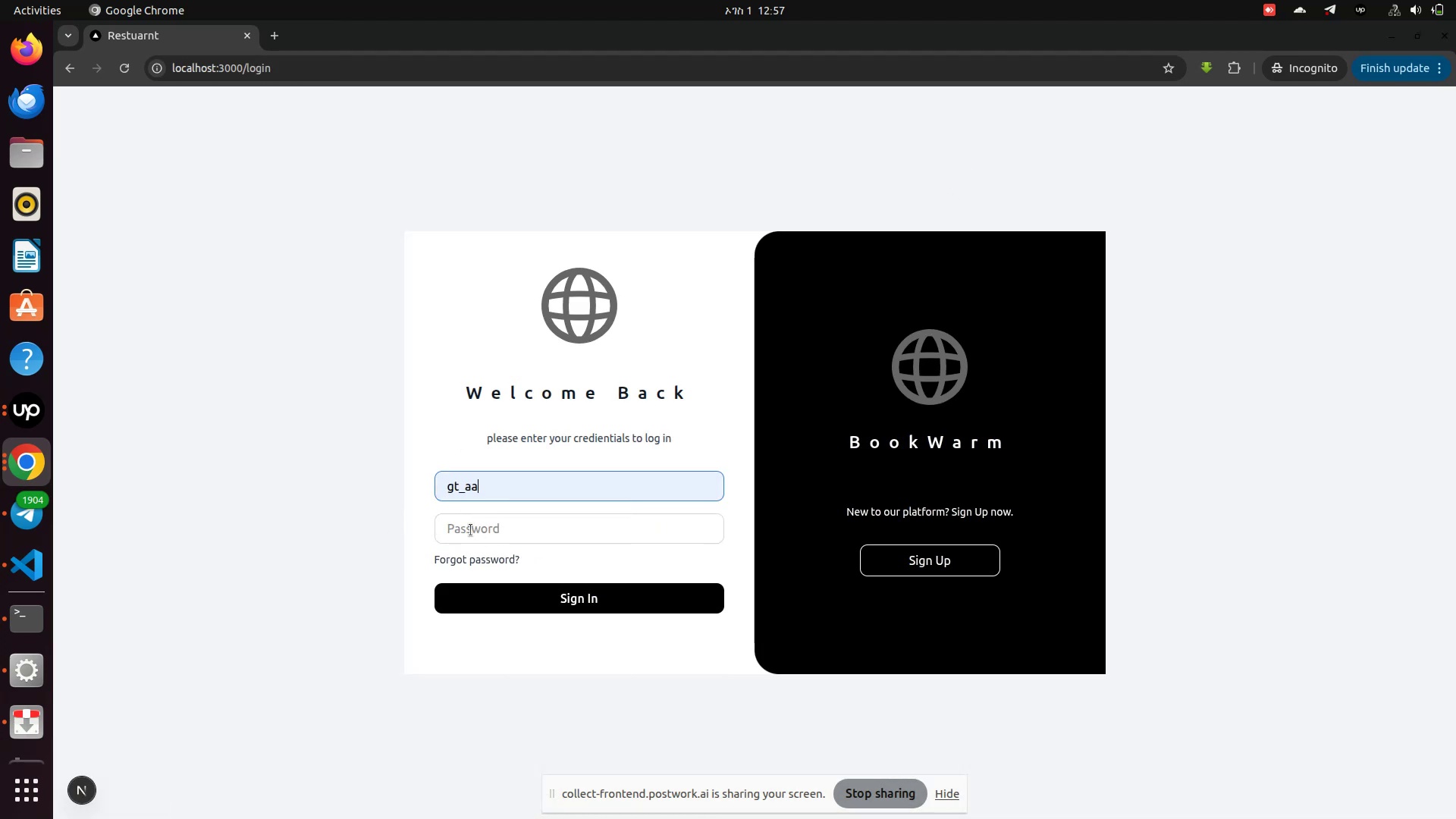 
left_click([471, 530])
 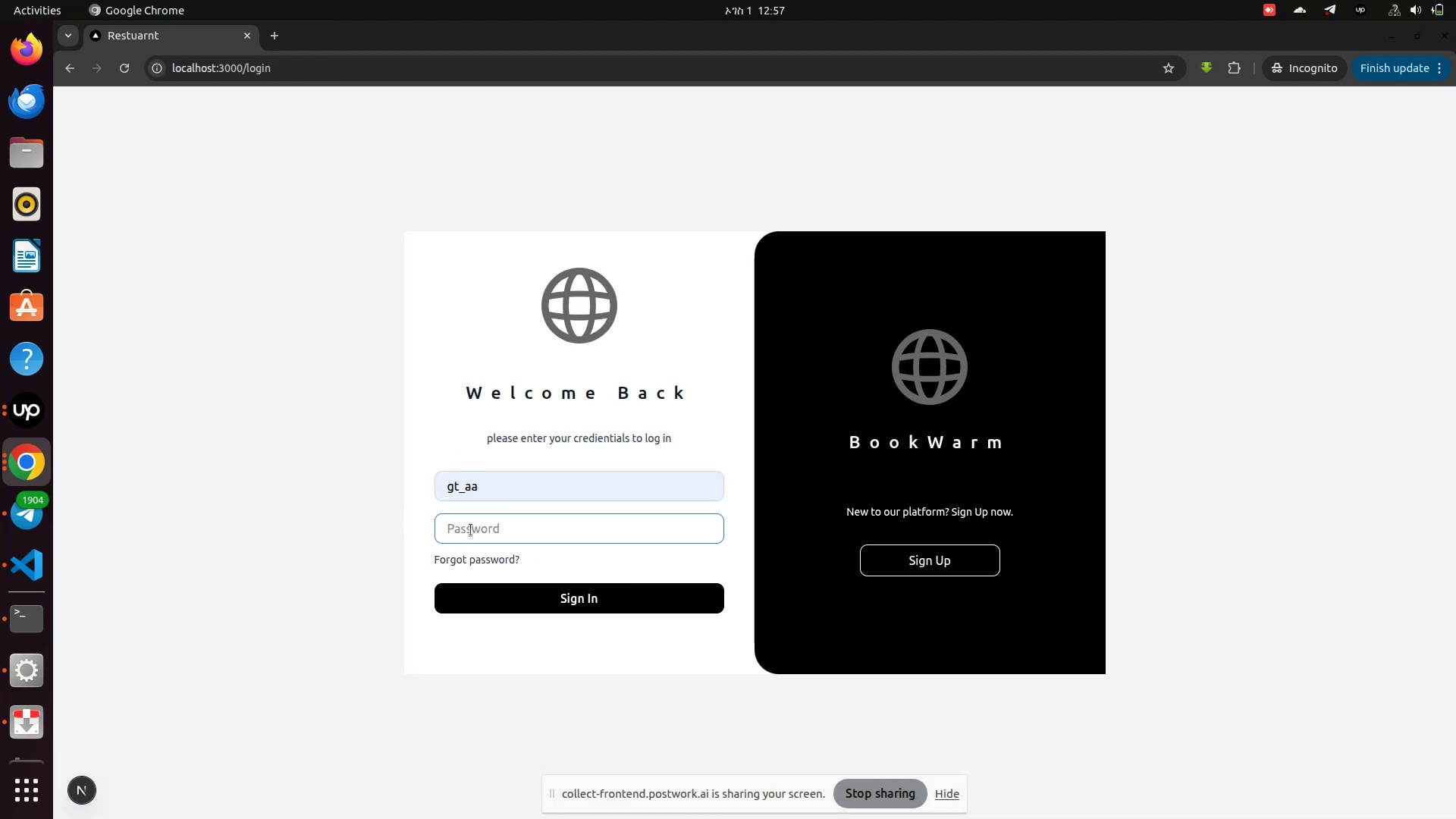 
type(!@QWASZXzxasqw12)
 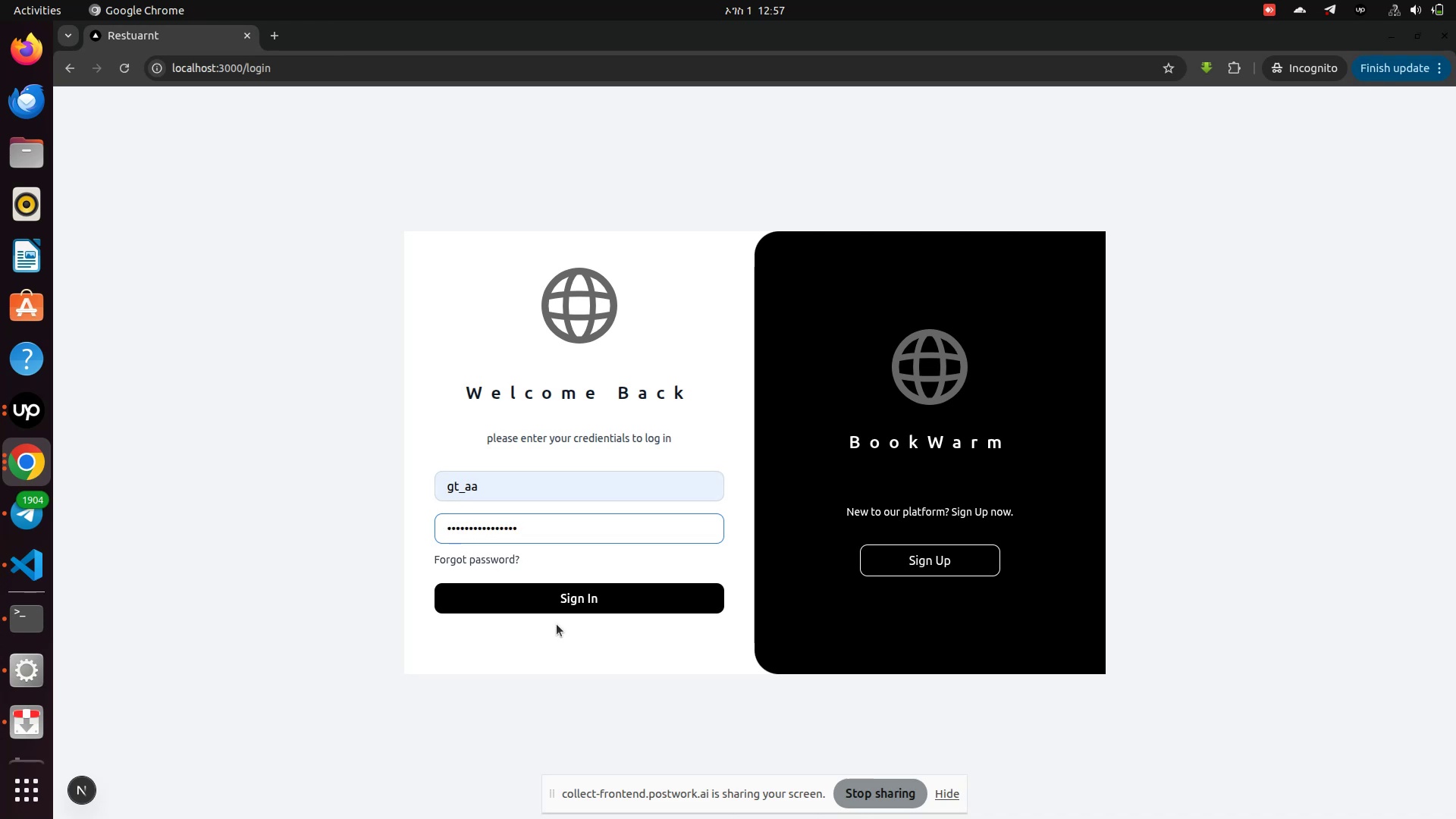 
left_click([566, 610])
 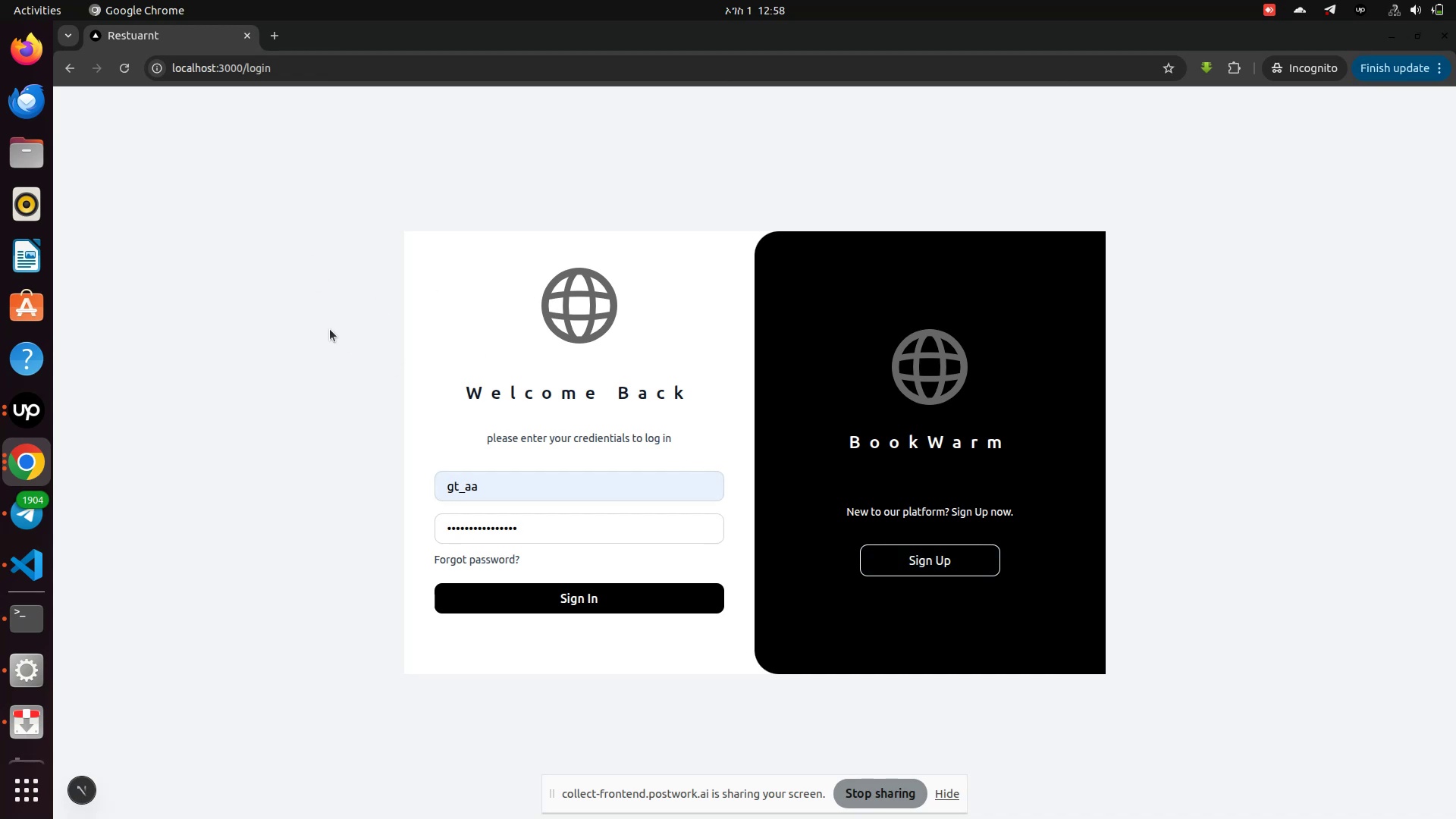 
wait(9.98)
 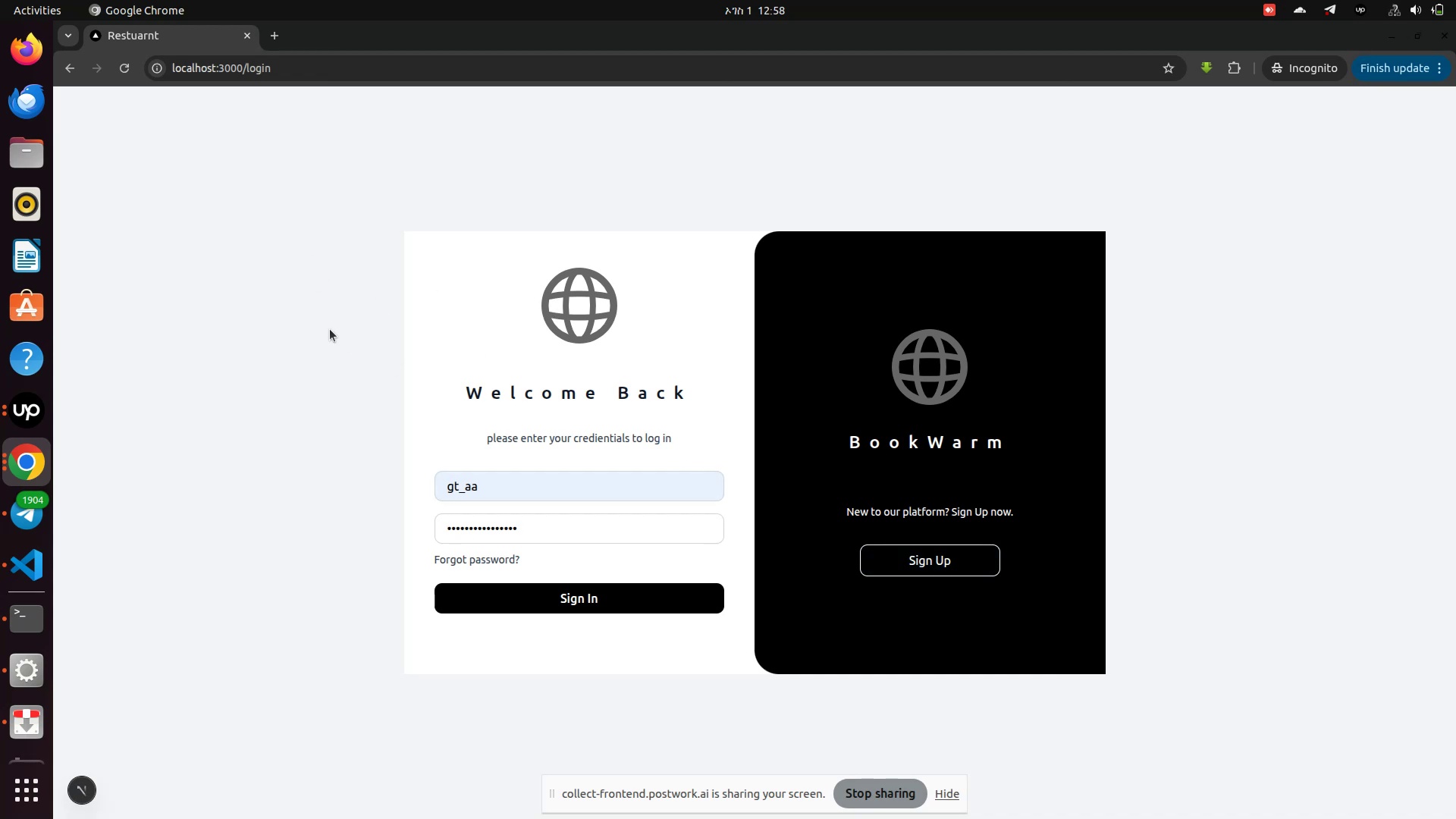 
left_click([130, 519])
 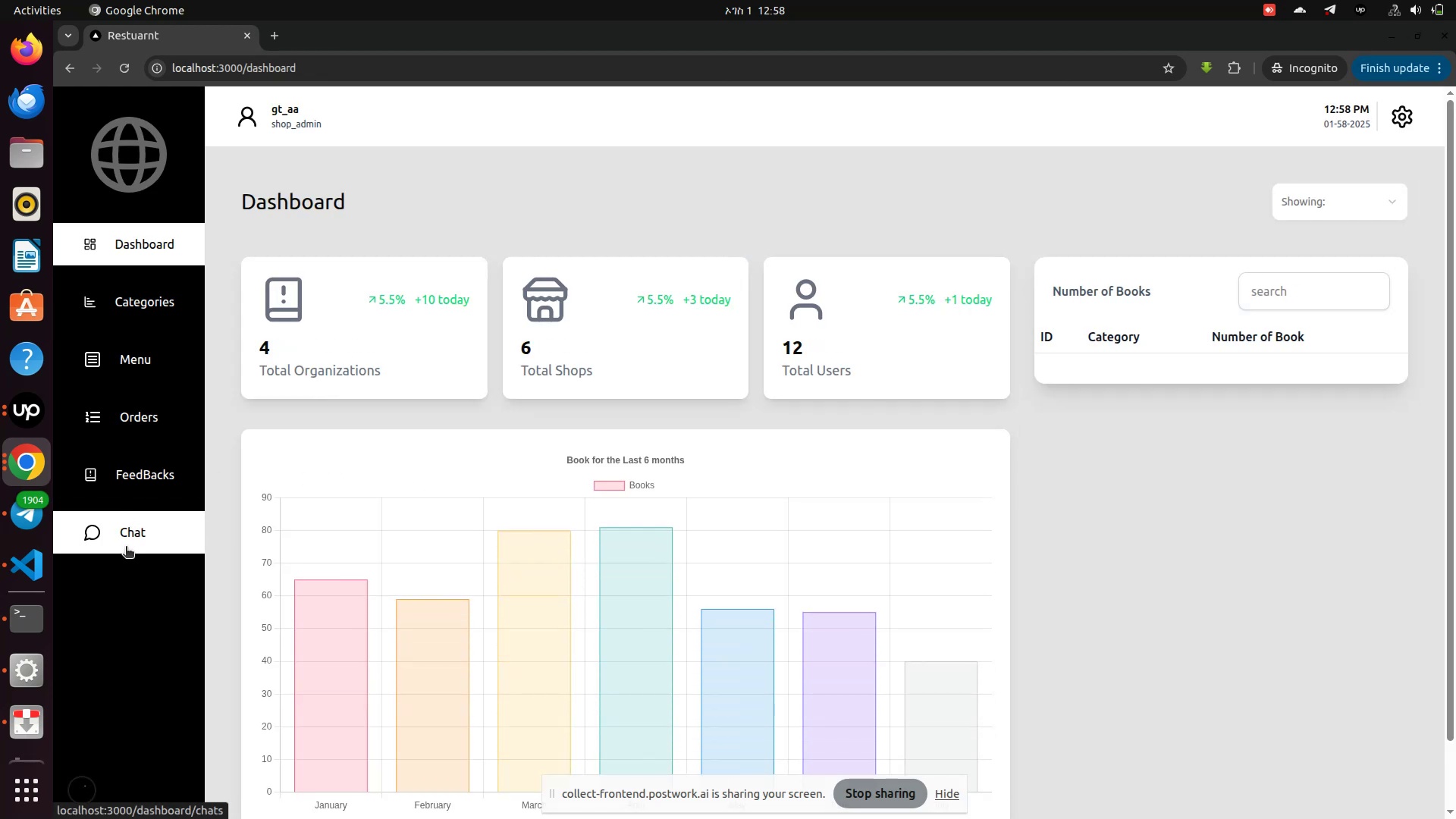 
left_click([126, 541])
 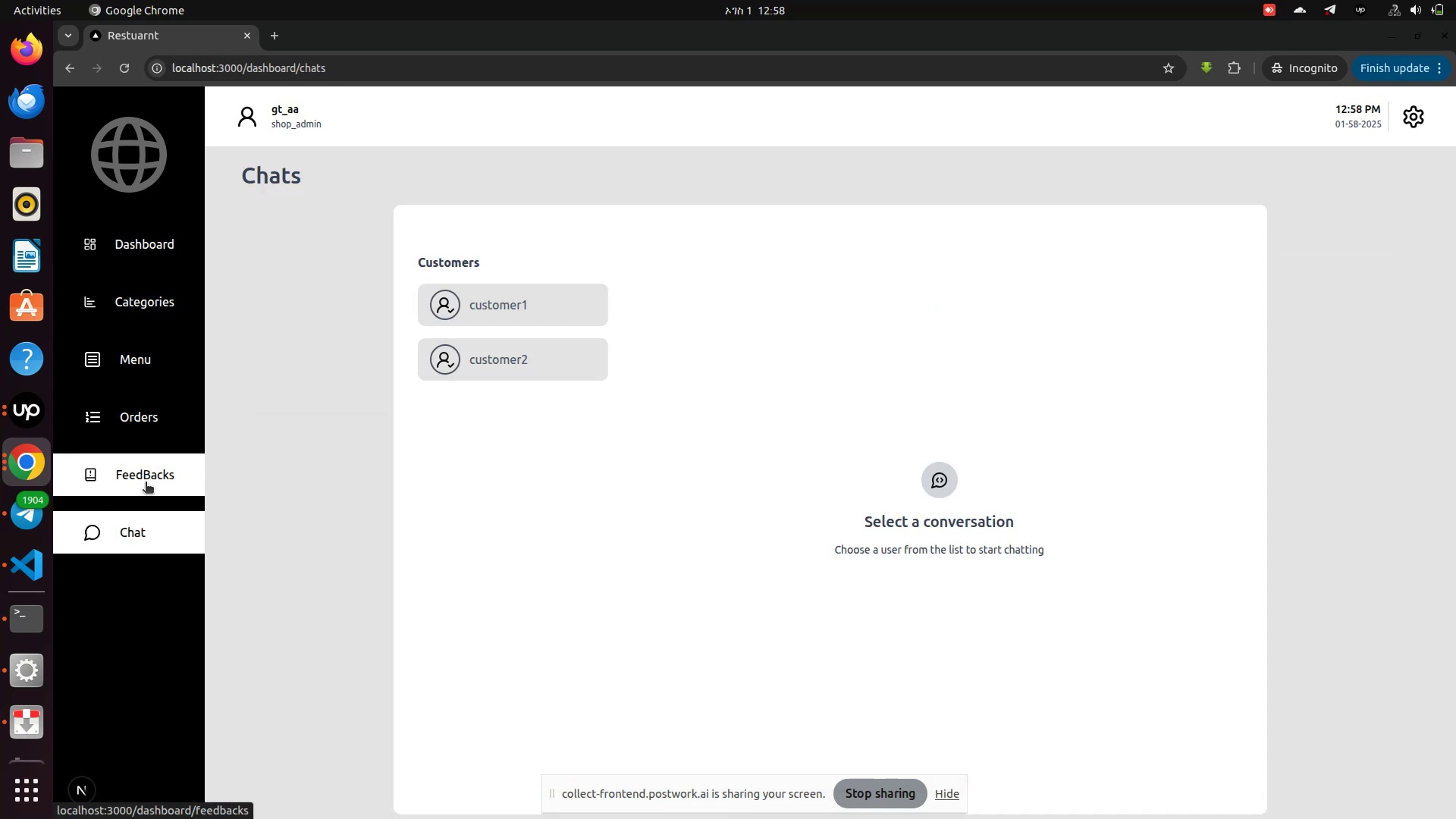 
scroll: coordinate [742, 541], scroll_direction: down, amount: 1.0
 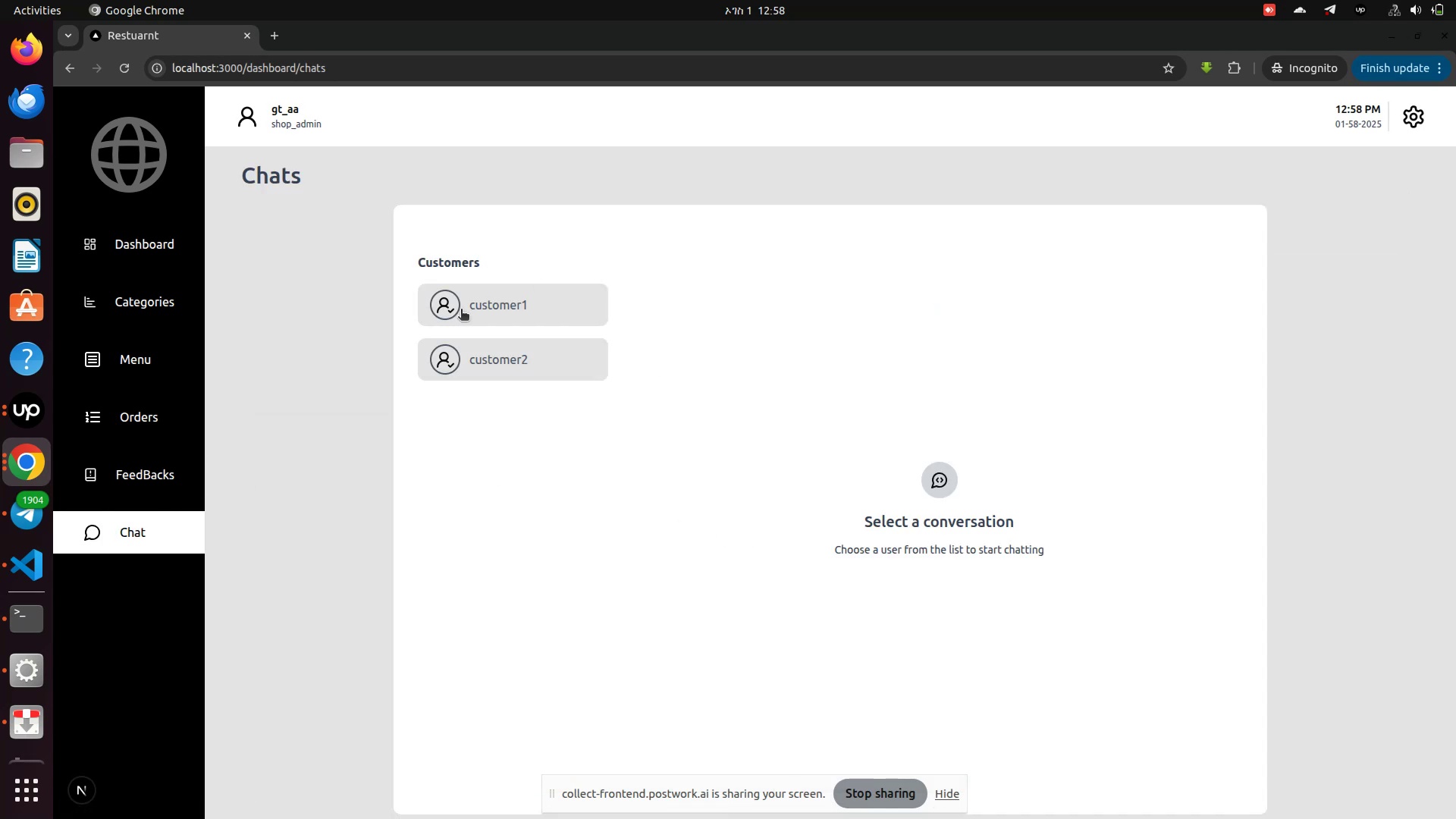 
left_click([463, 310])
 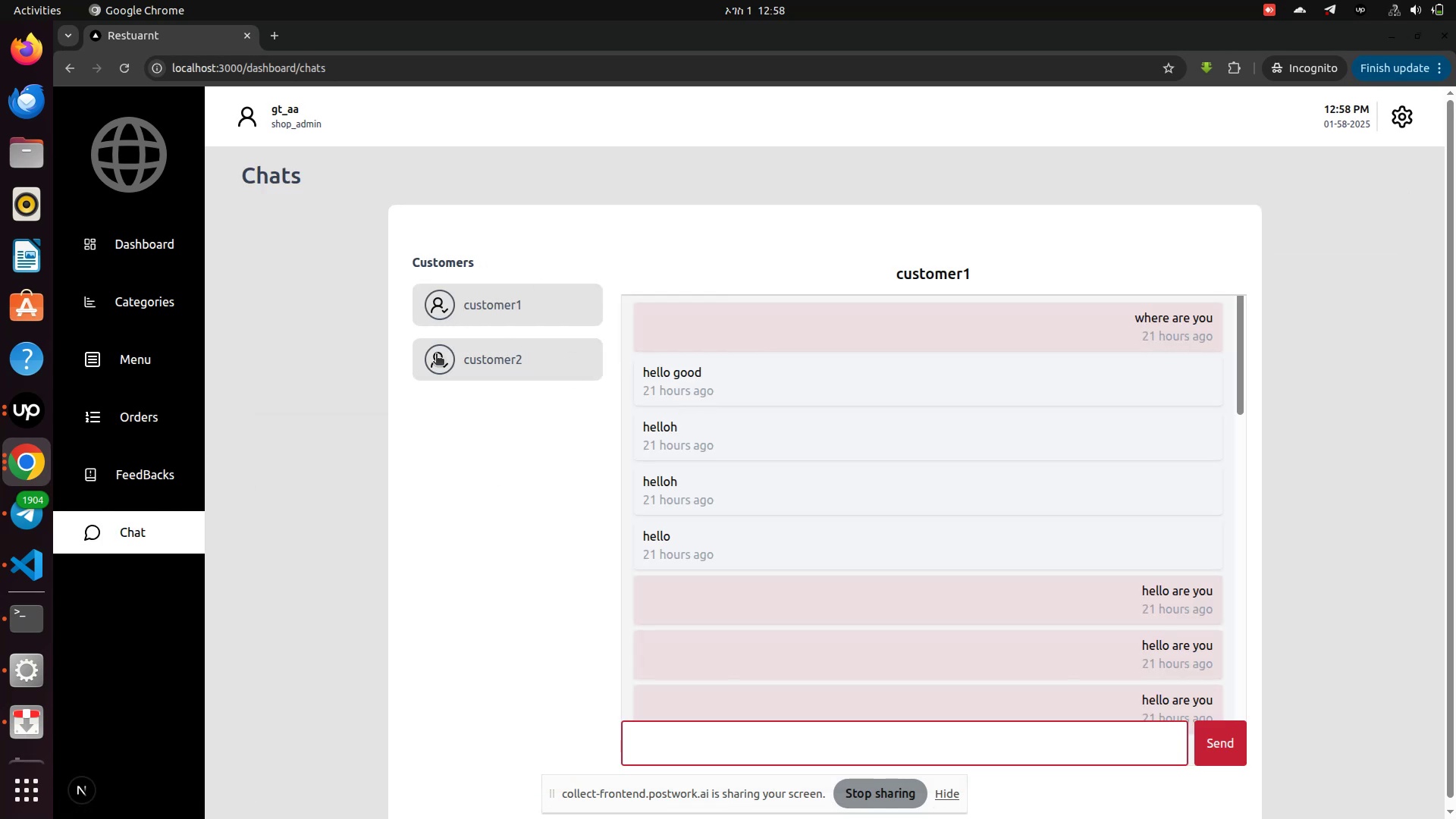 
left_click([479, 365])
 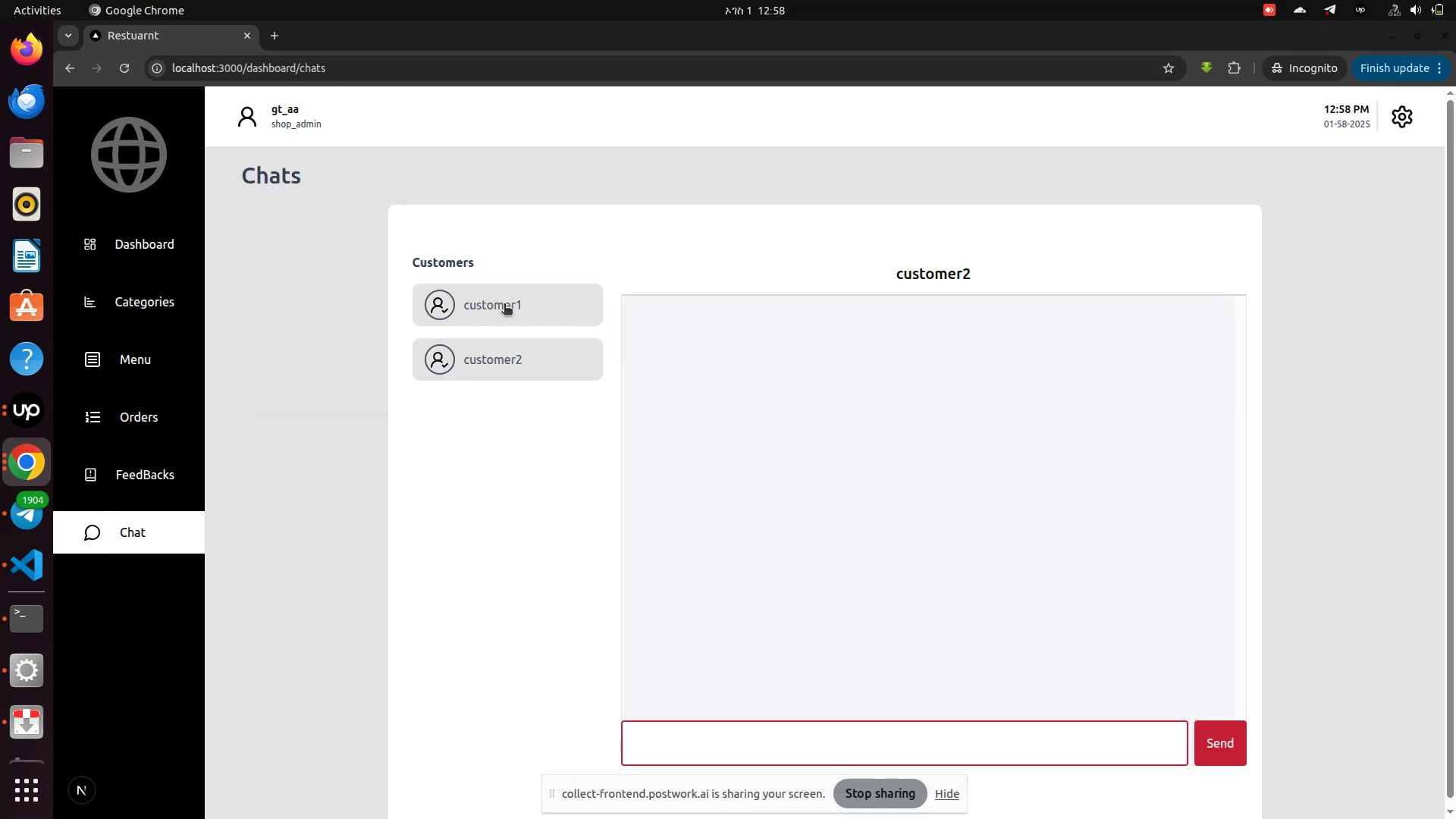 
left_click([509, 290])
 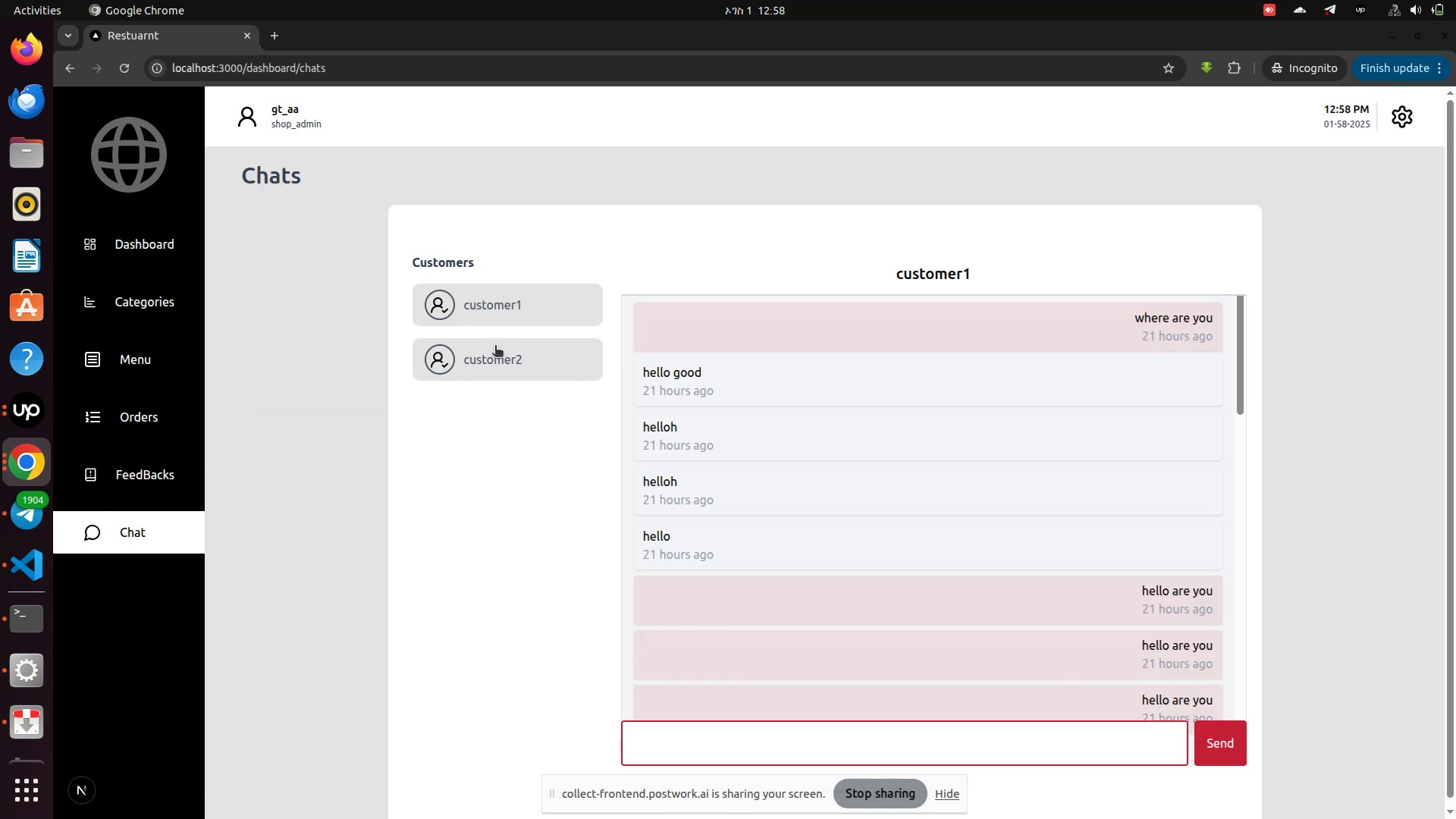 
left_click([495, 347])
 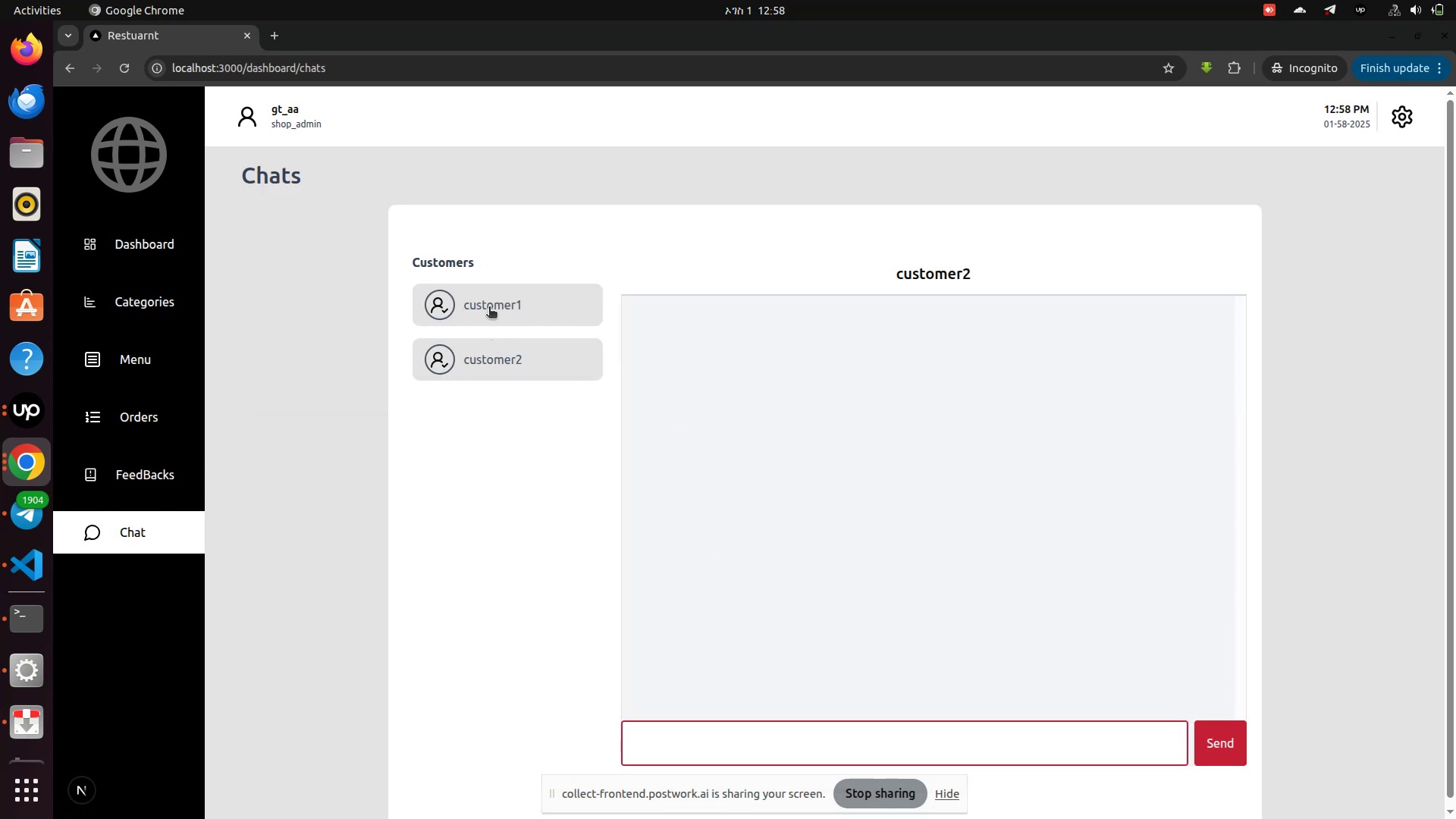 
left_click([490, 303])
 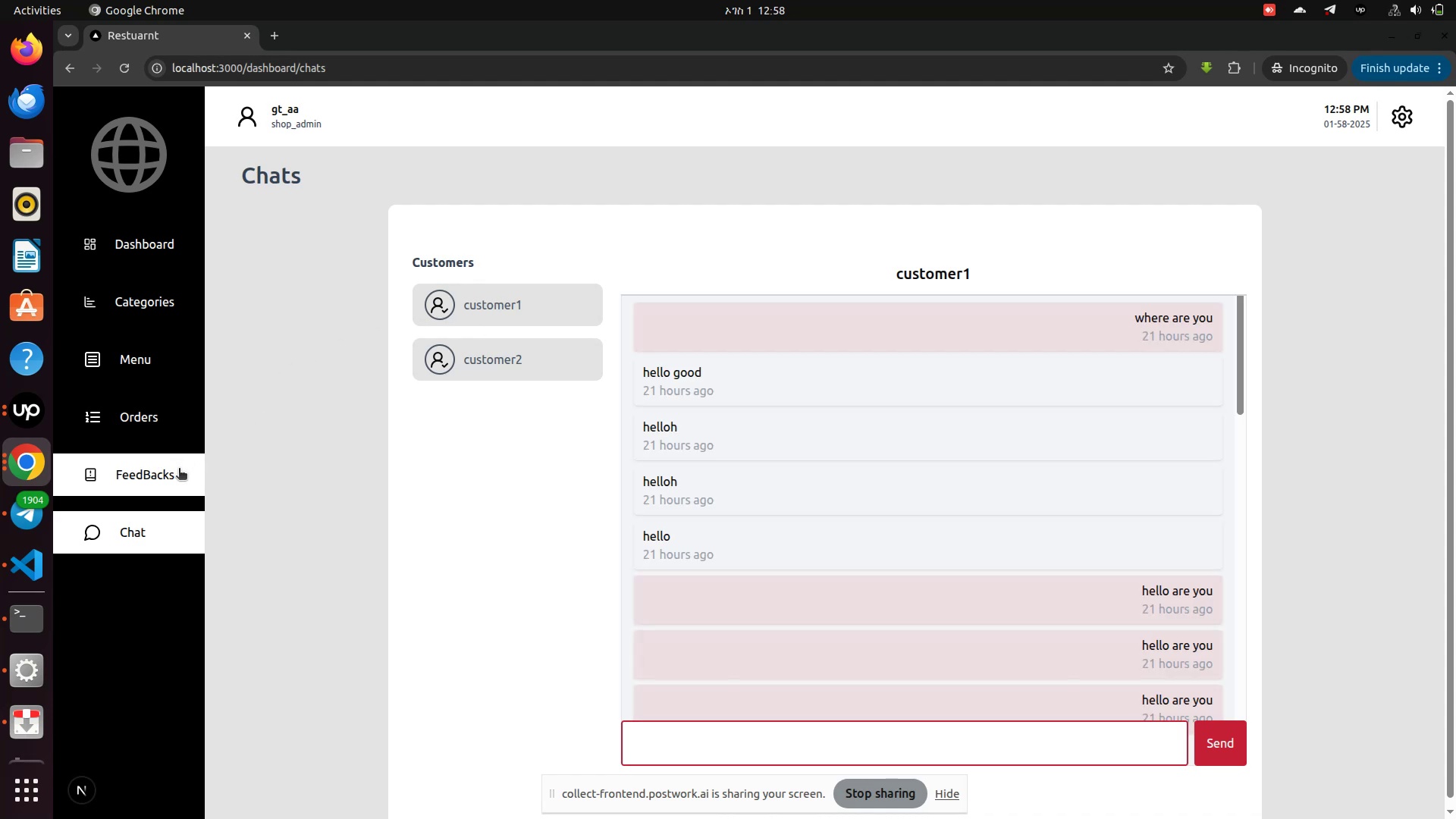 
left_click([173, 477])
 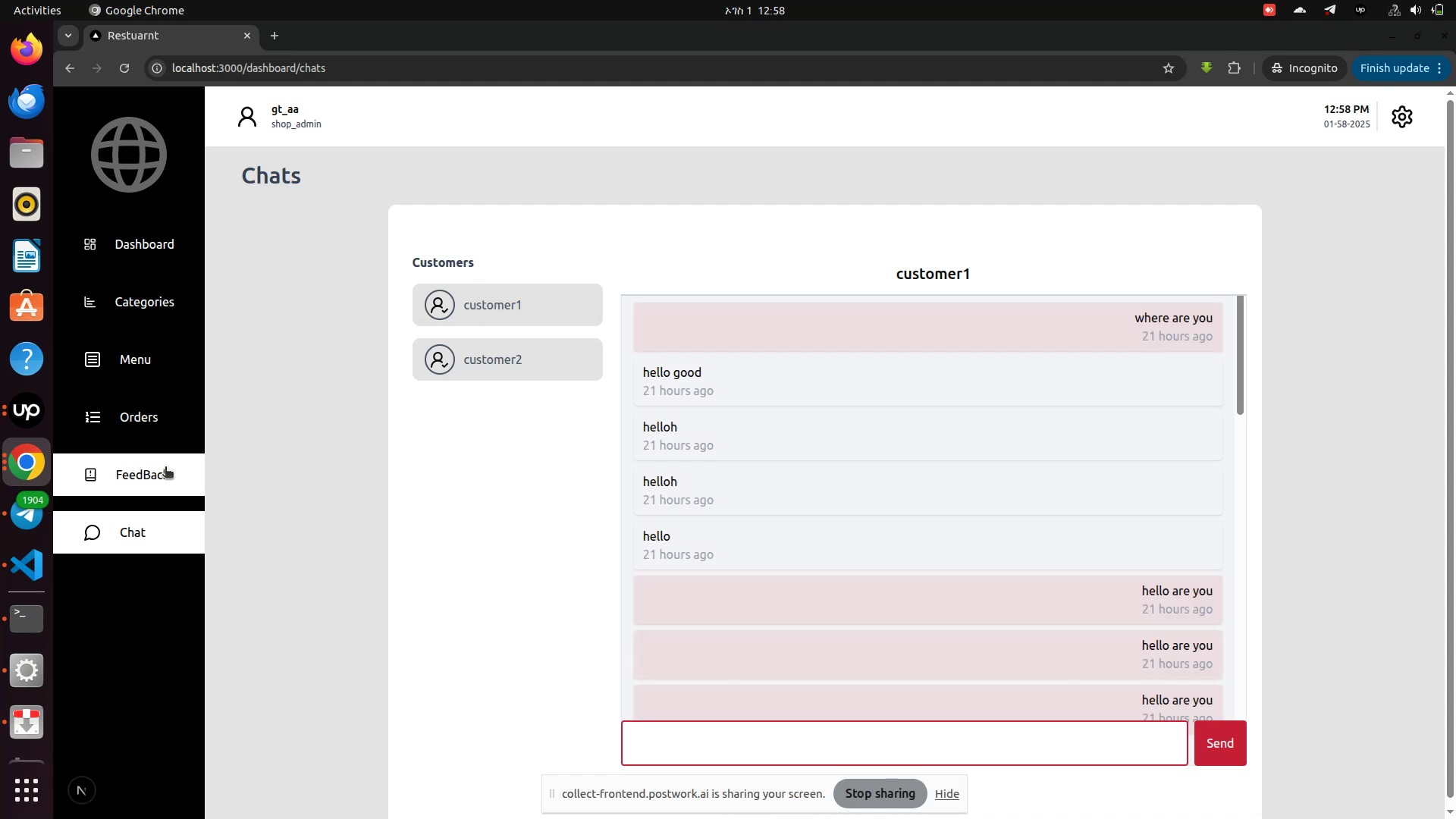 
left_click([124, 477])
 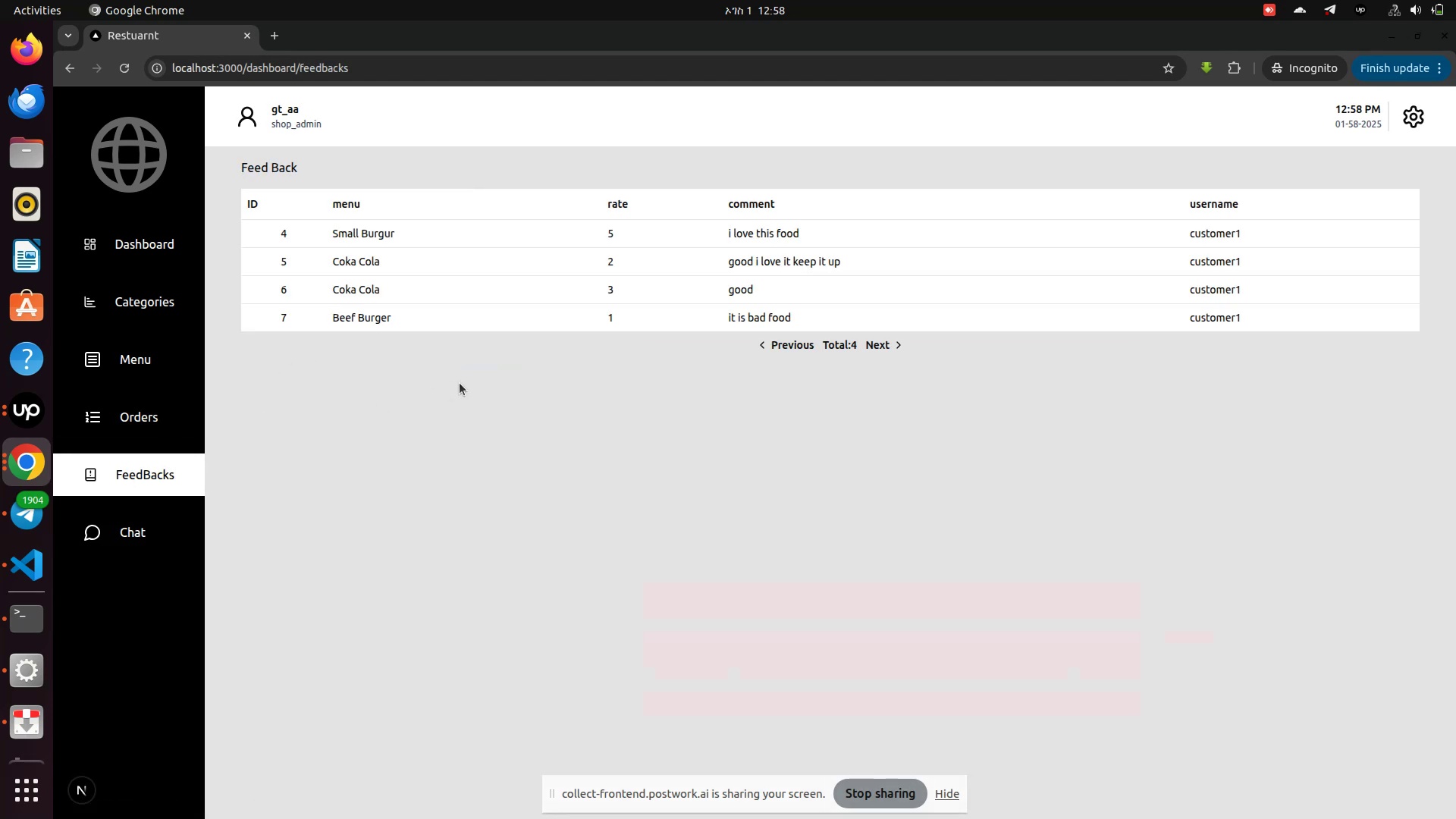 
wait(10.47)
 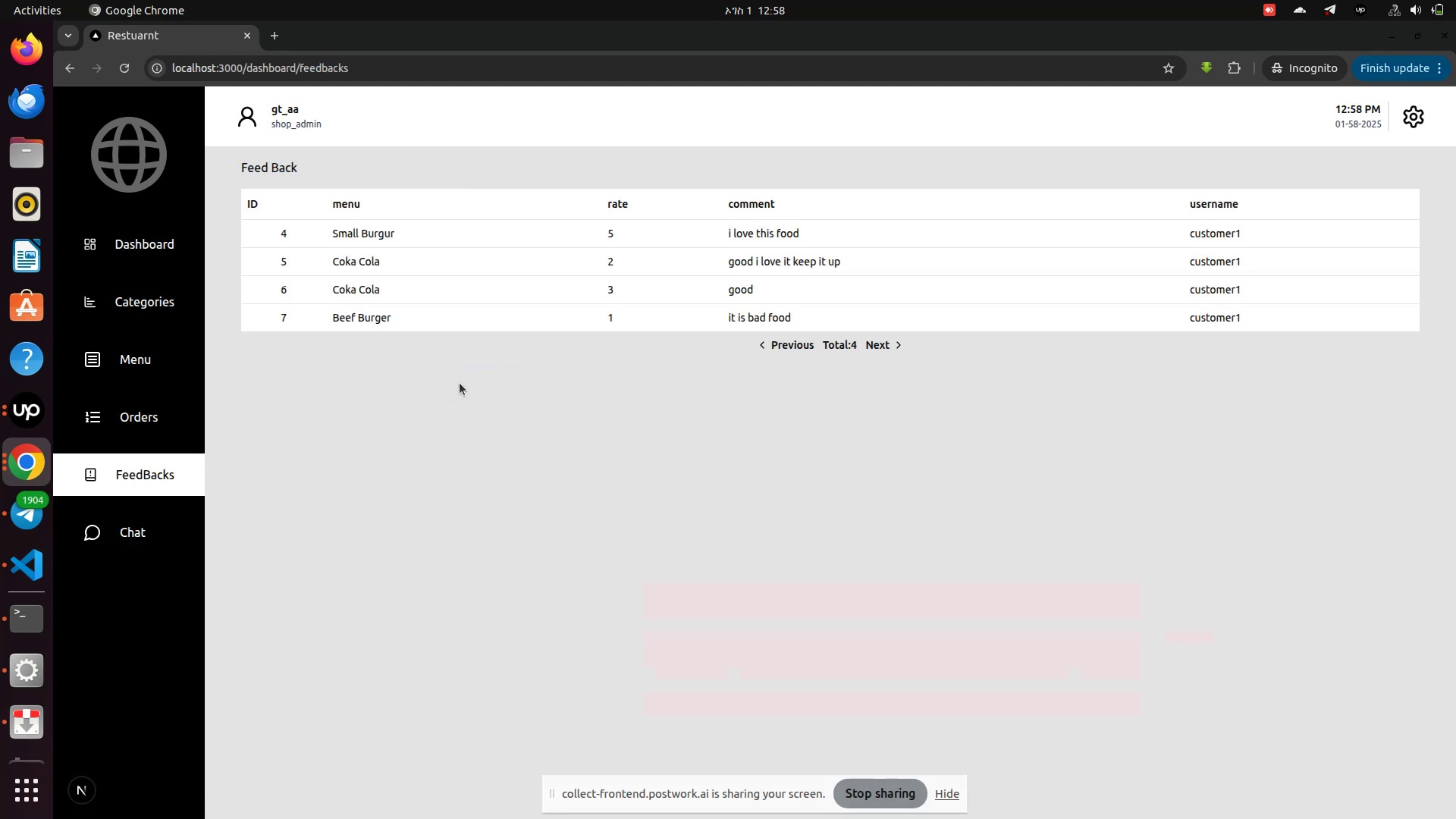 
left_click_drag(start_coordinate=[352, 292], to_coordinate=[347, 293])
 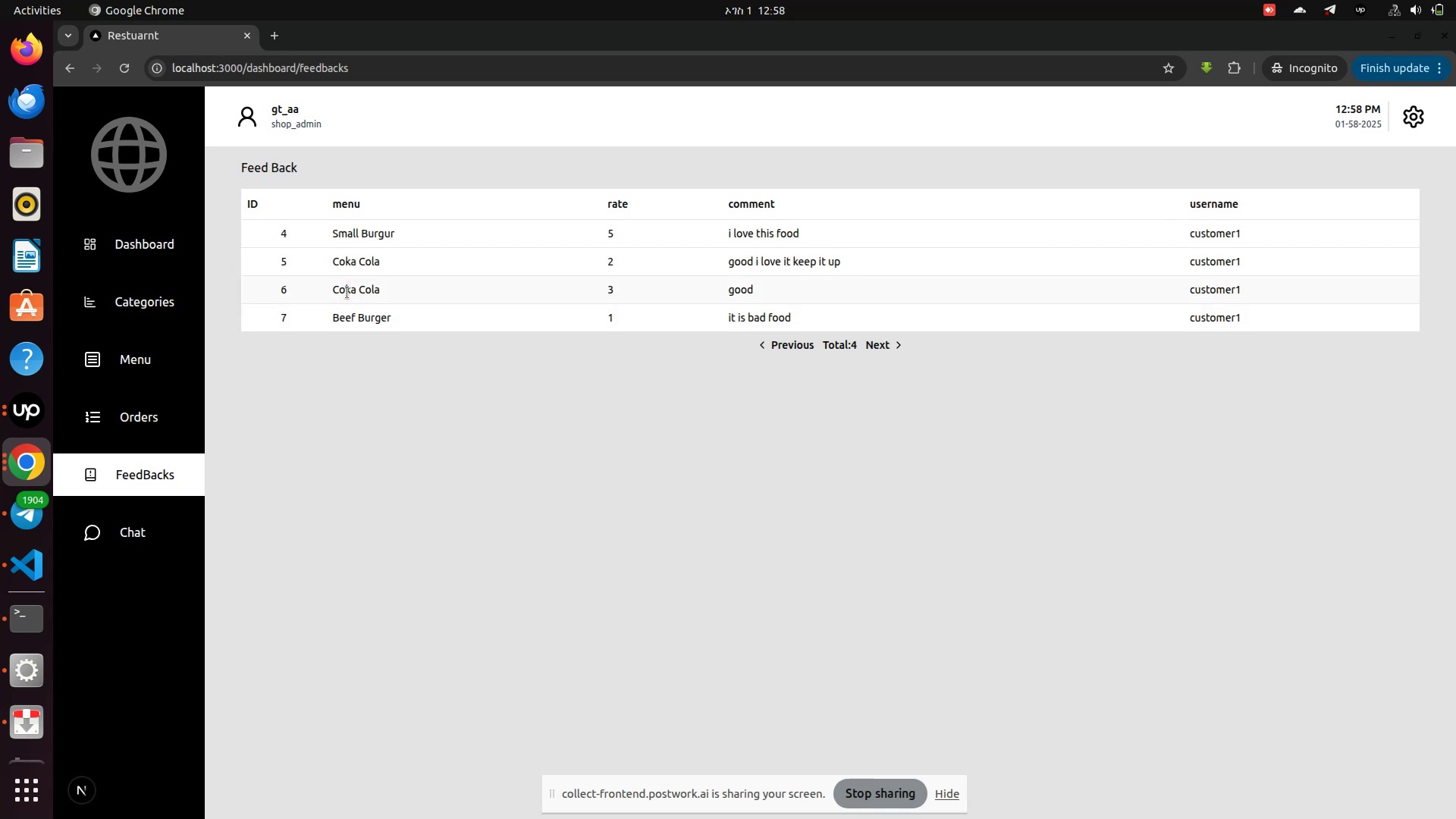 
left_click([132, 419])
 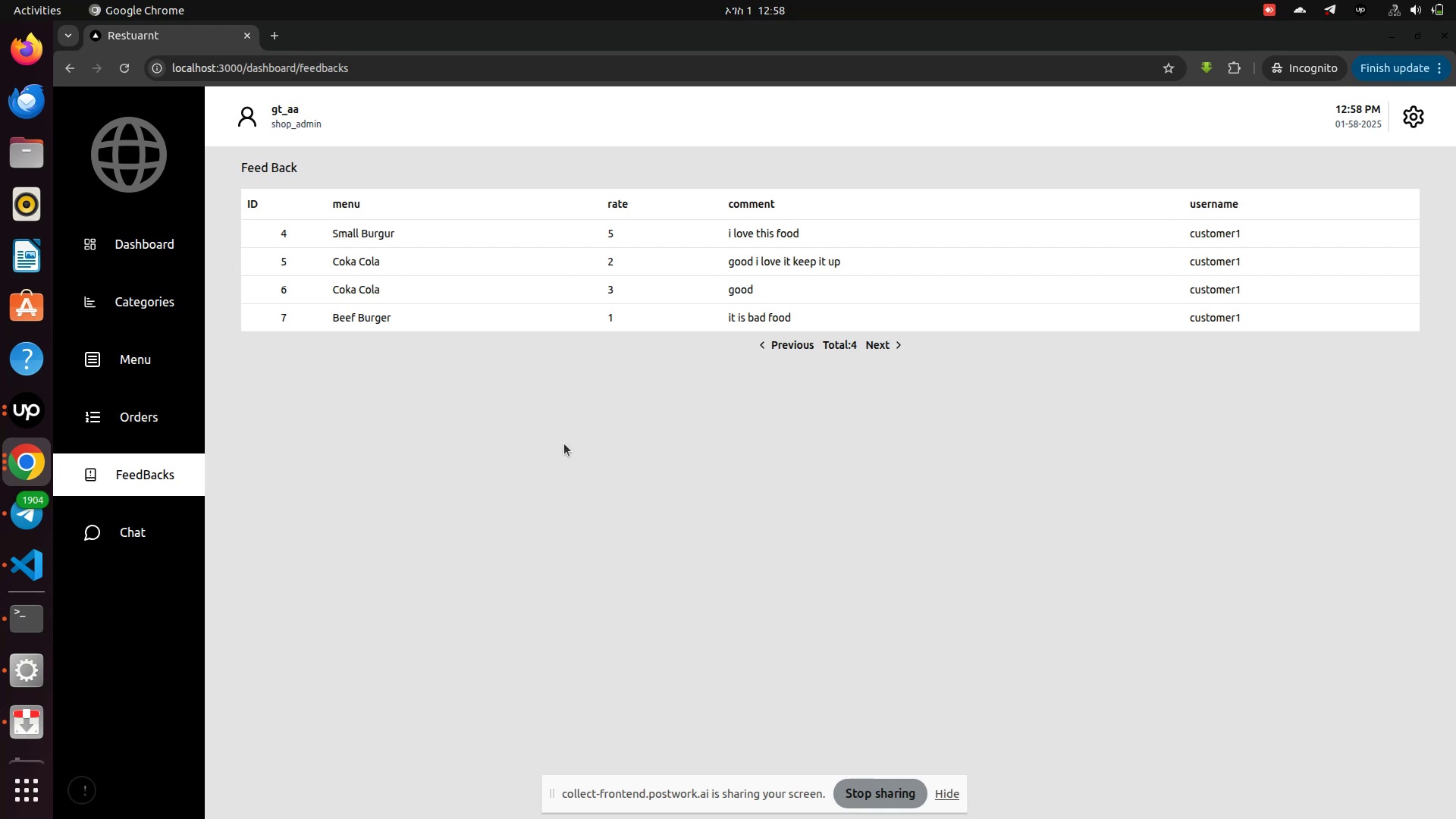 
left_click([126, 411])
 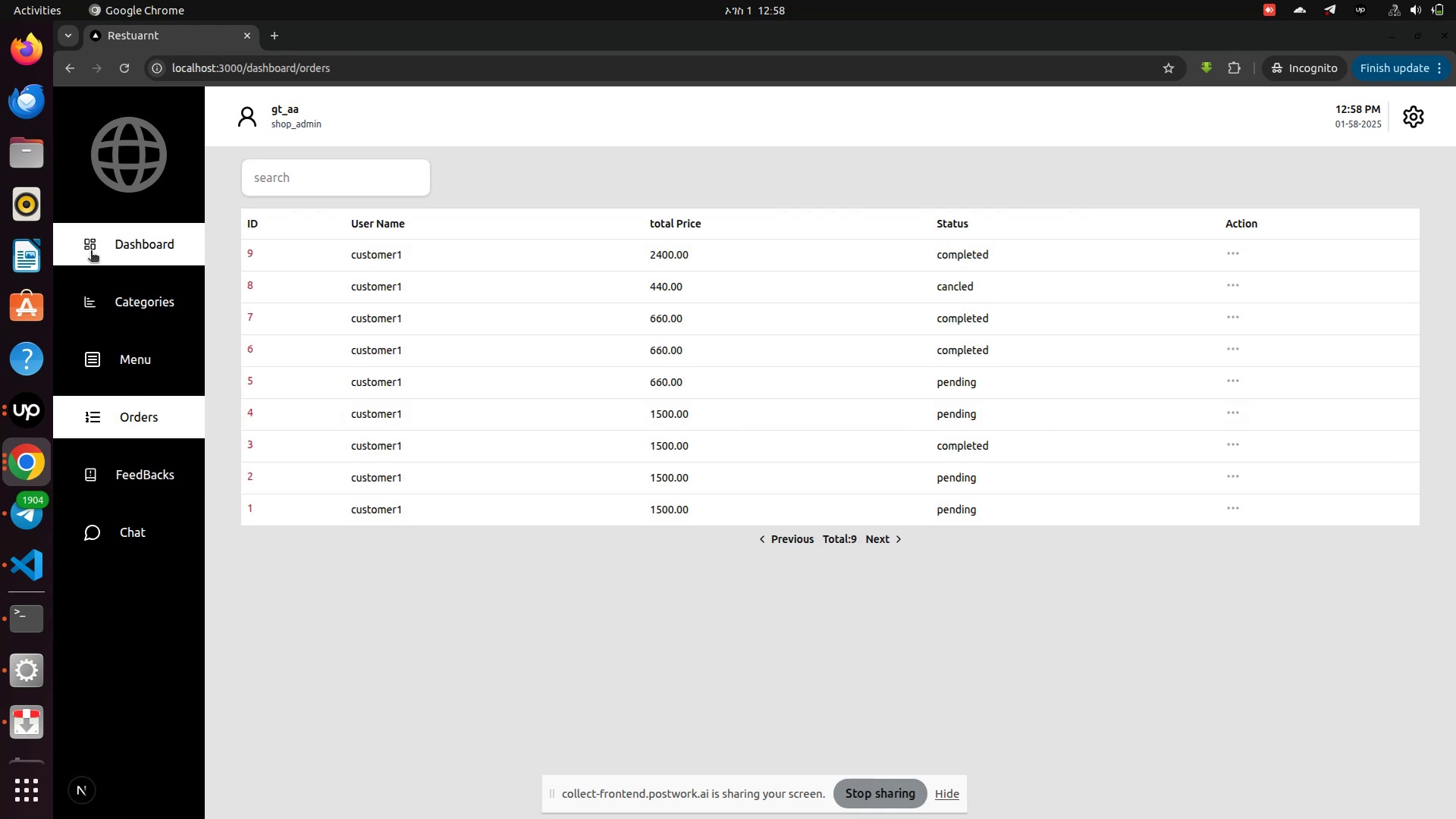 
left_click([146, 347])
 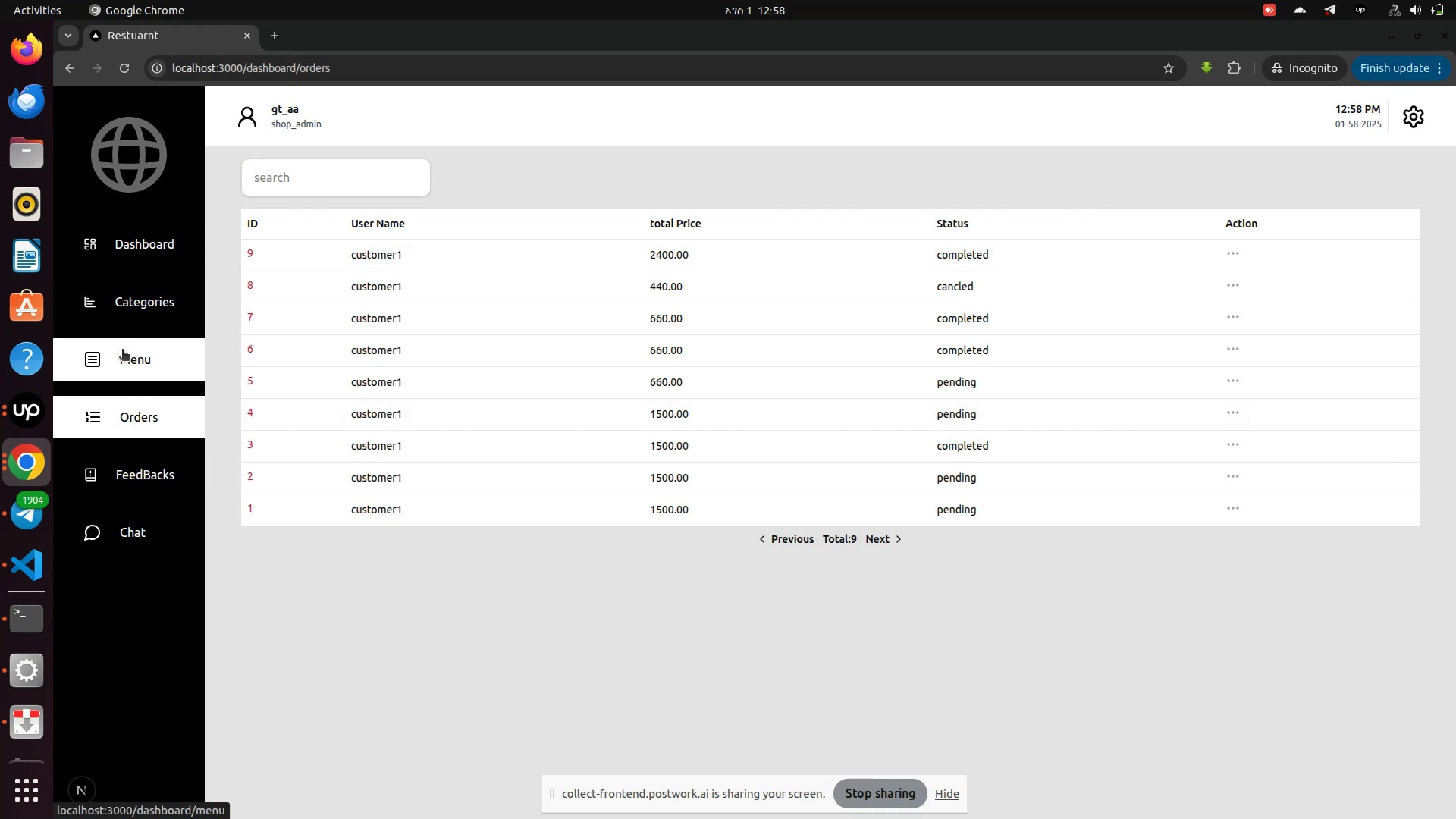 
left_click([115, 353])
 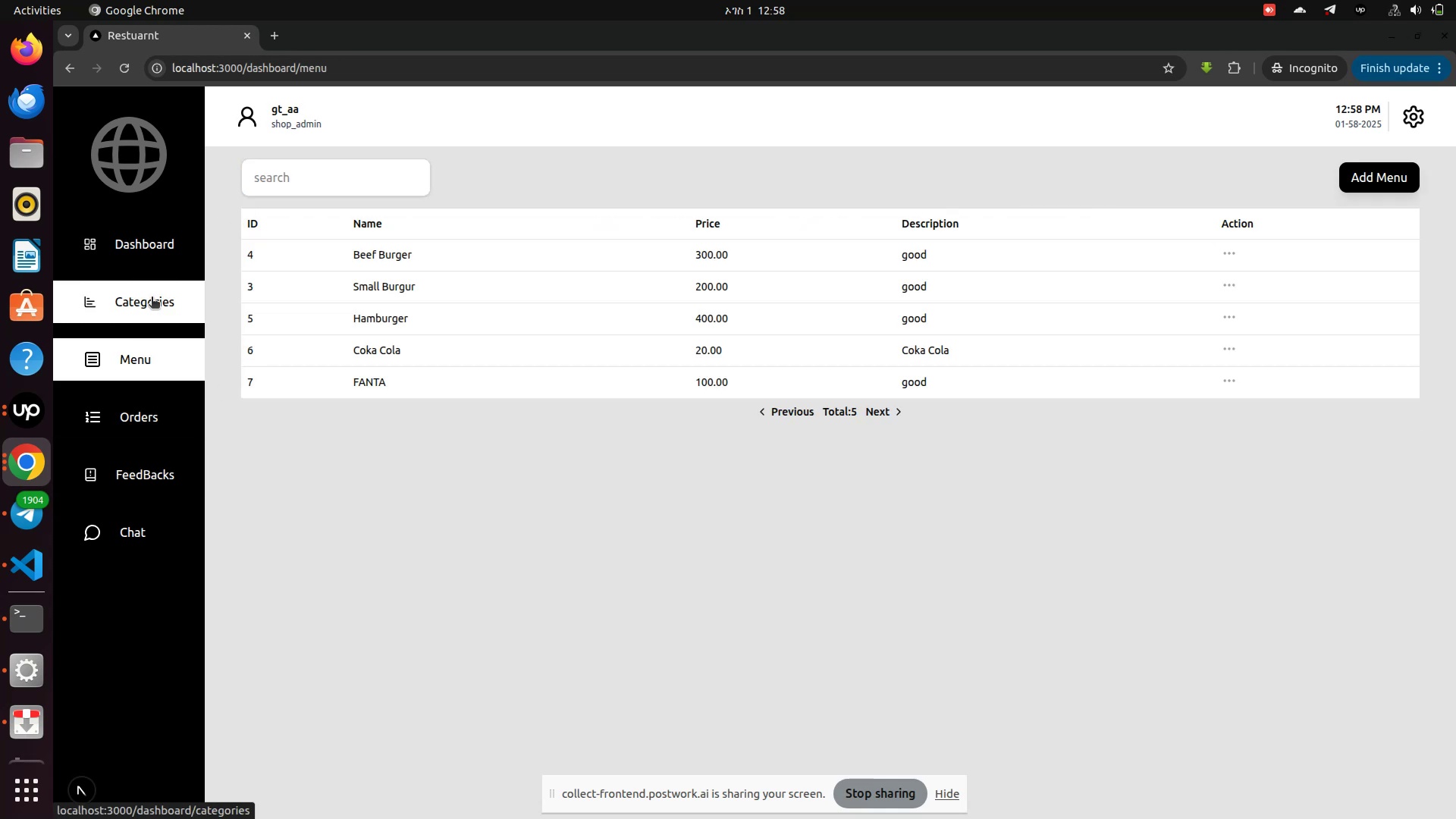 
left_click([152, 298])
 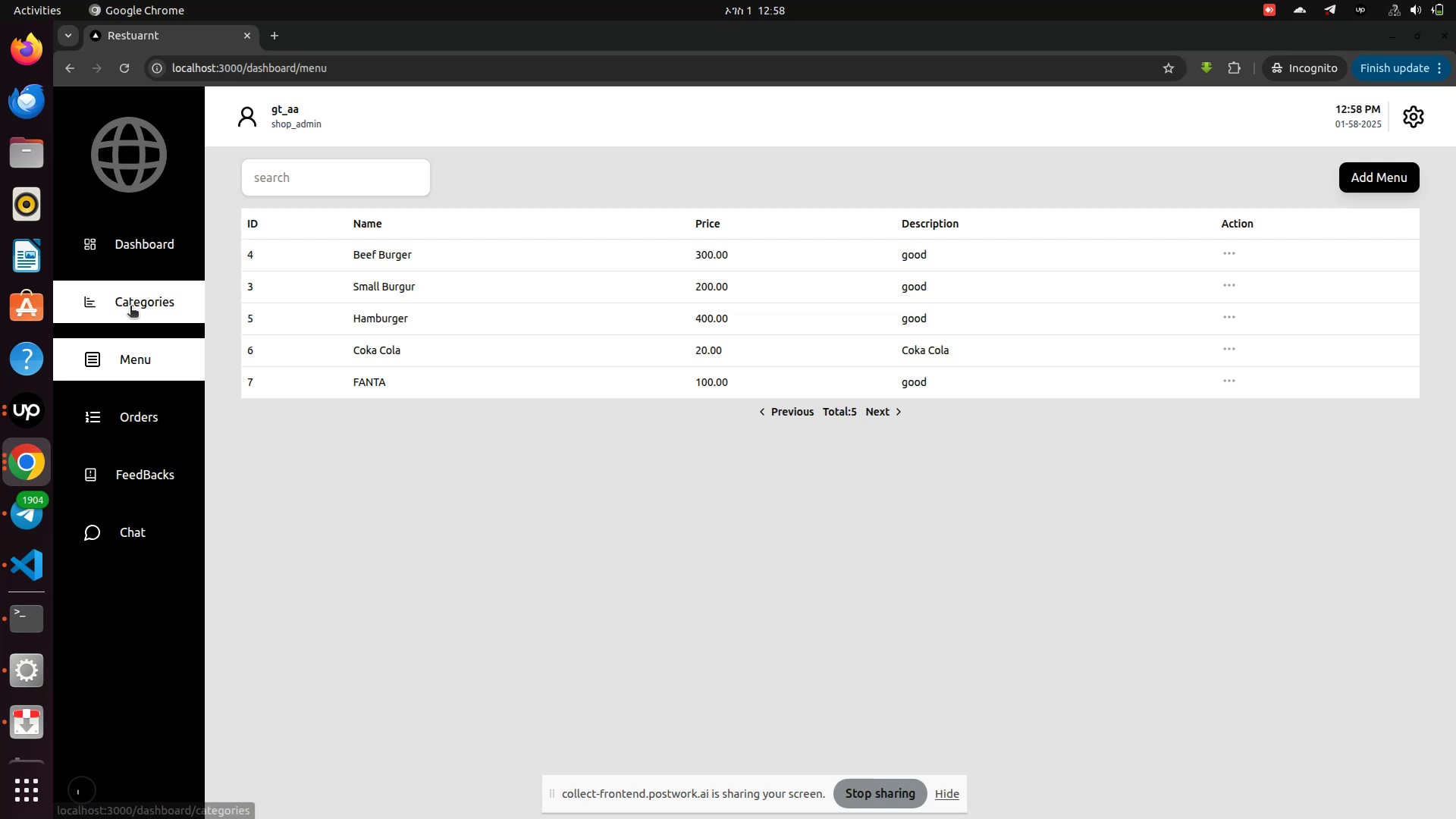 
left_click([130, 307])
 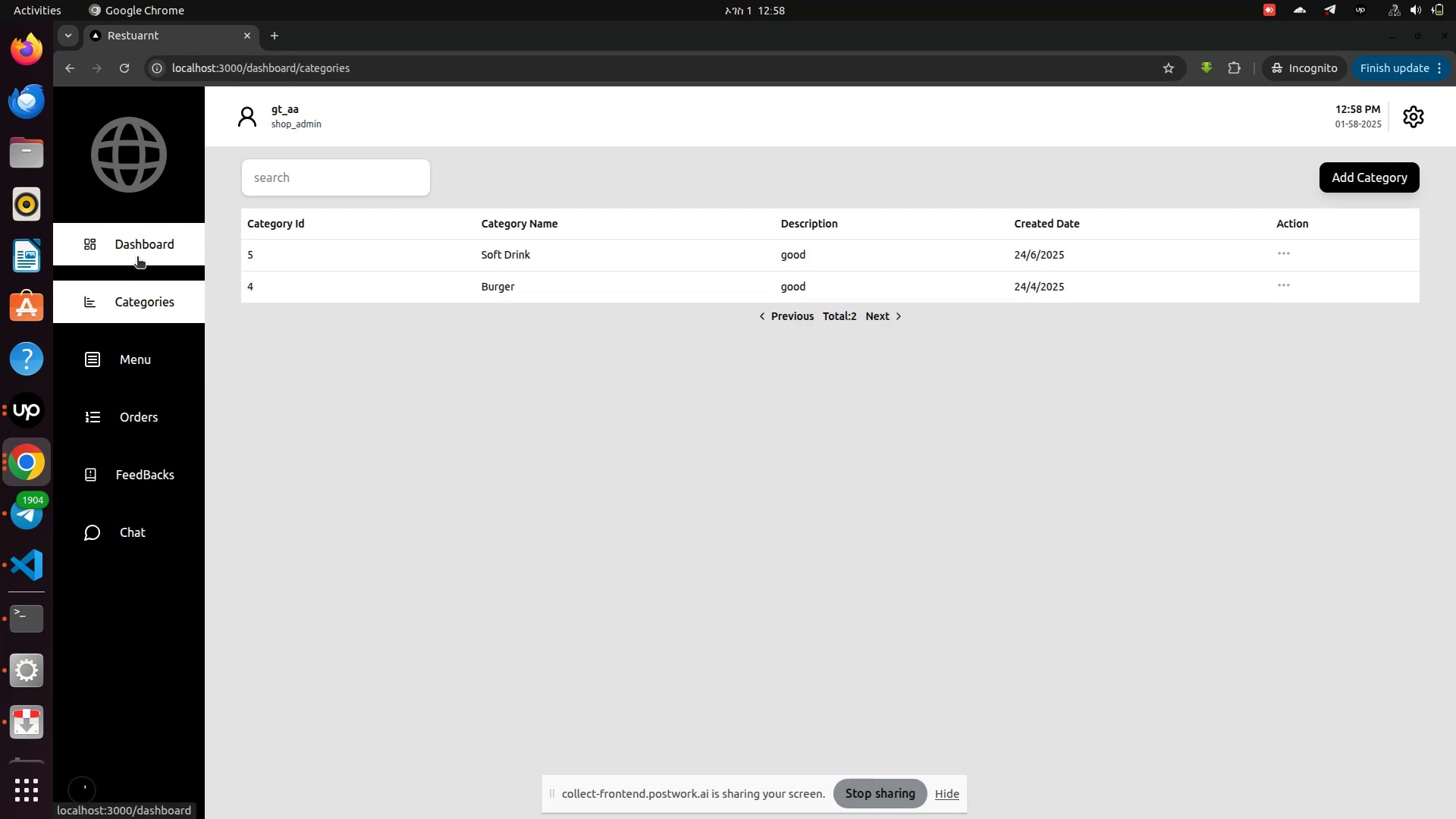 
left_click([138, 258])
 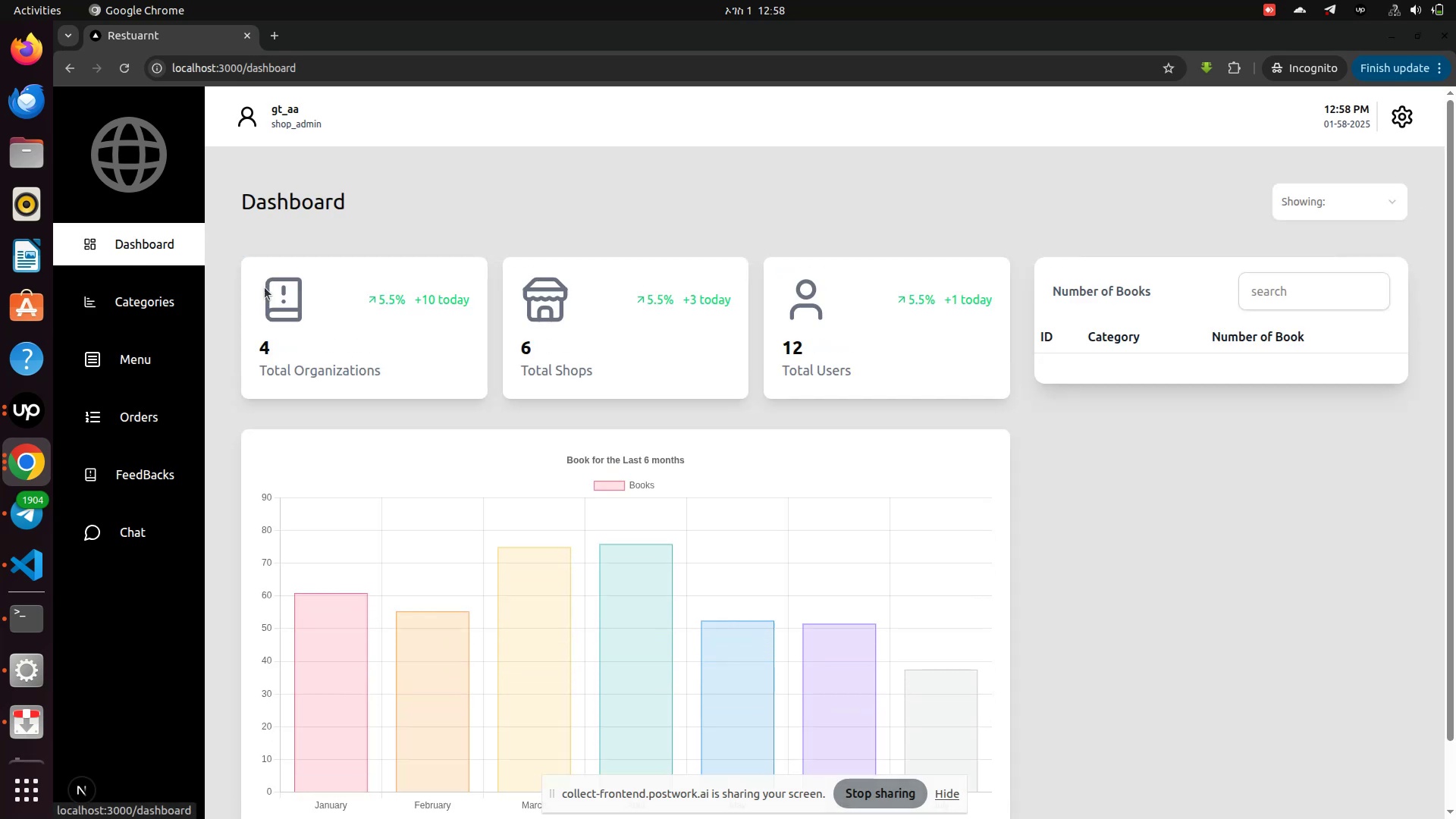 
scroll: coordinate [420, 342], scroll_direction: down, amount: 2.0
 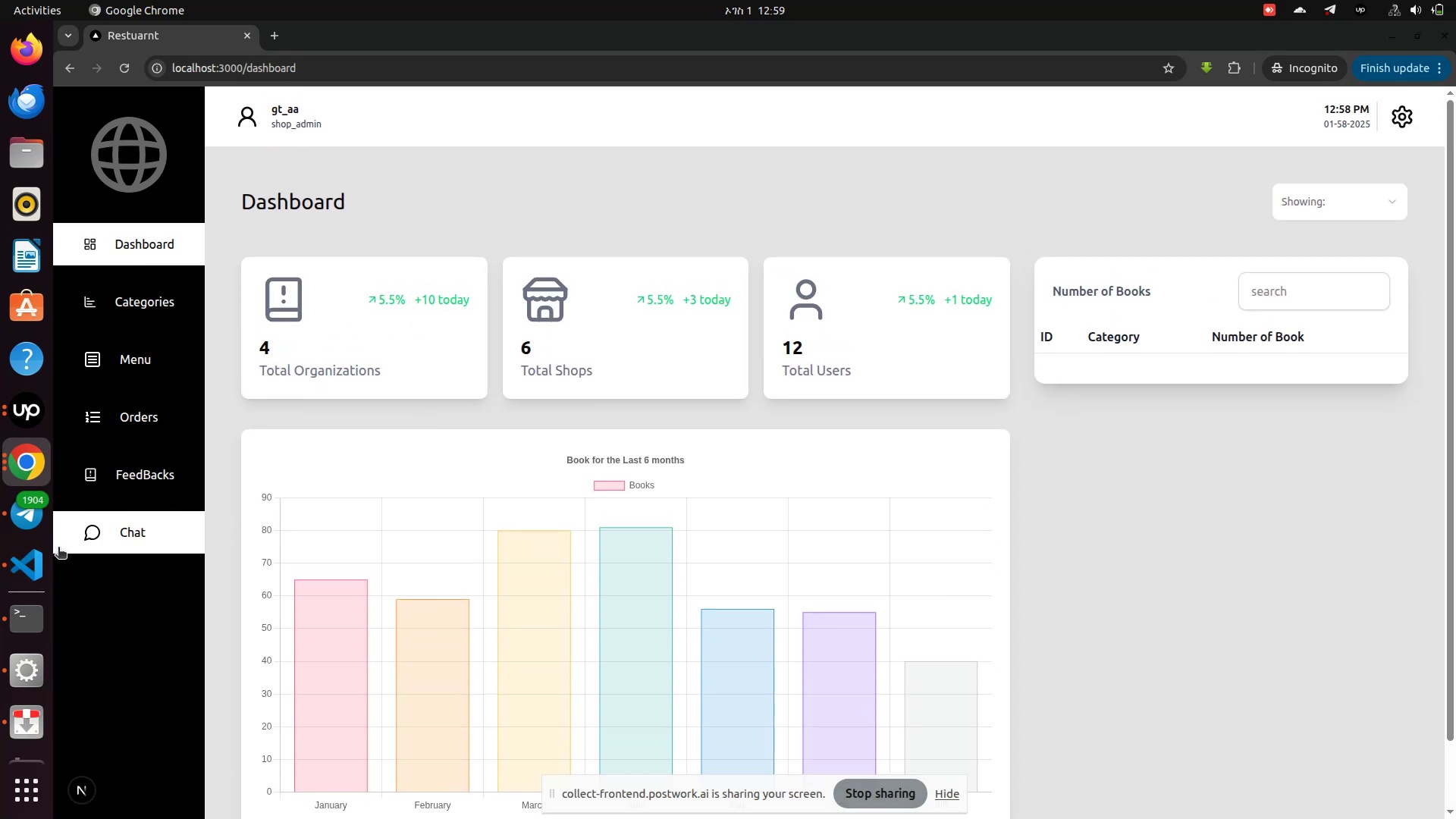 
wait(5.91)
 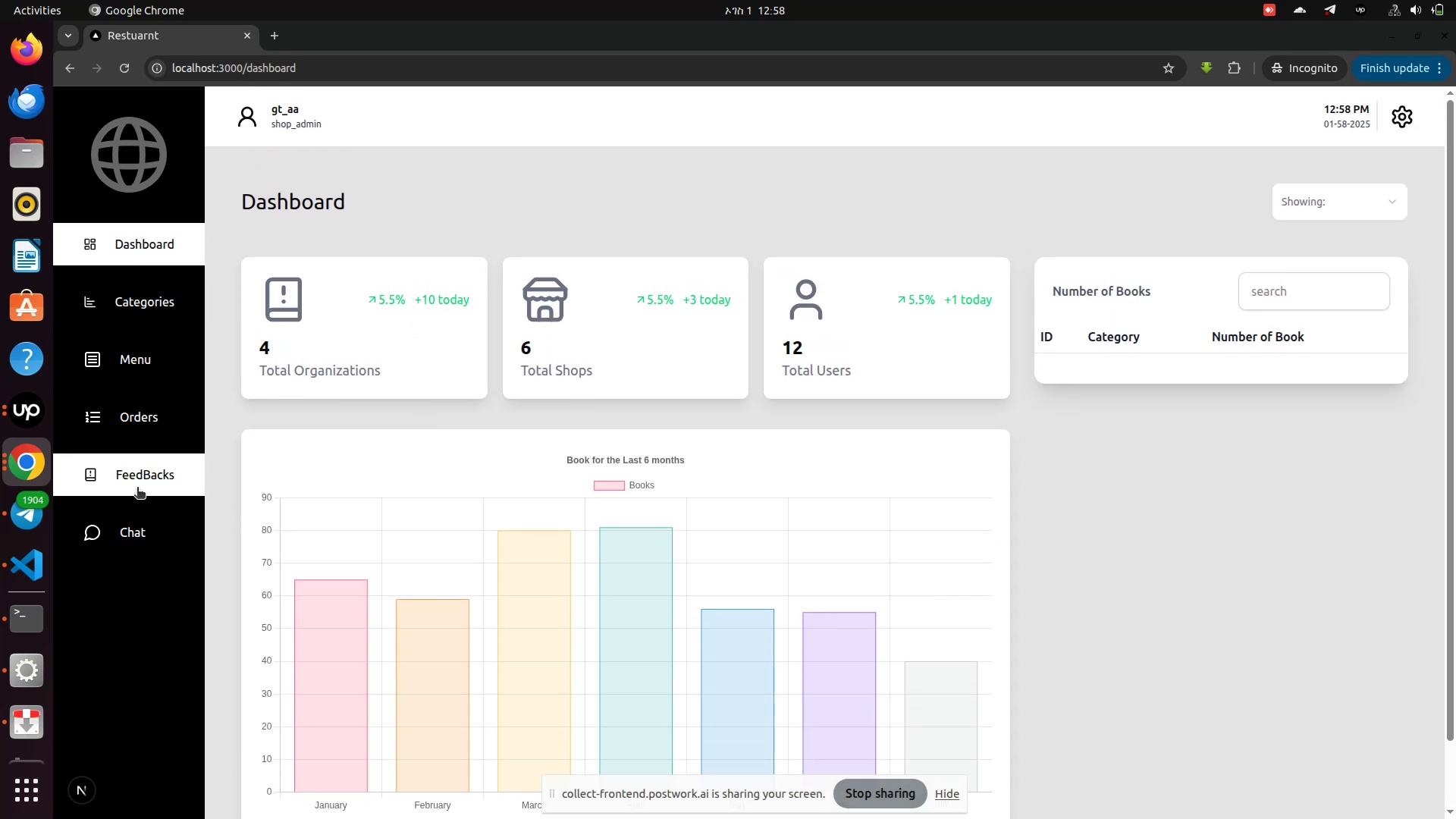 
left_click([93, 535])
 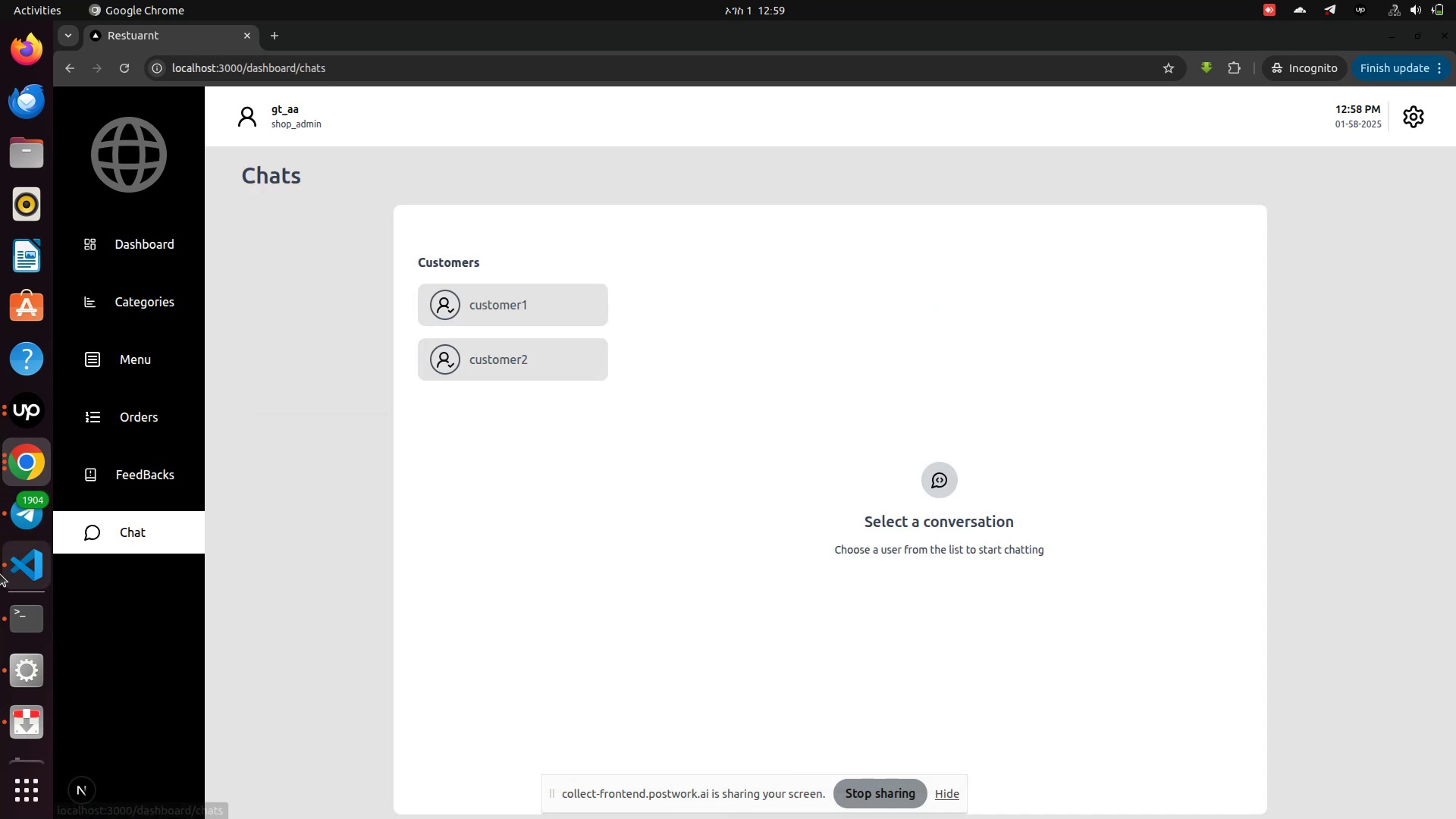 
left_click([15, 569])
 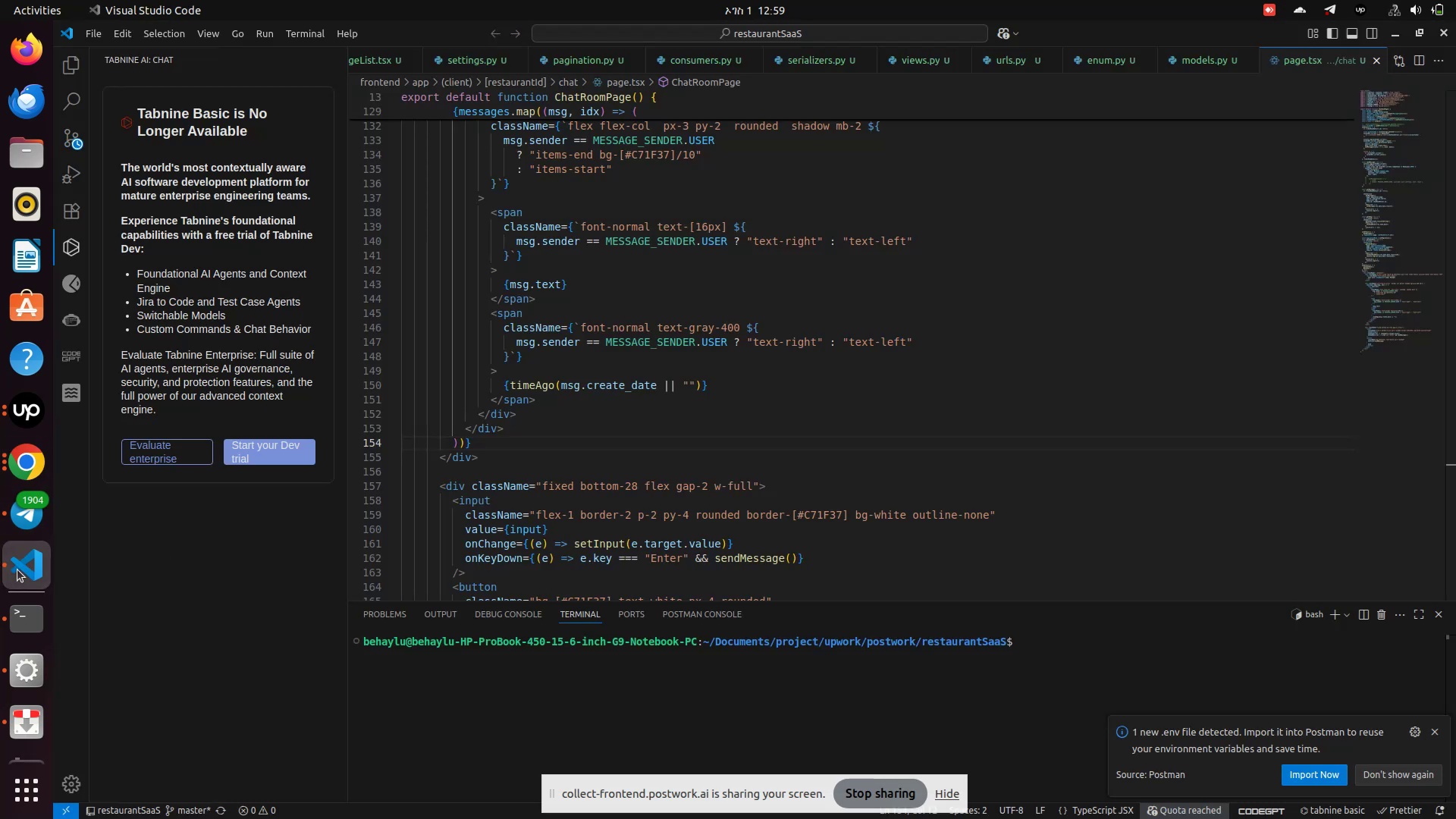 
left_click([17, 570])
 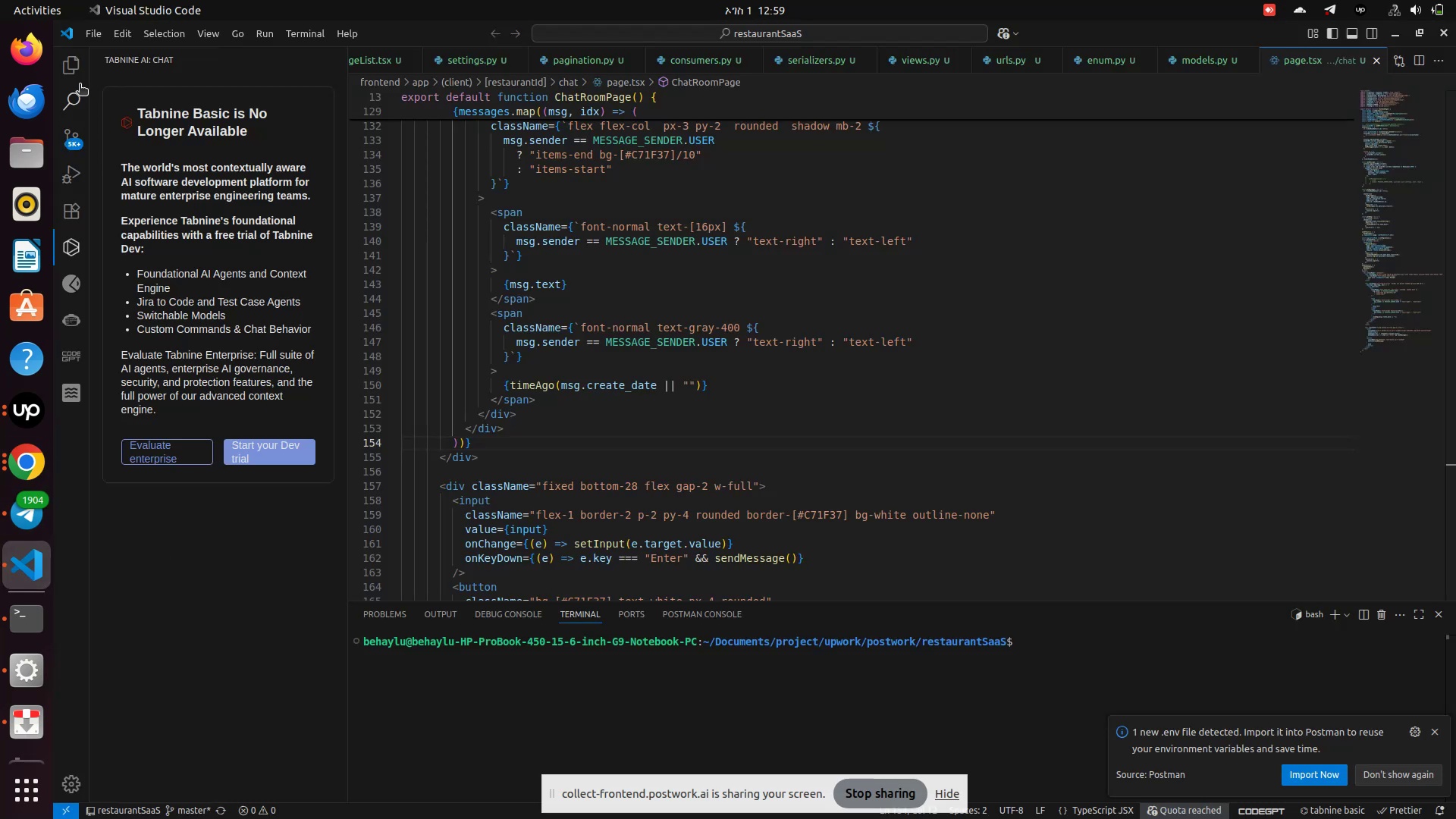 
left_click([71, 61])
 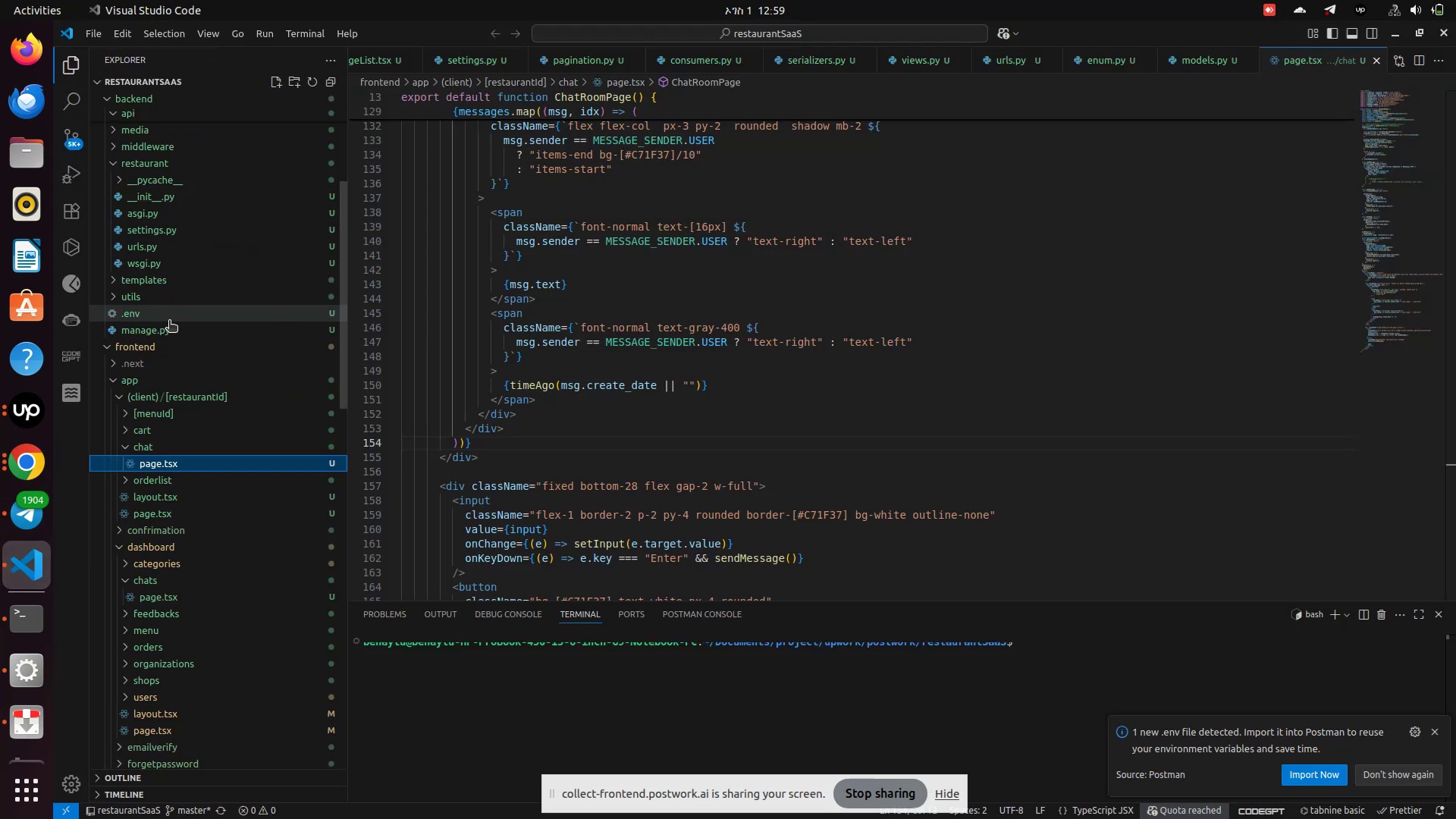 
scroll: coordinate [172, 322], scroll_direction: up, amount: 20.0
 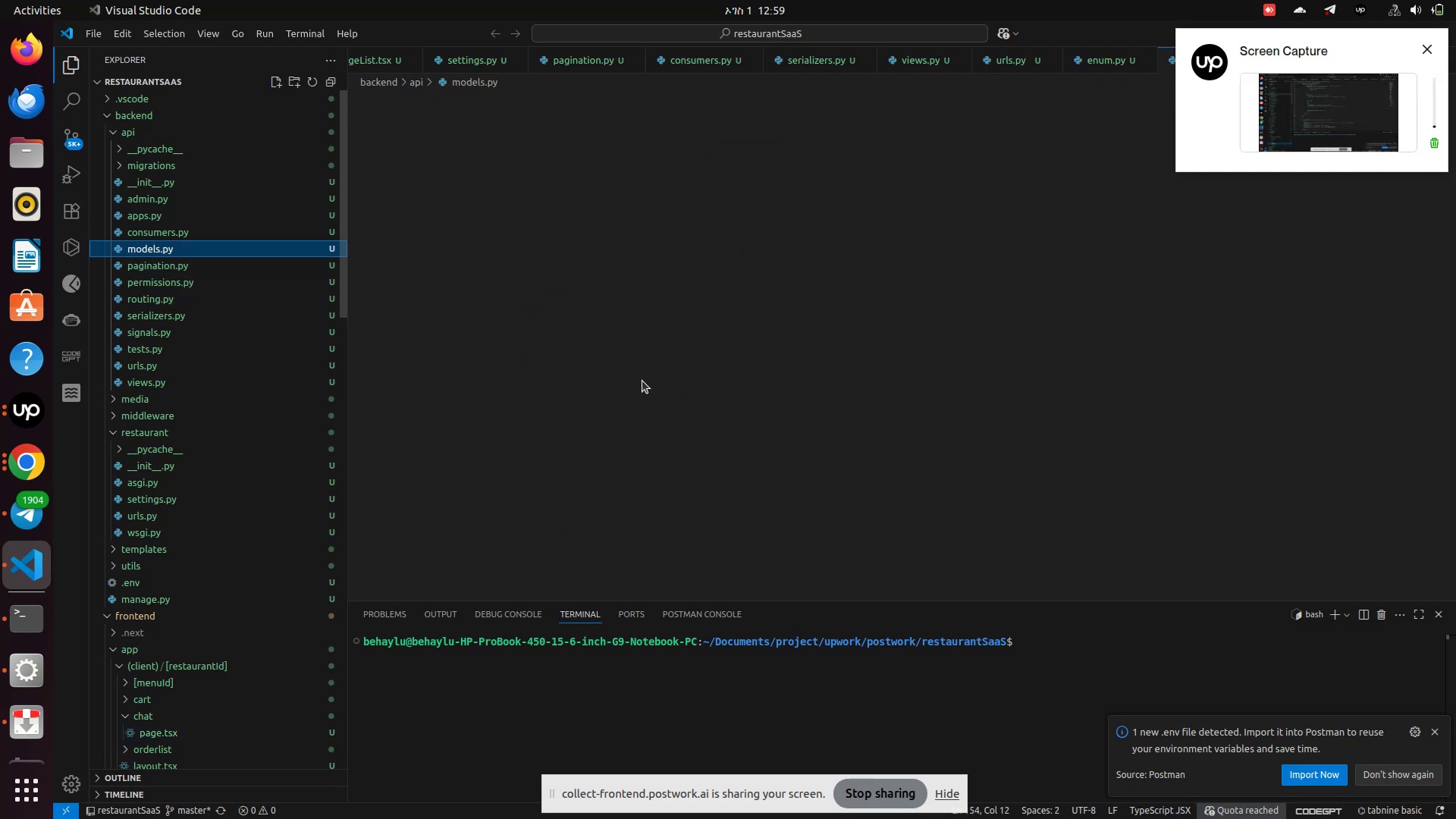 
wait(6.02)
 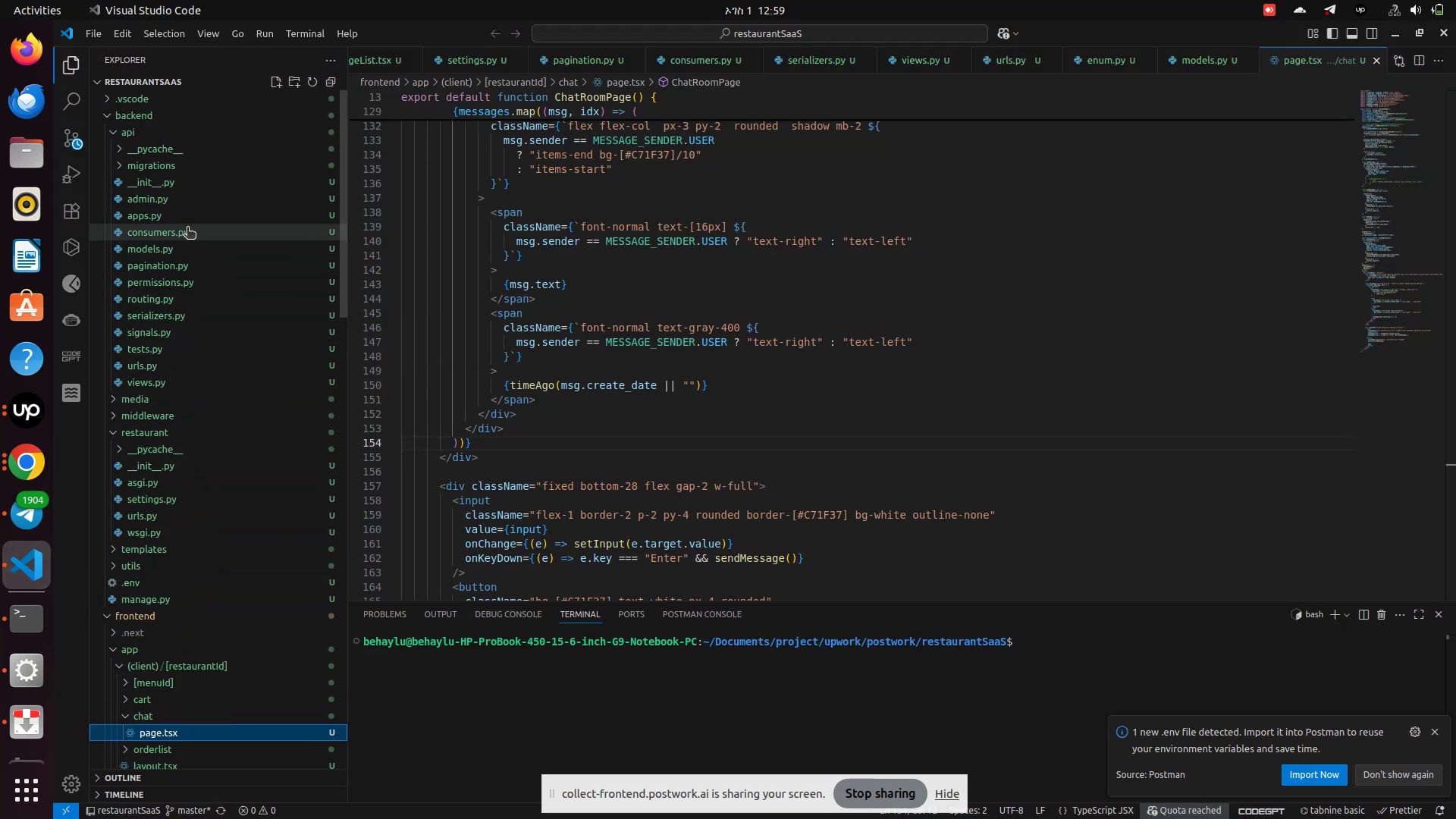 
left_click([679, 515])
 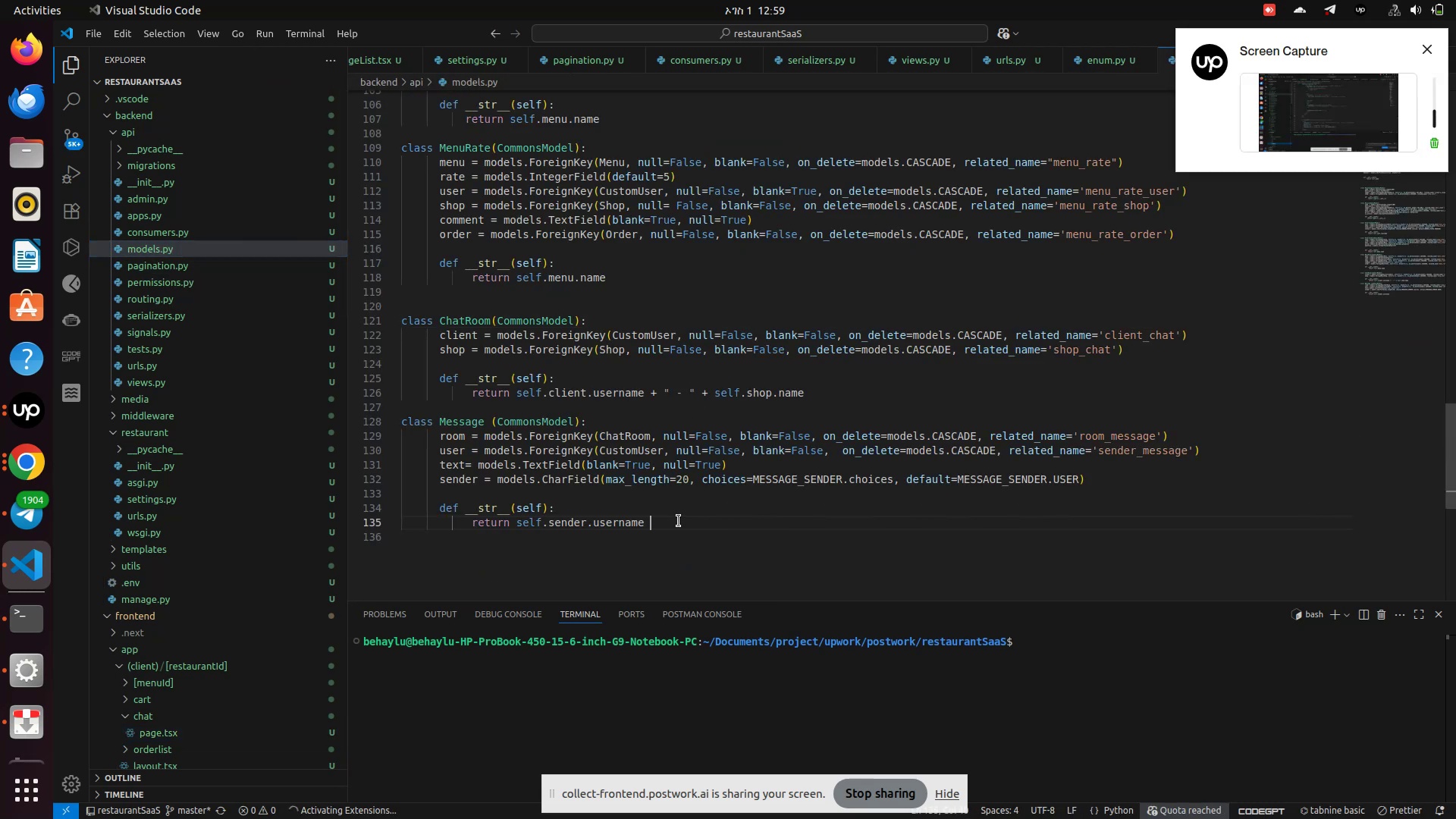 
key(Enter)
 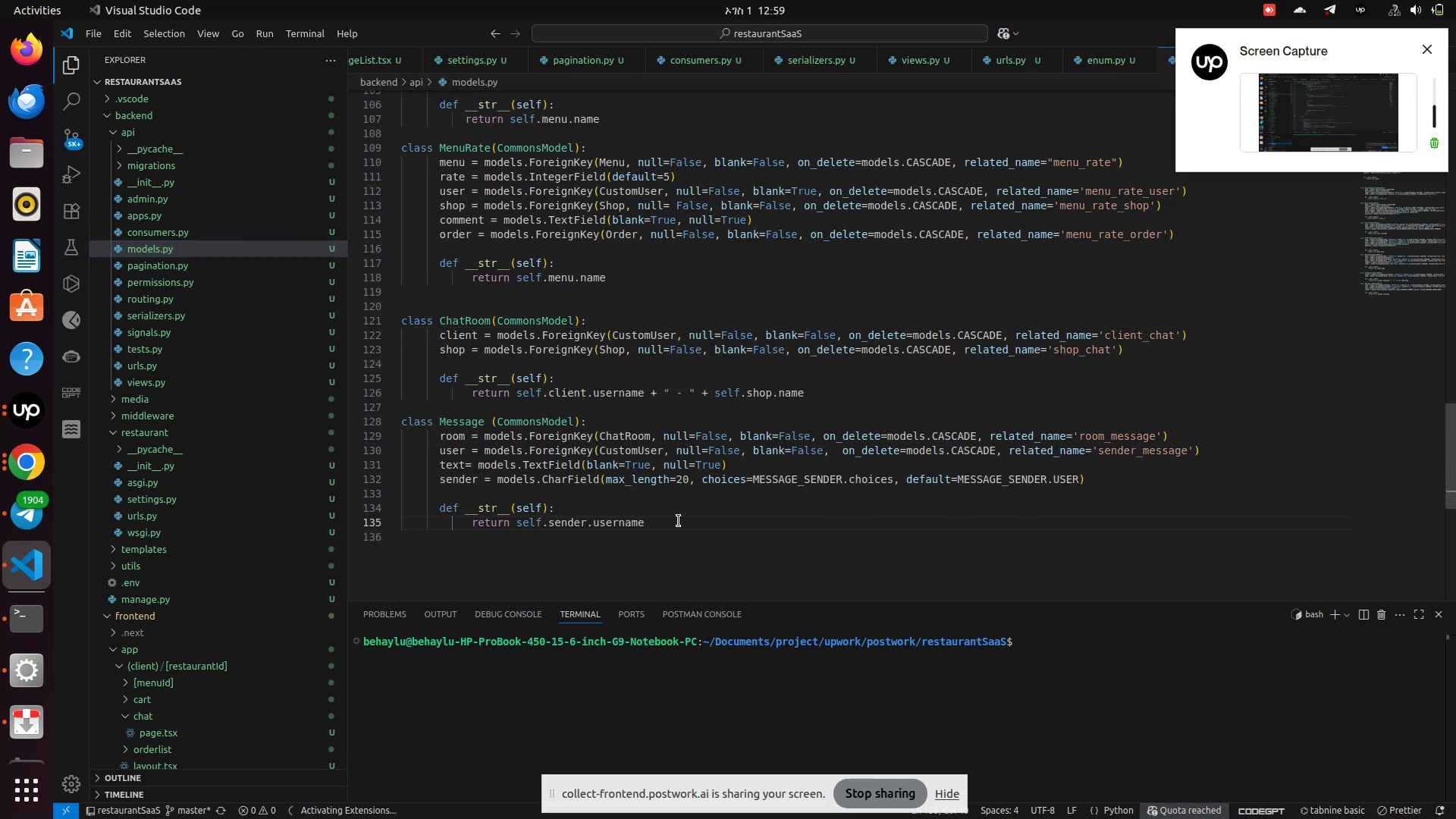 
key(Enter)
 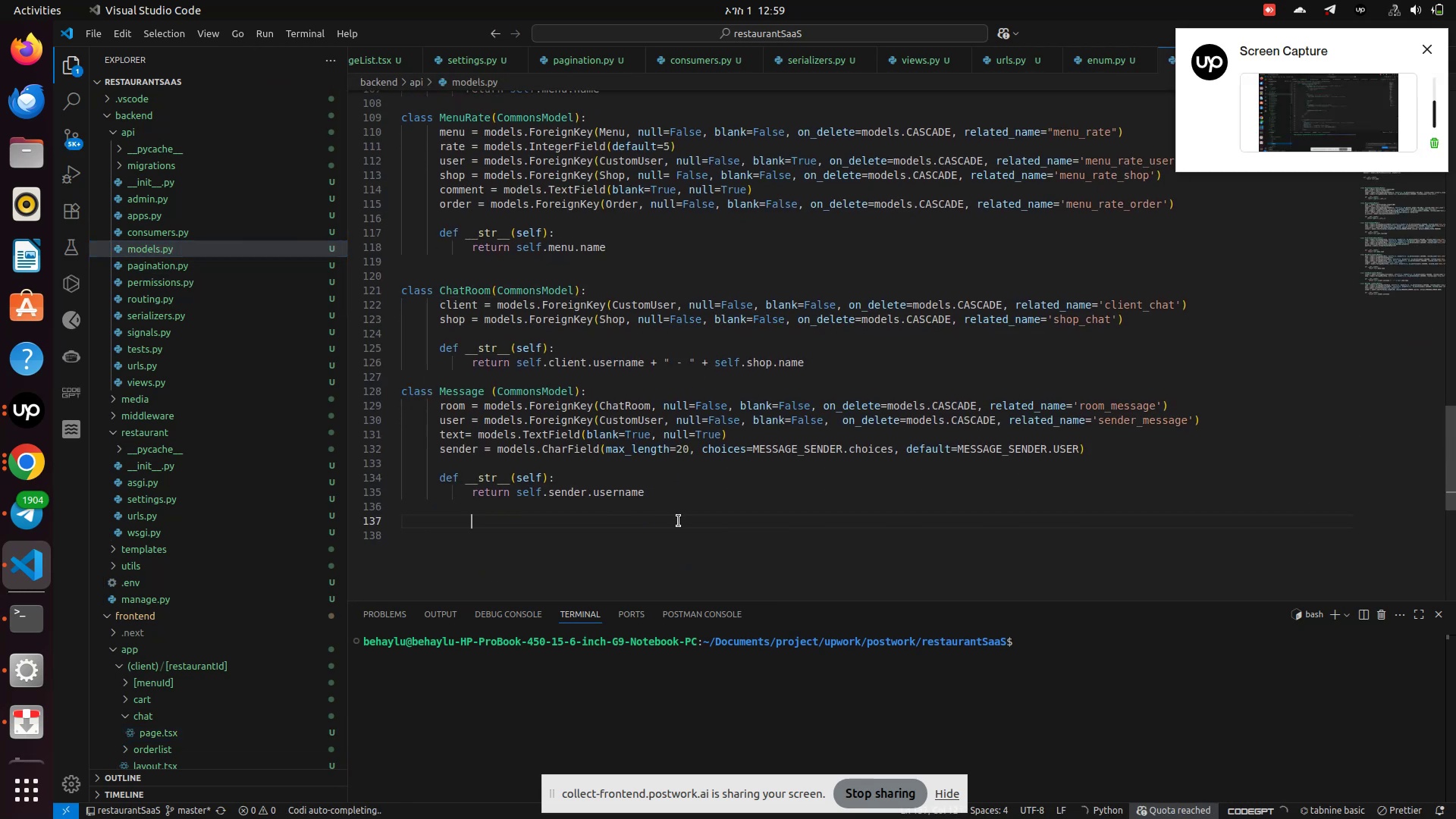 
key(Backspace)
 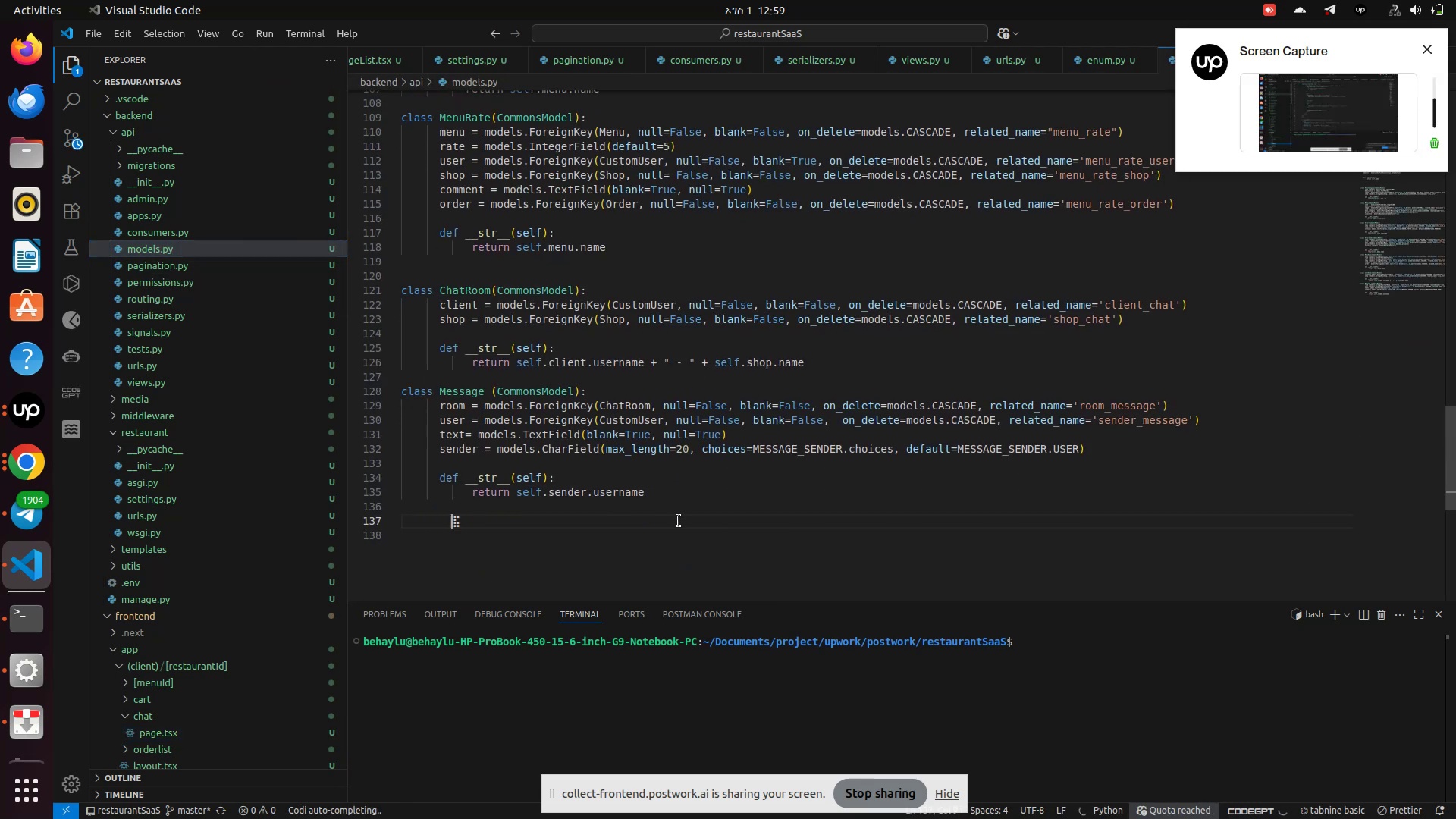 
key(Backspace)
 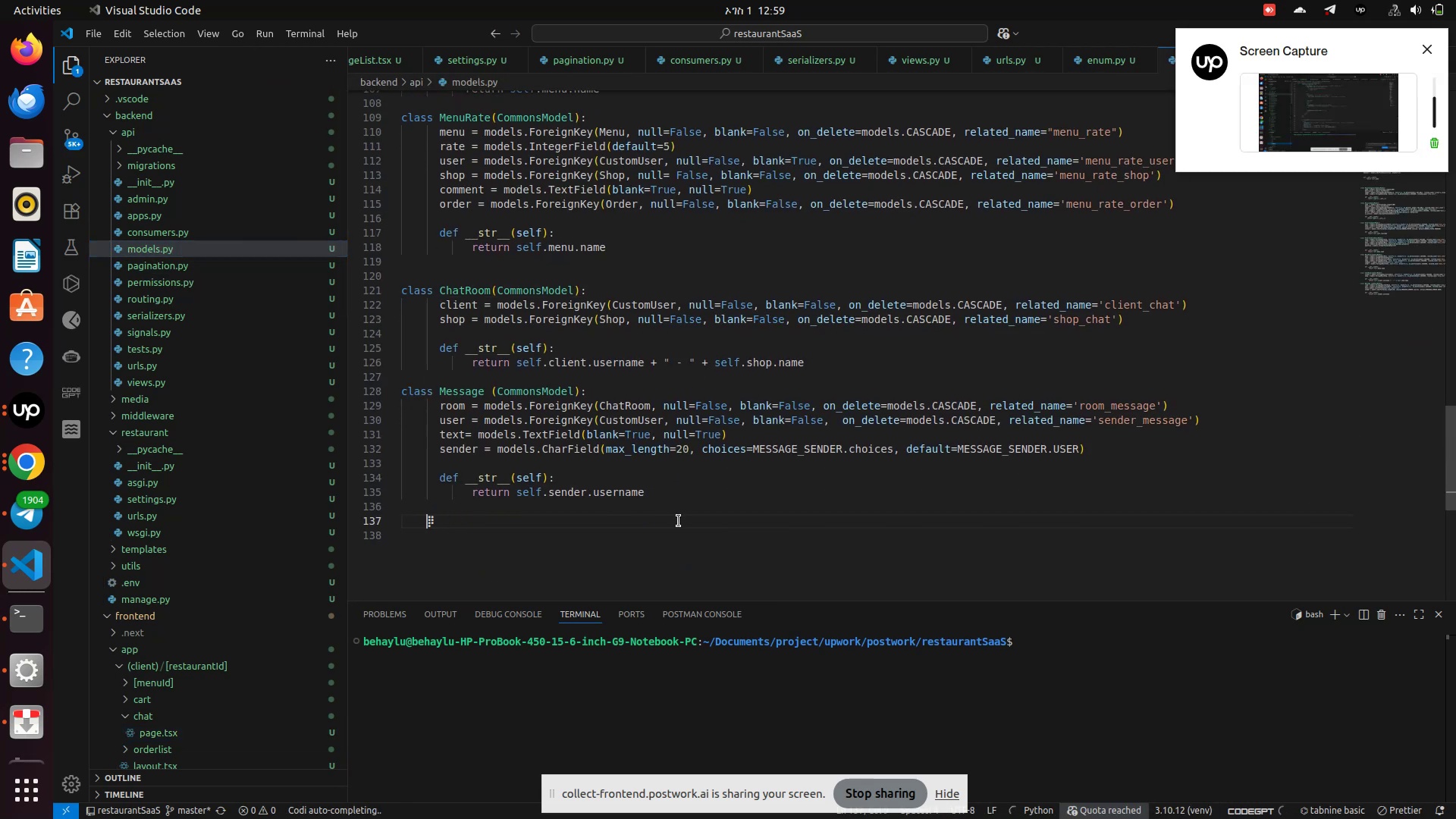 
key(Backspace)
 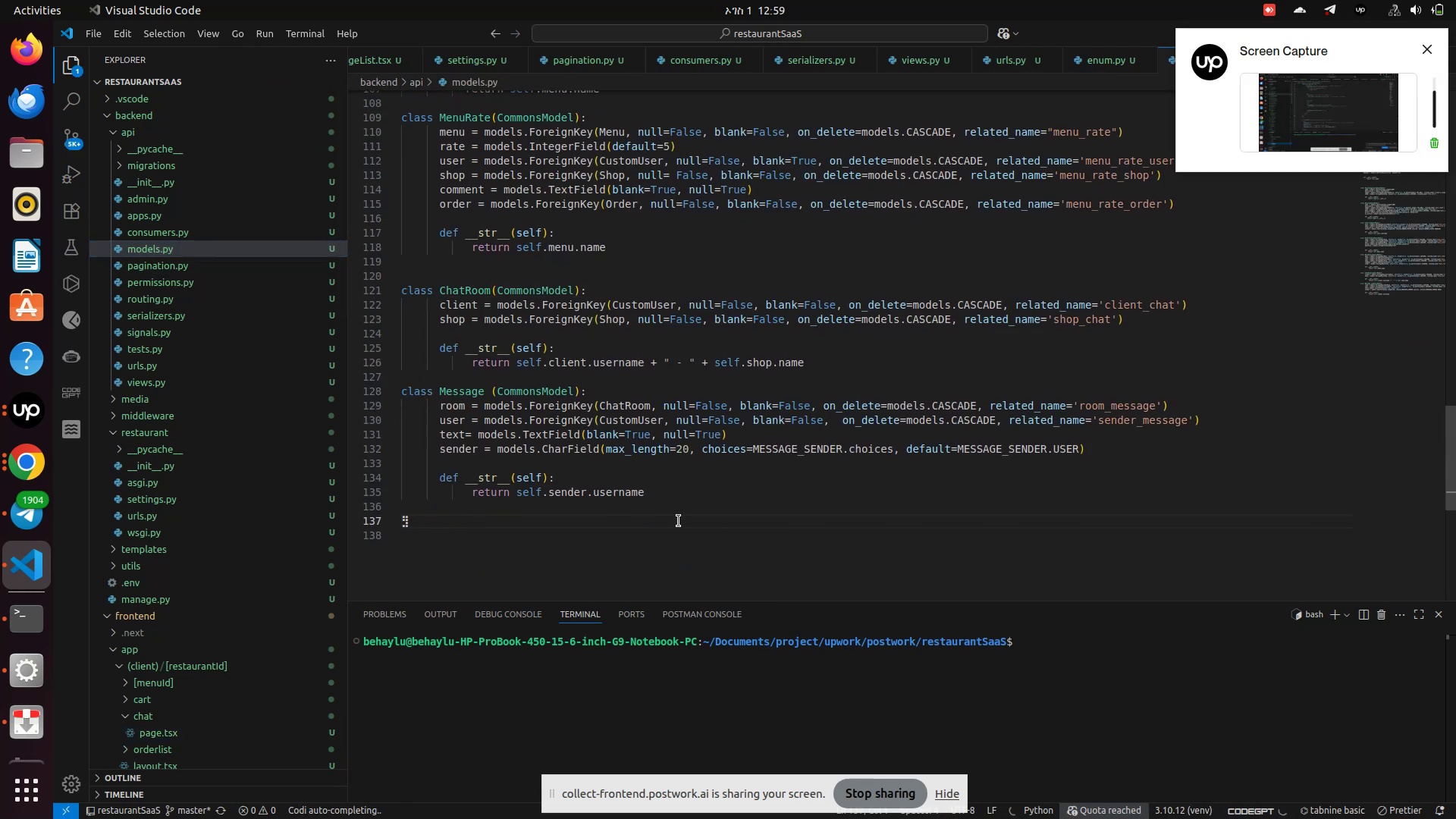 
key(Backspace)
 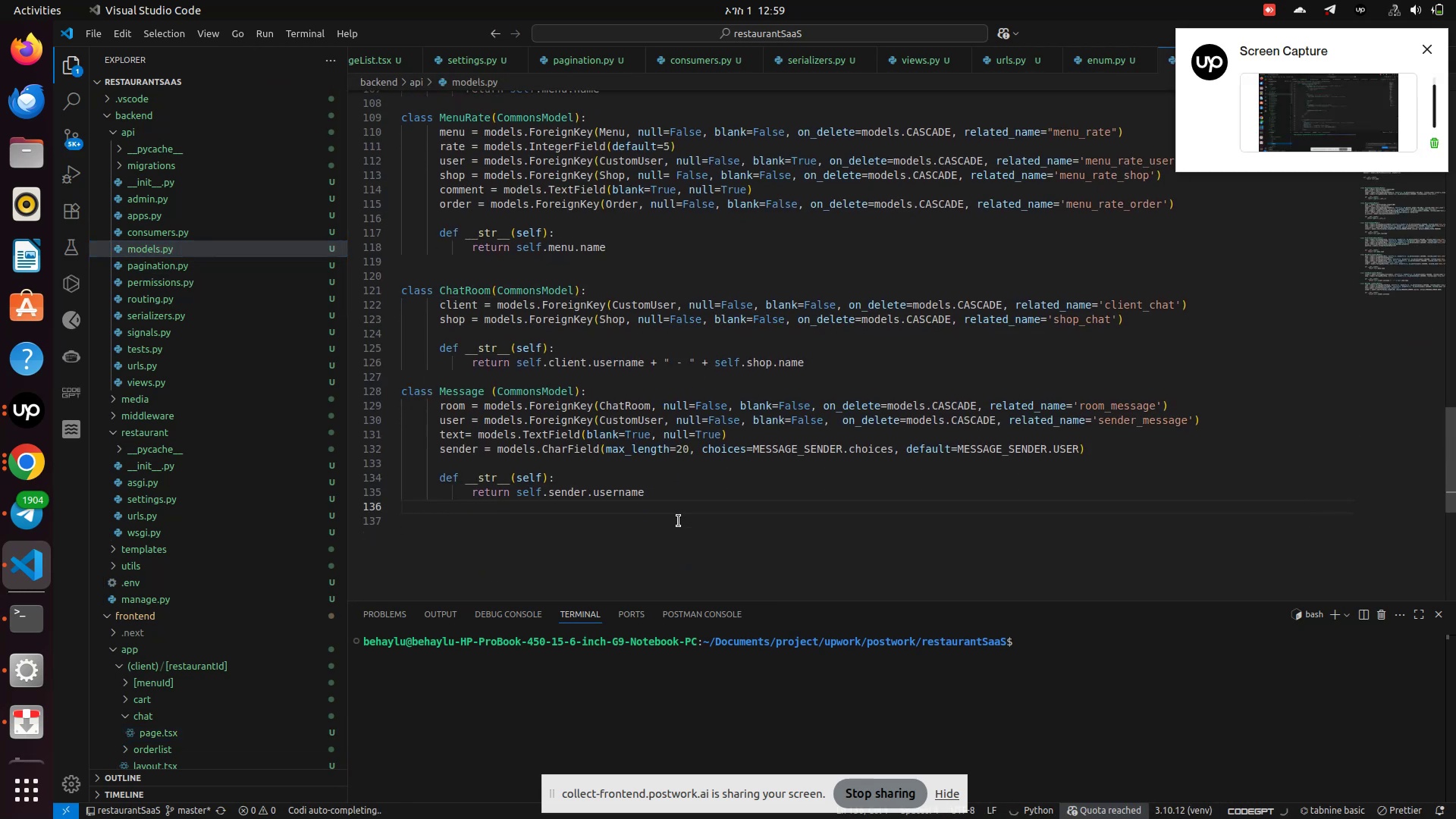 
key(Enter)
 